 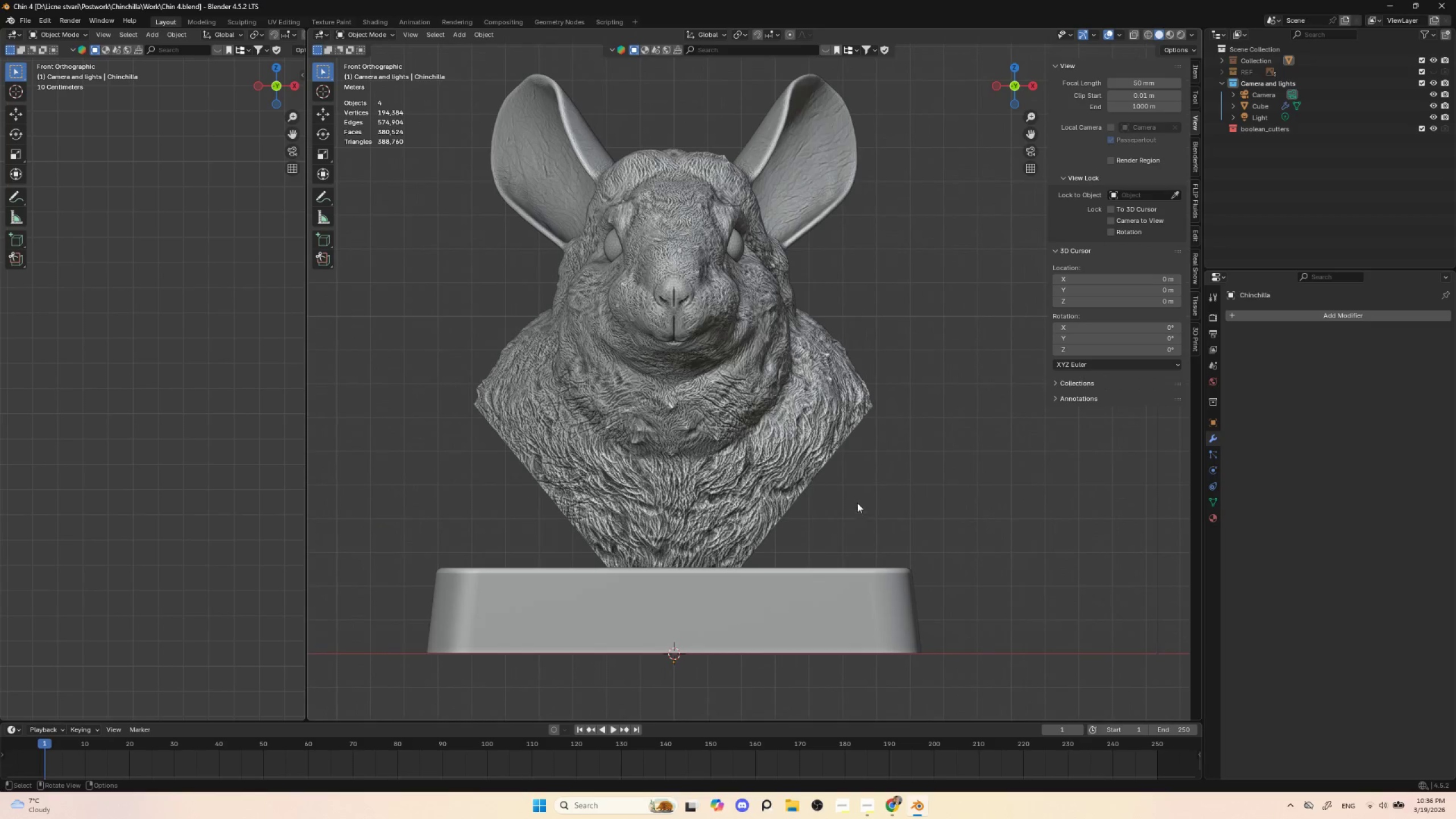 
hold_key(key=ShiftLeft, duration=0.59)
 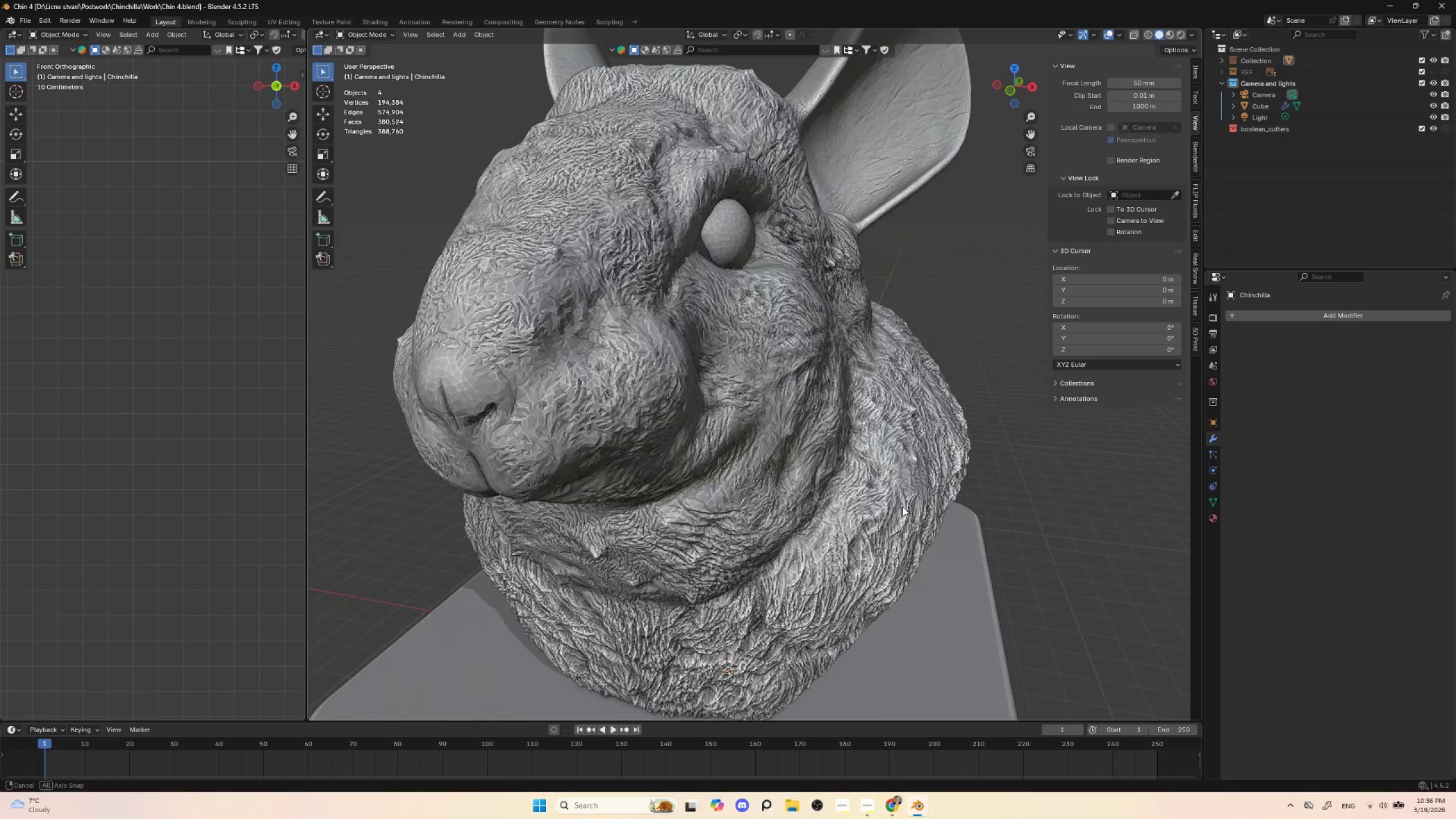 
scroll: coordinate [857, 519], scroll_direction: up, amount: 3.0
 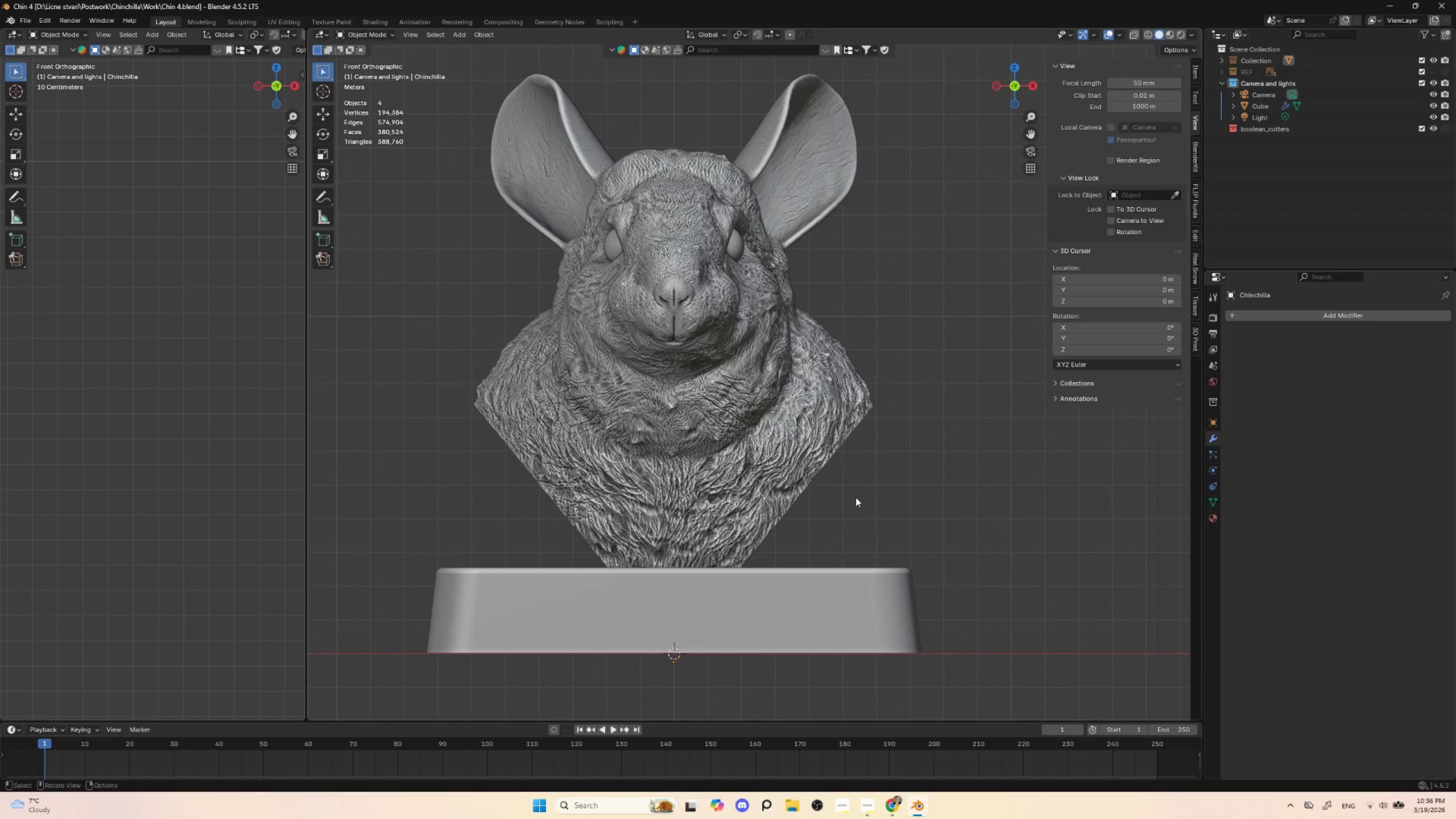 
scroll: coordinate [895, 501], scroll_direction: down, amount: 3.0
 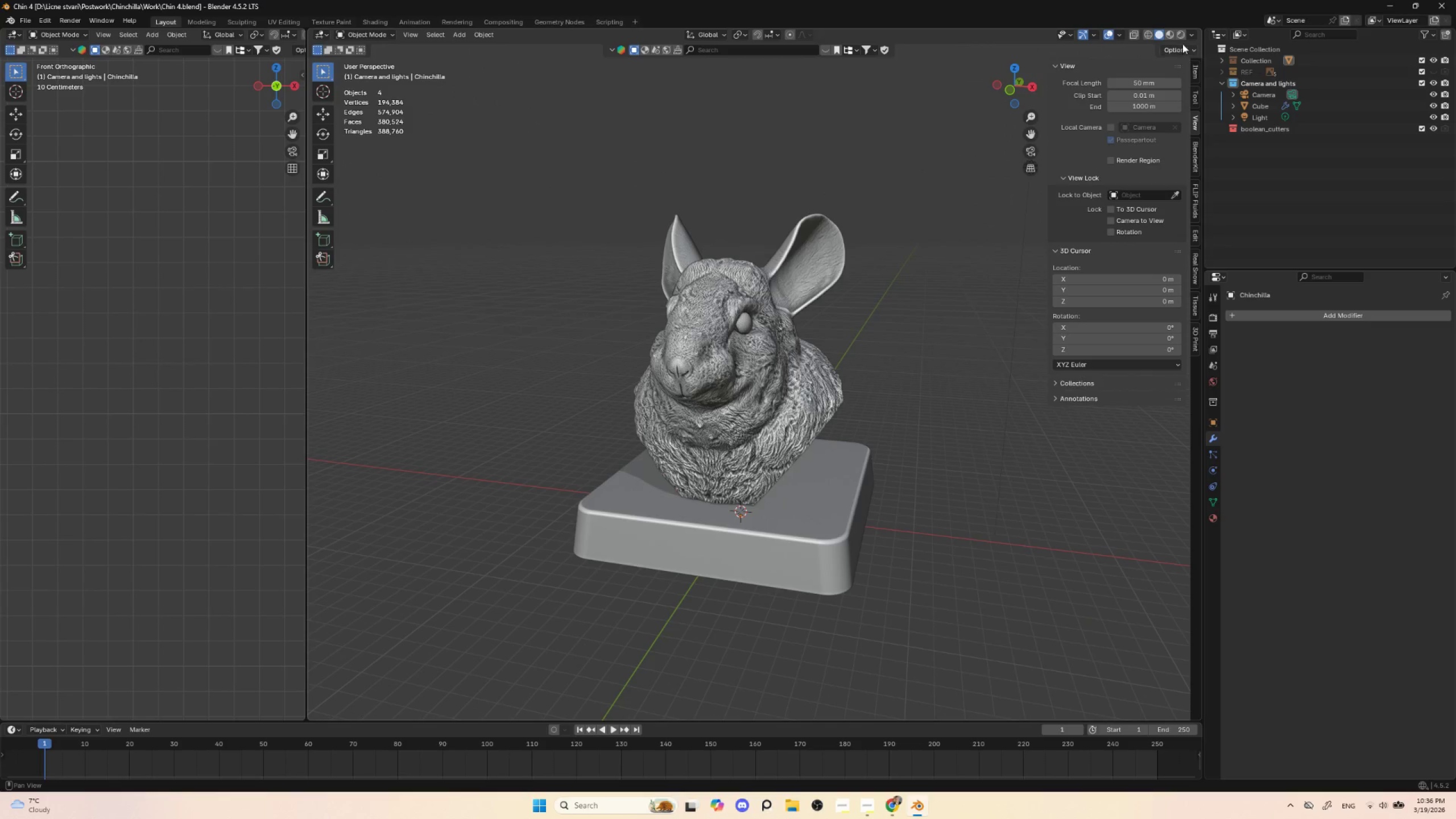 
left_click([1180, 32])
 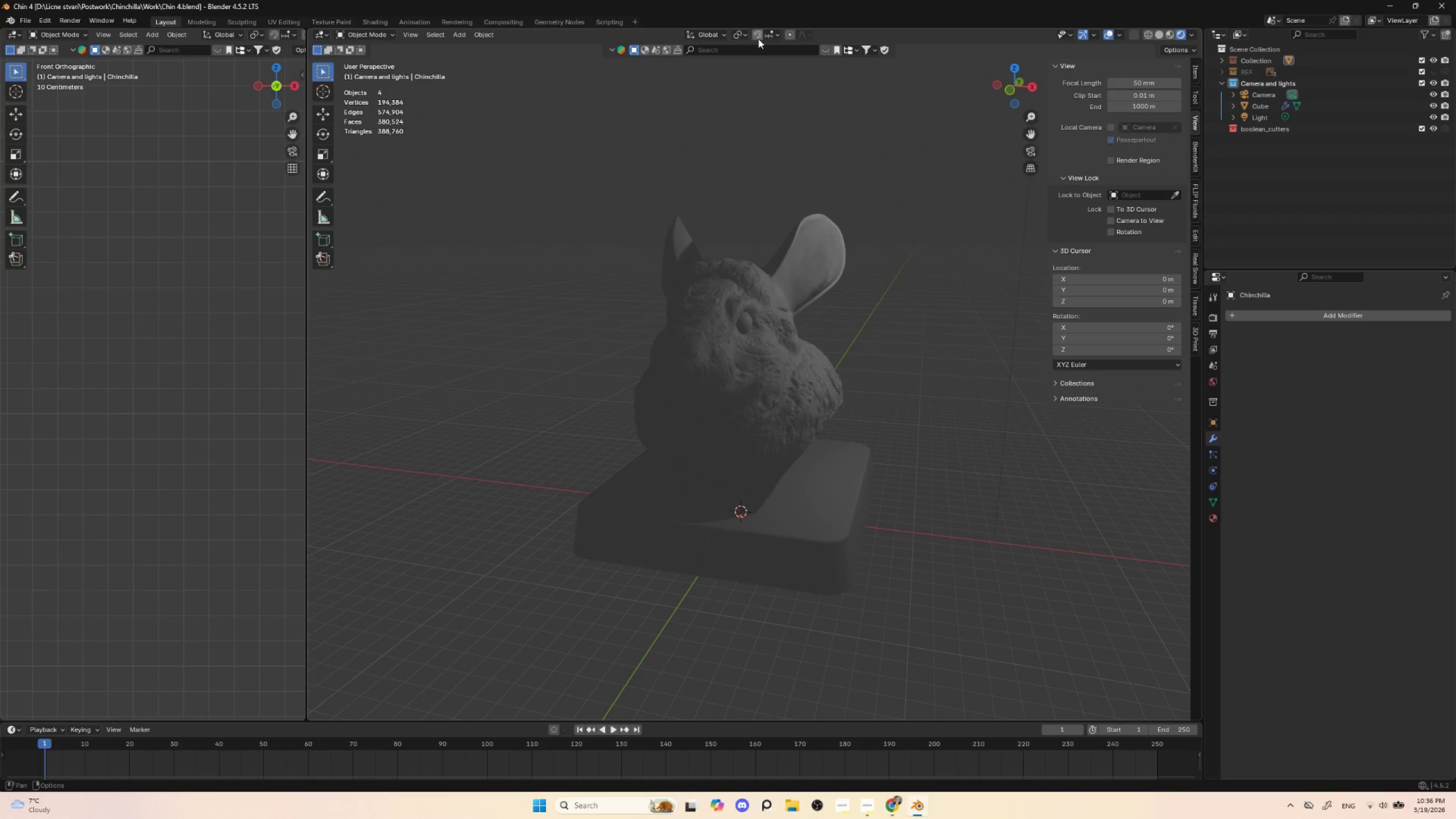 
left_click([668, 49])
 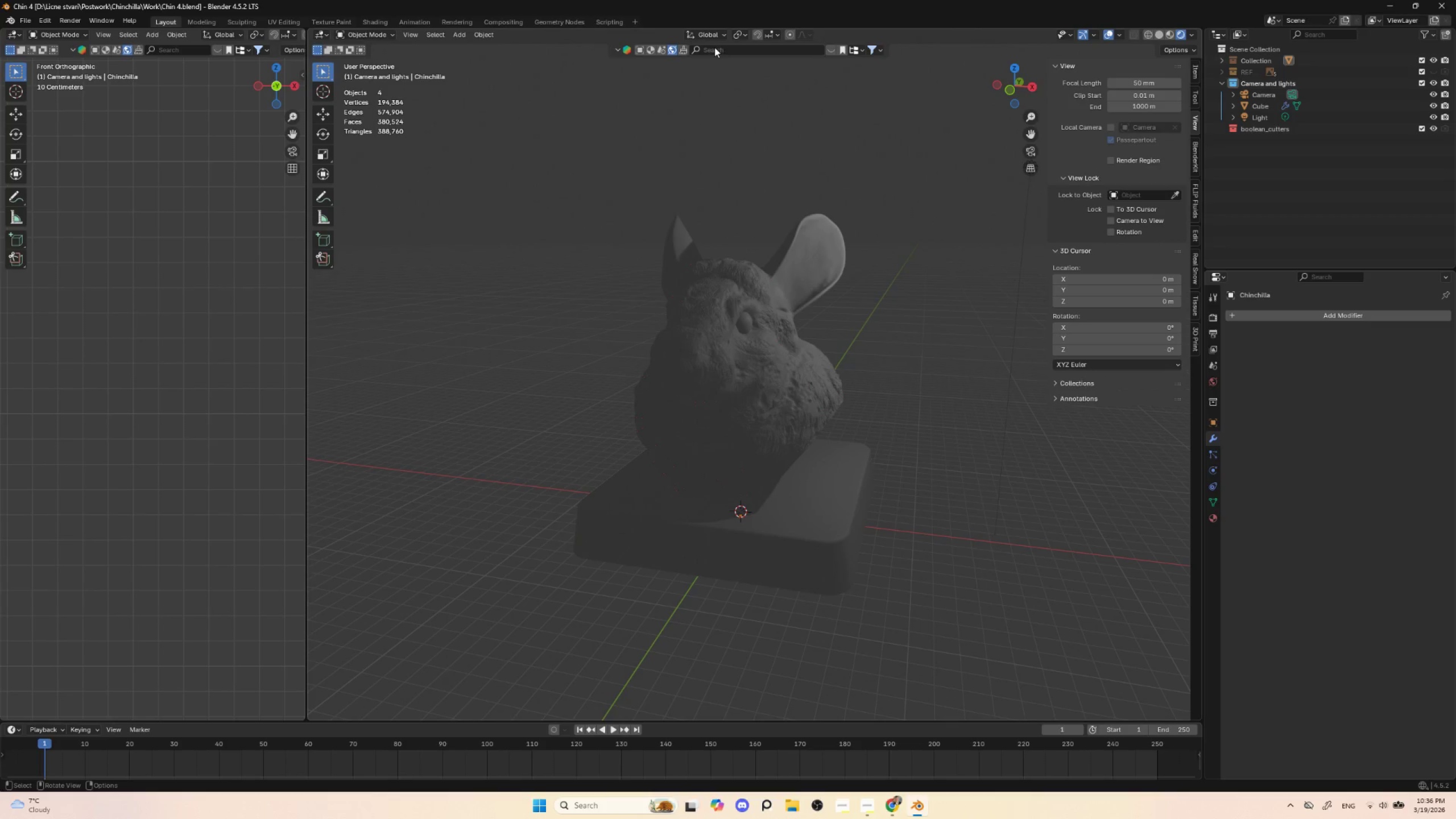 
left_click([714, 47])
 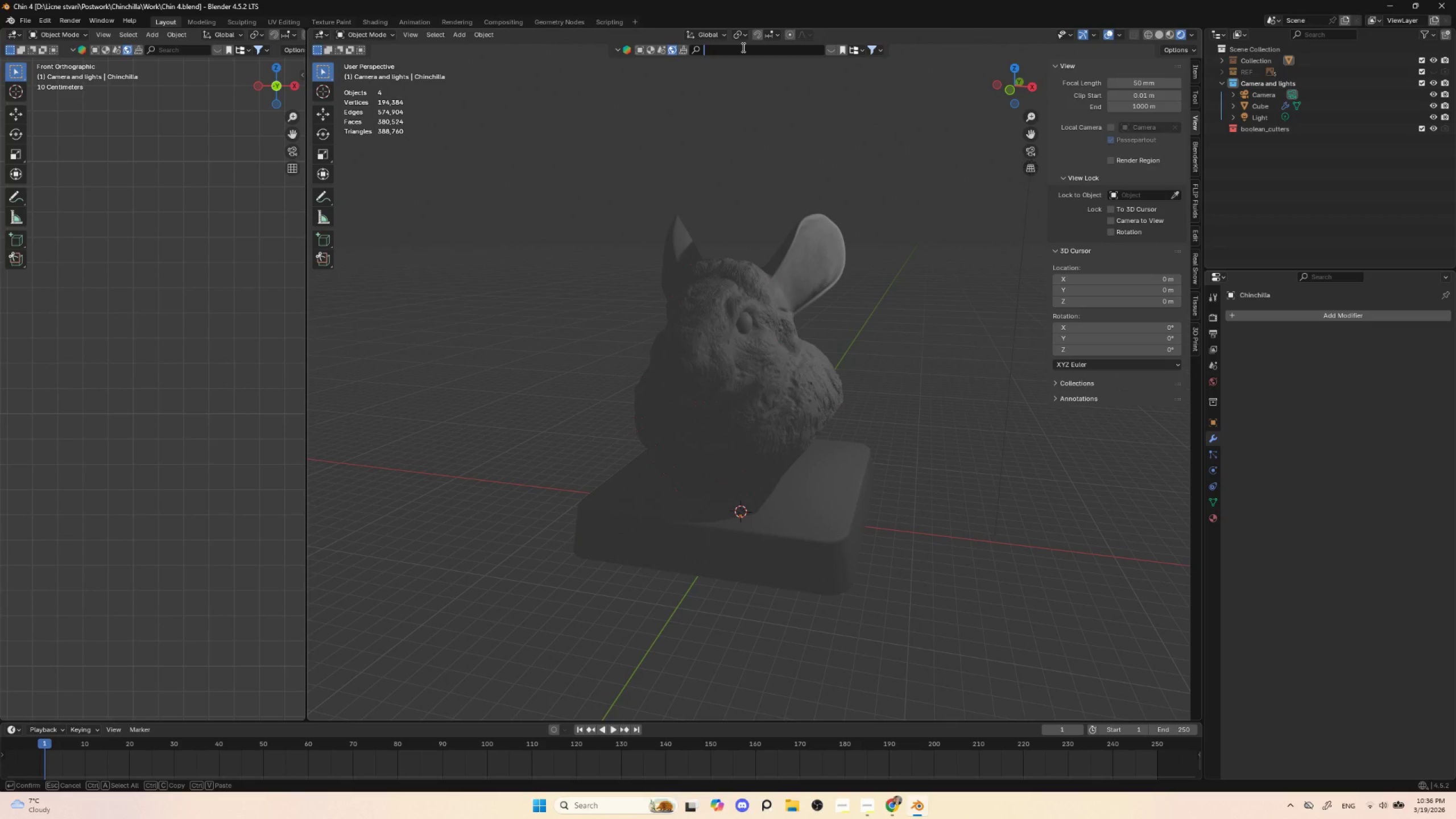 
key(Escape)
 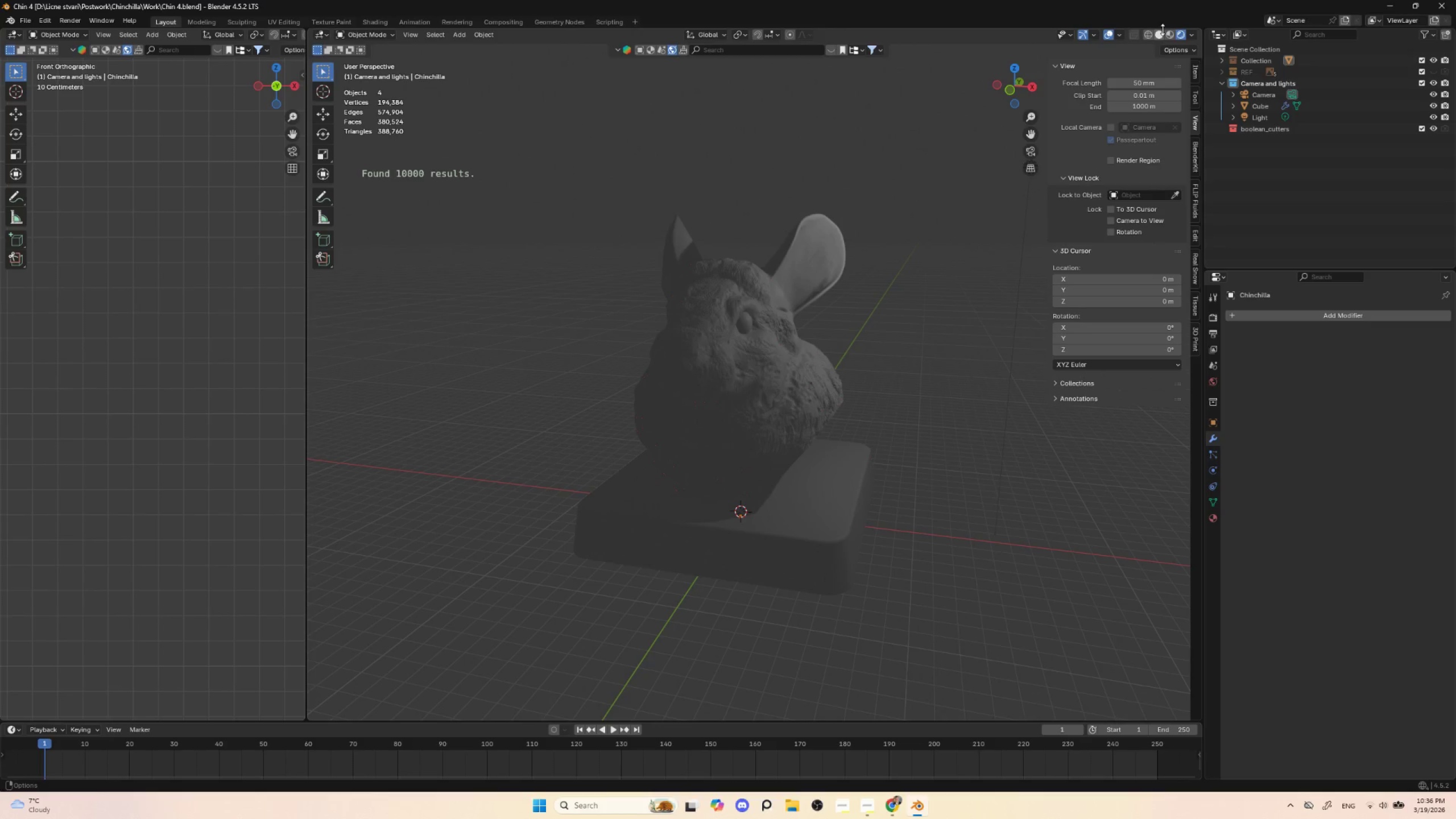 
double_click([1162, 35])
 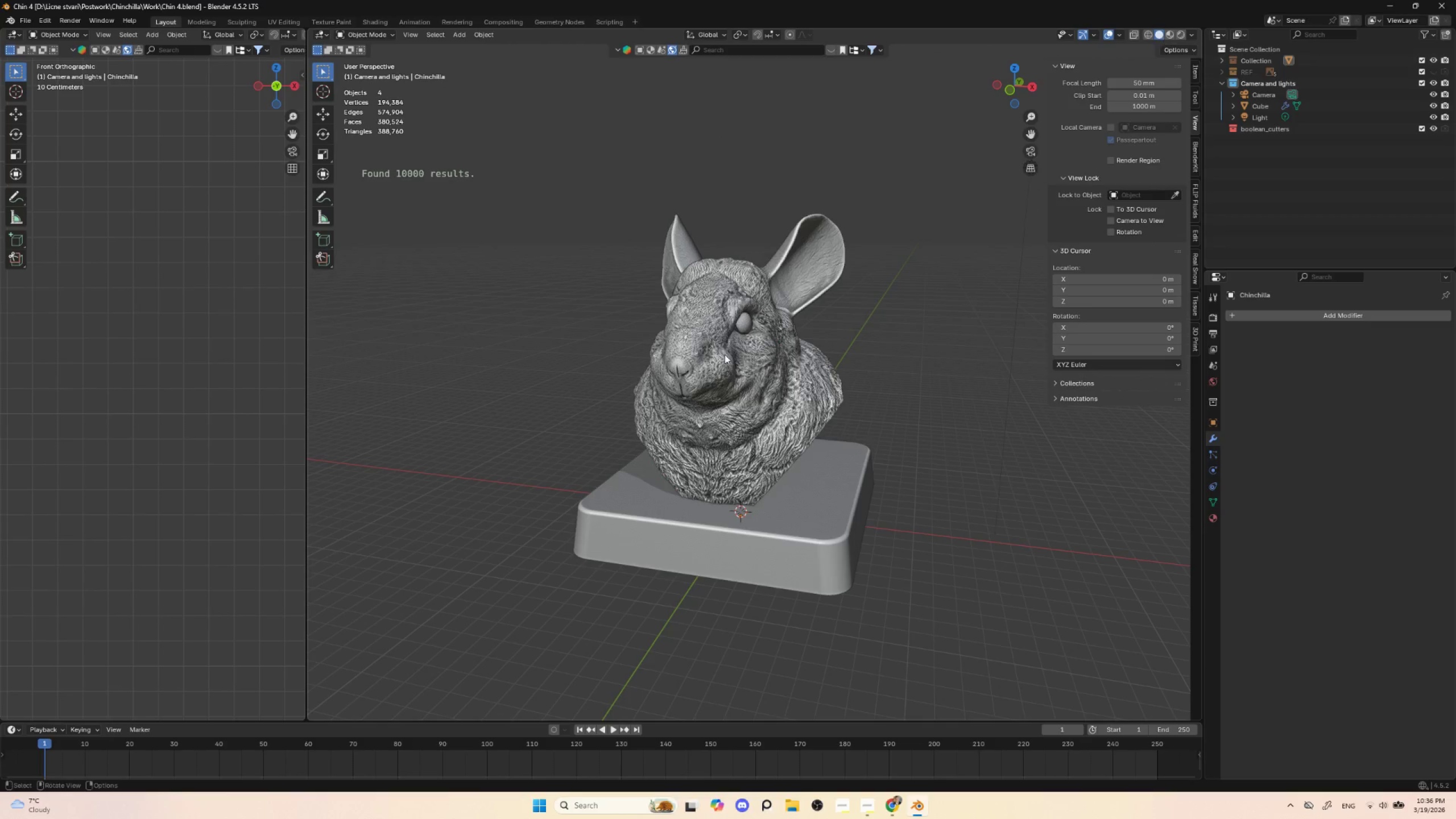 
left_click([725, 353])
 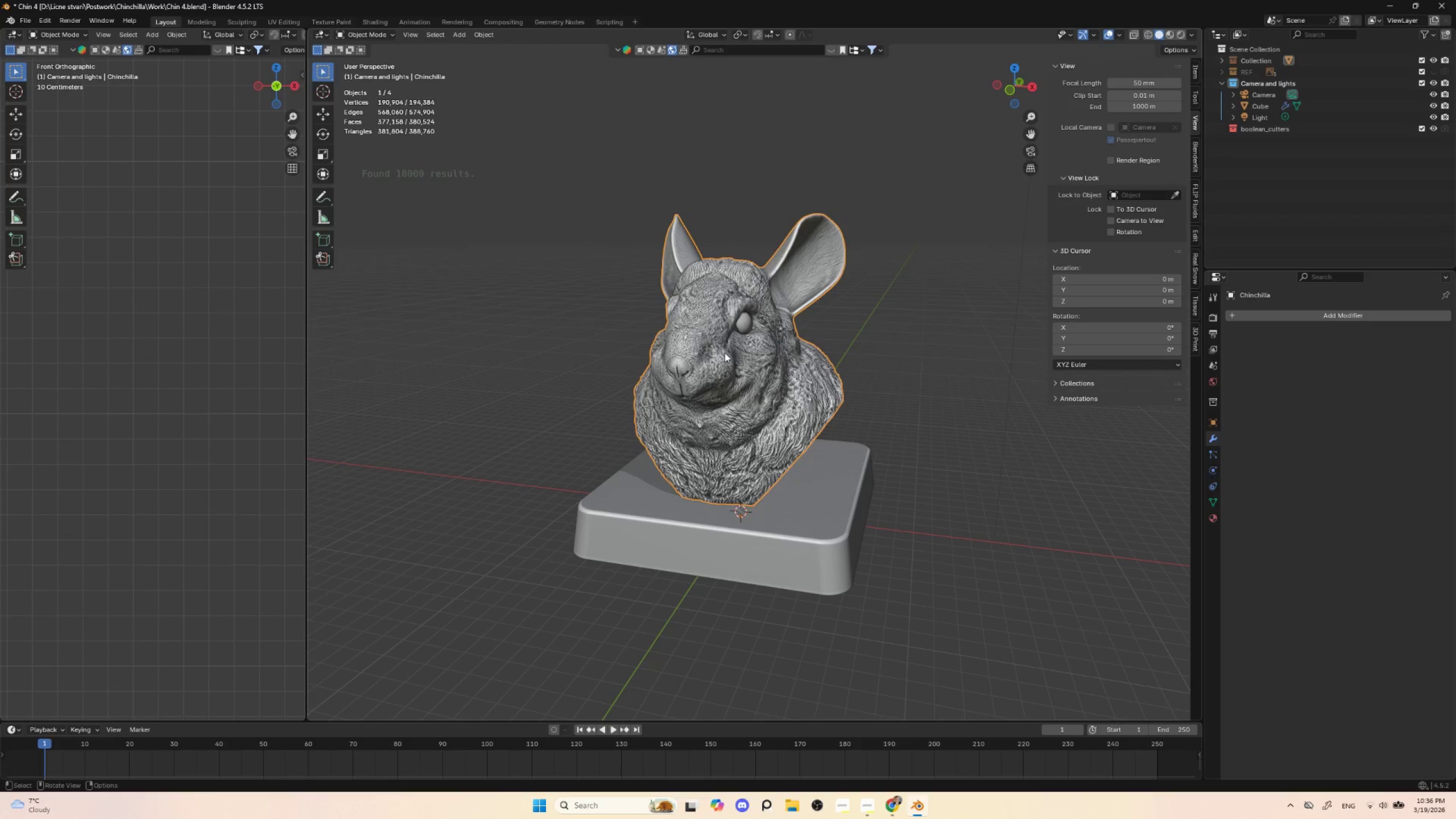 
key(Tab)
 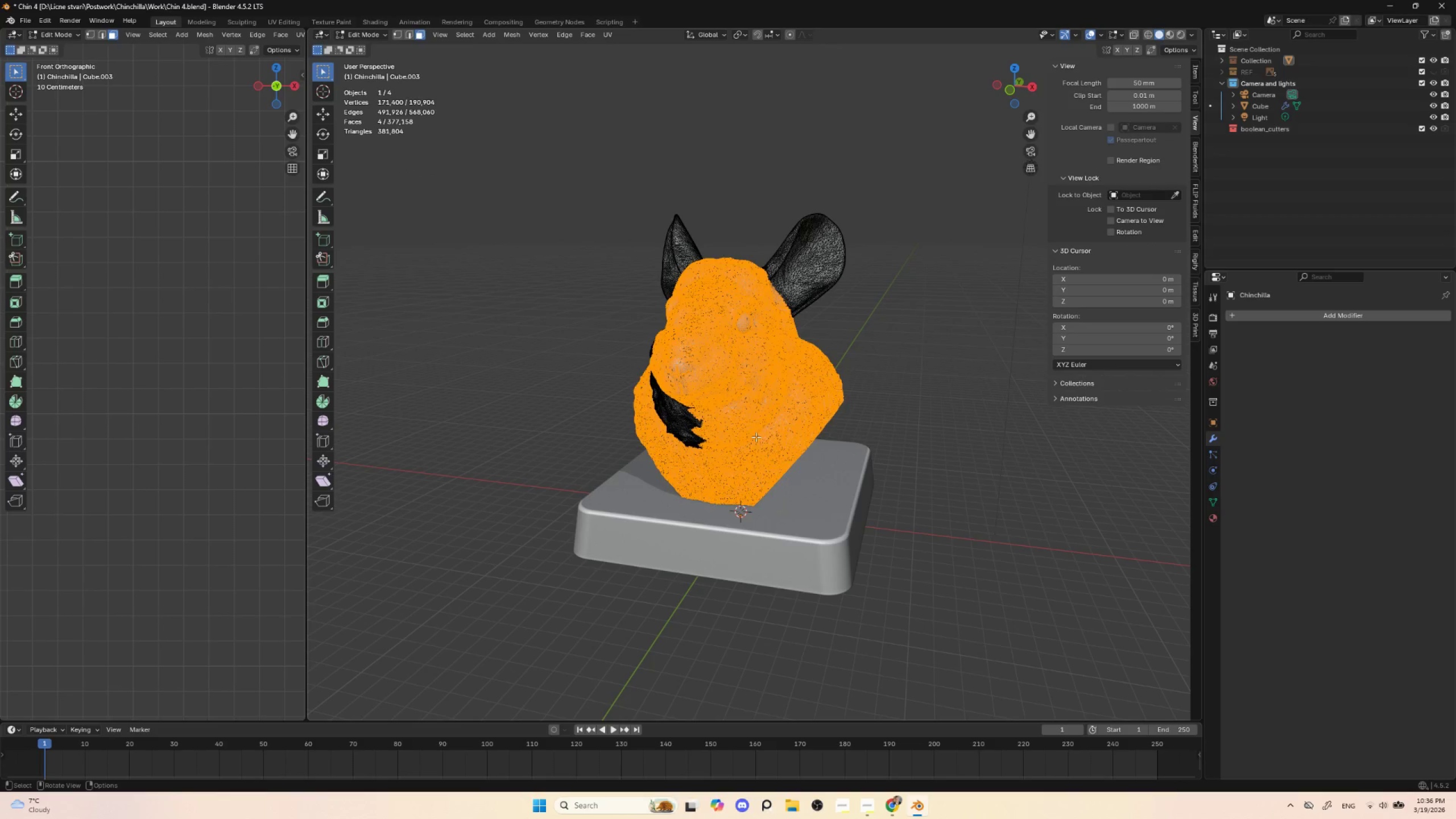 
left_click([965, 350])
 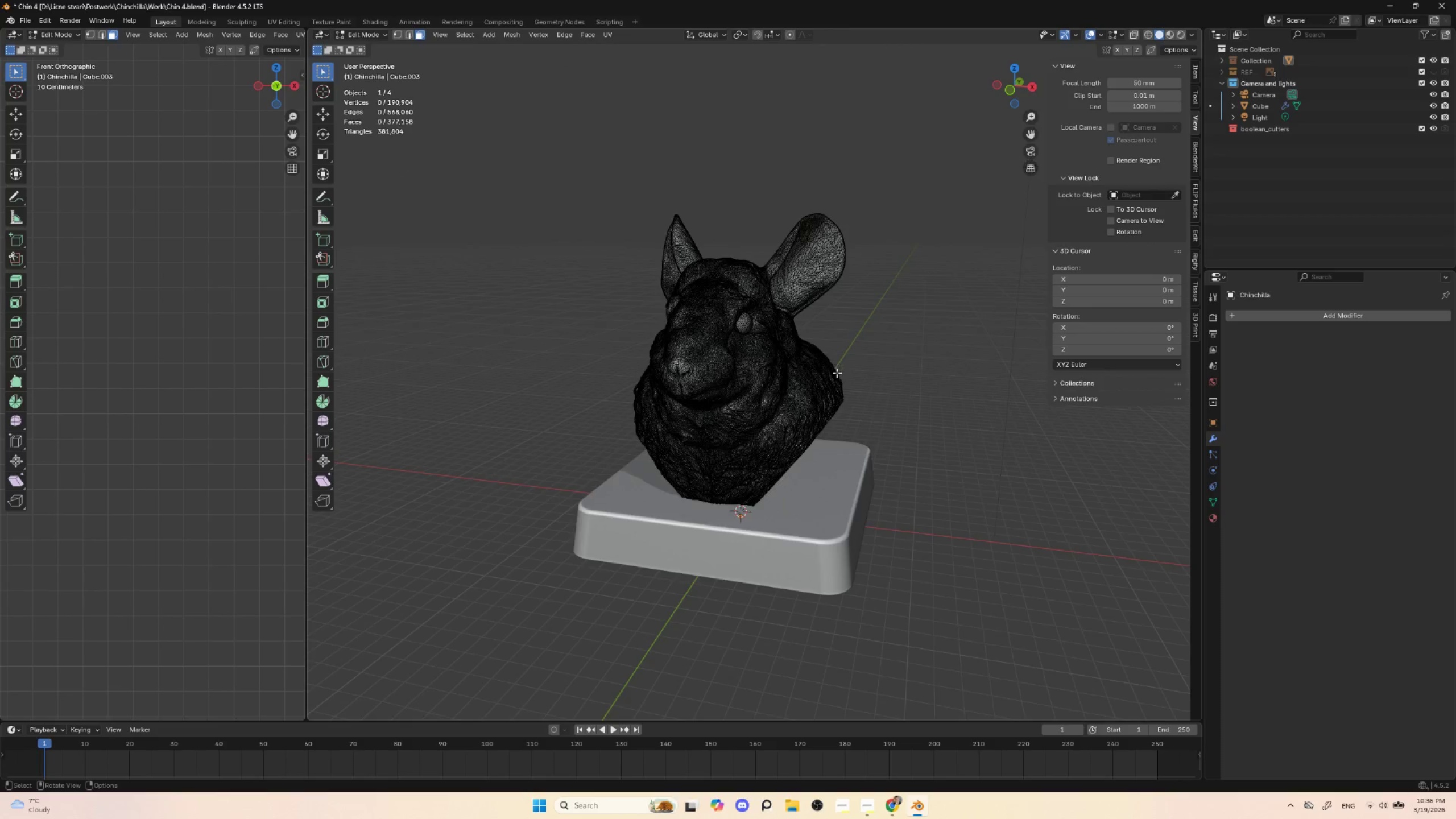 
scroll: coordinate [837, 373], scroll_direction: up, amount: 3.0
 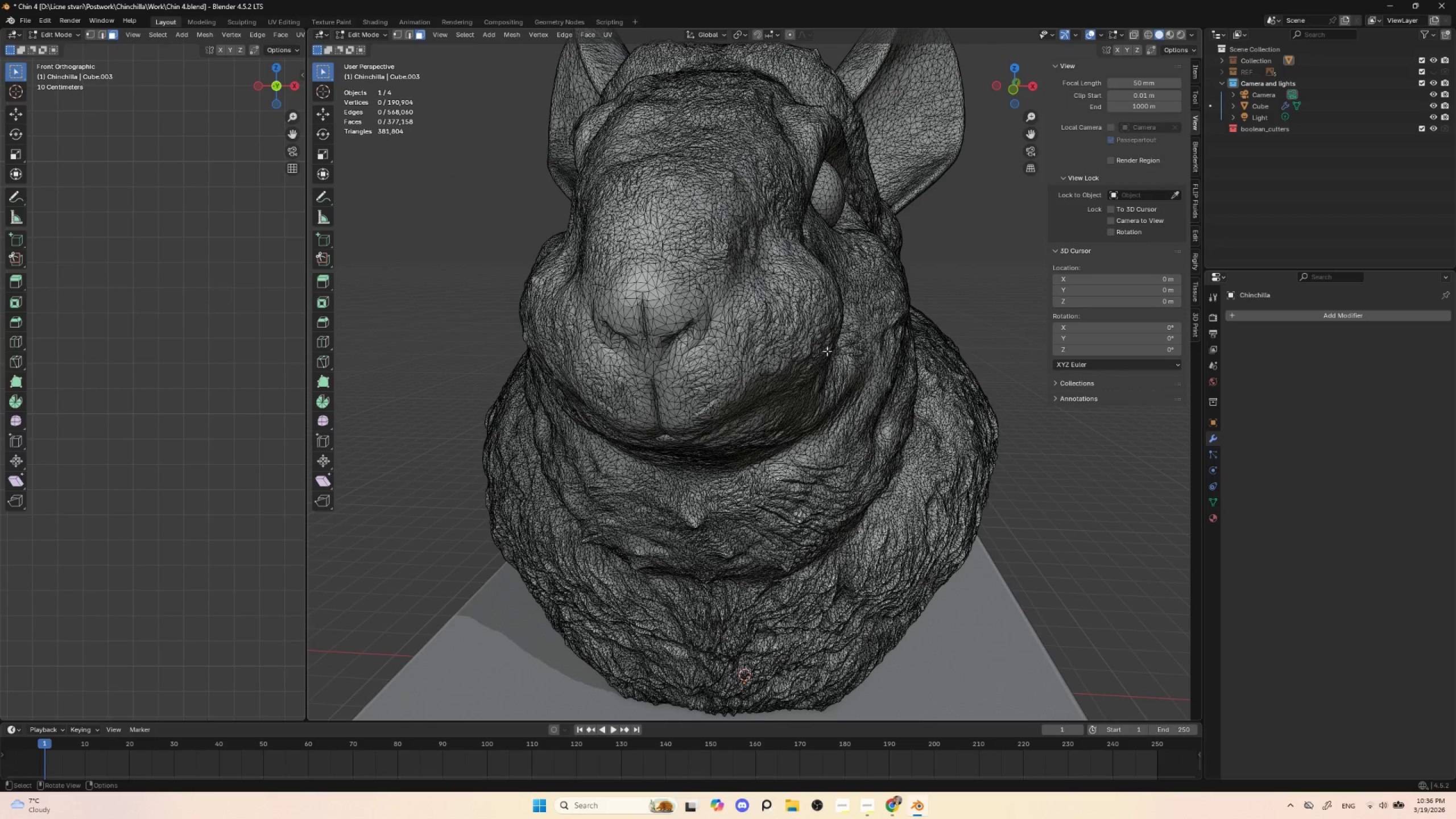 
scroll: coordinate [812, 326], scroll_direction: down, amount: 1.0
 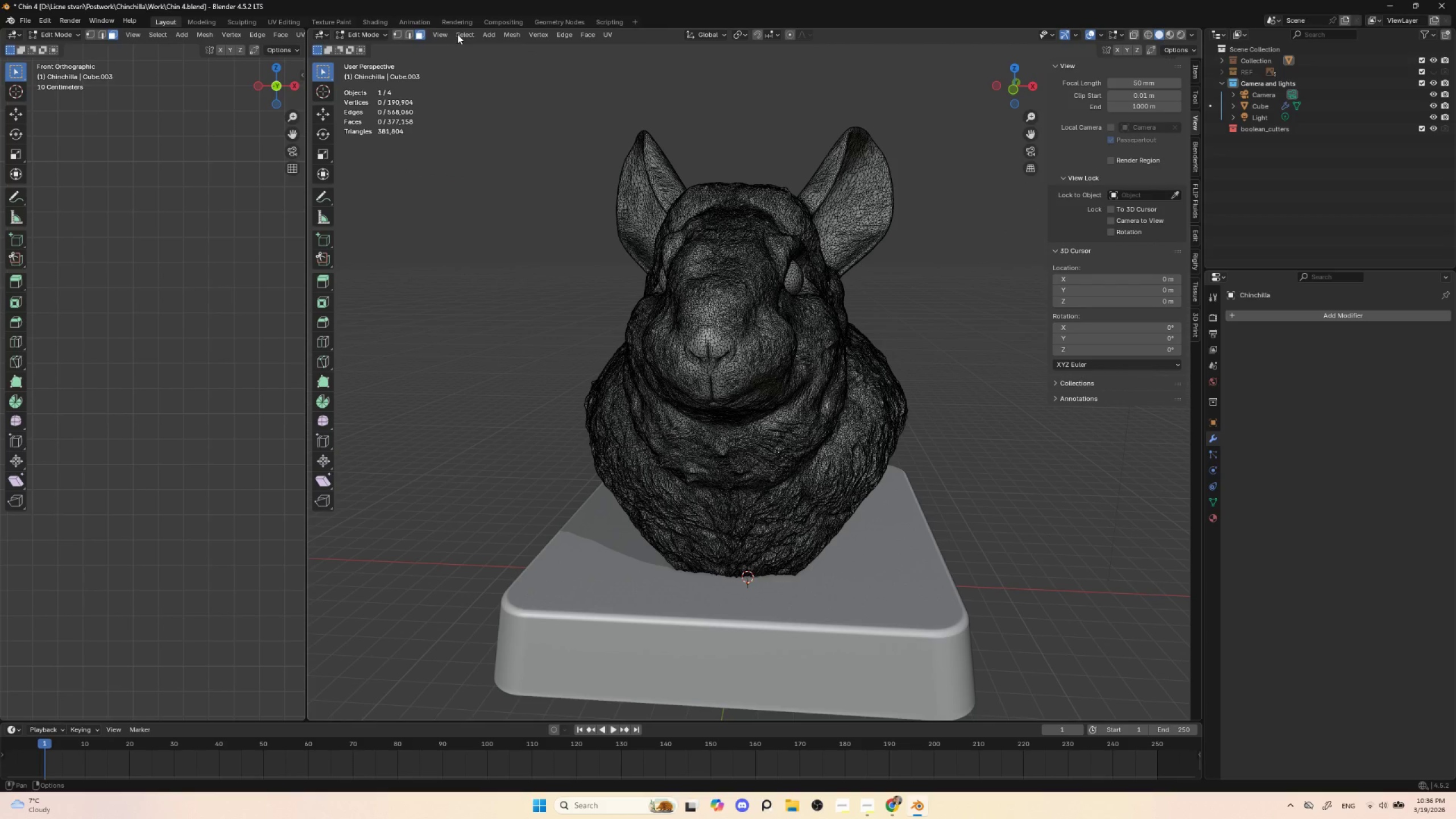 
double_click([461, 34])
 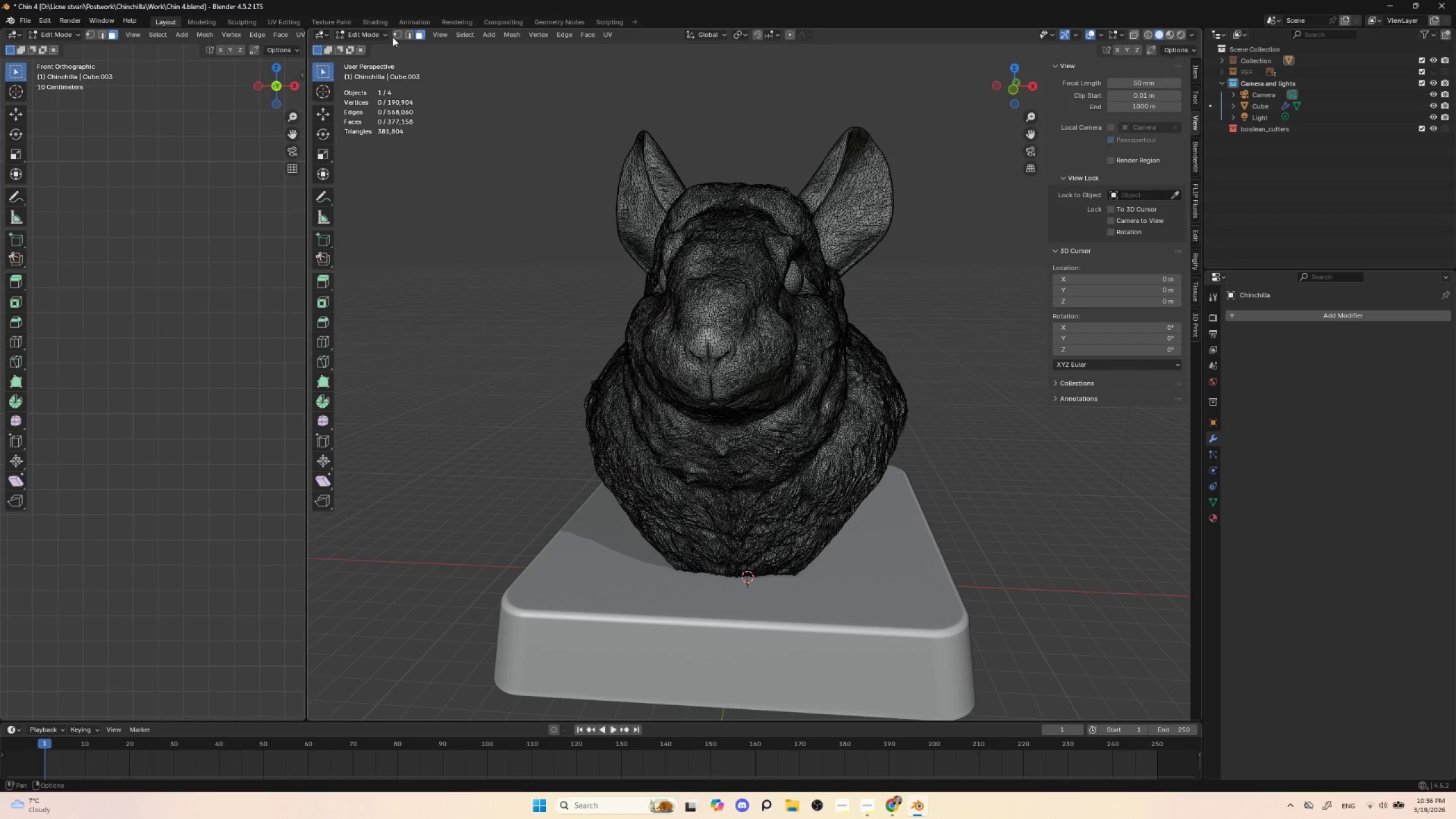 
left_click([395, 36])
 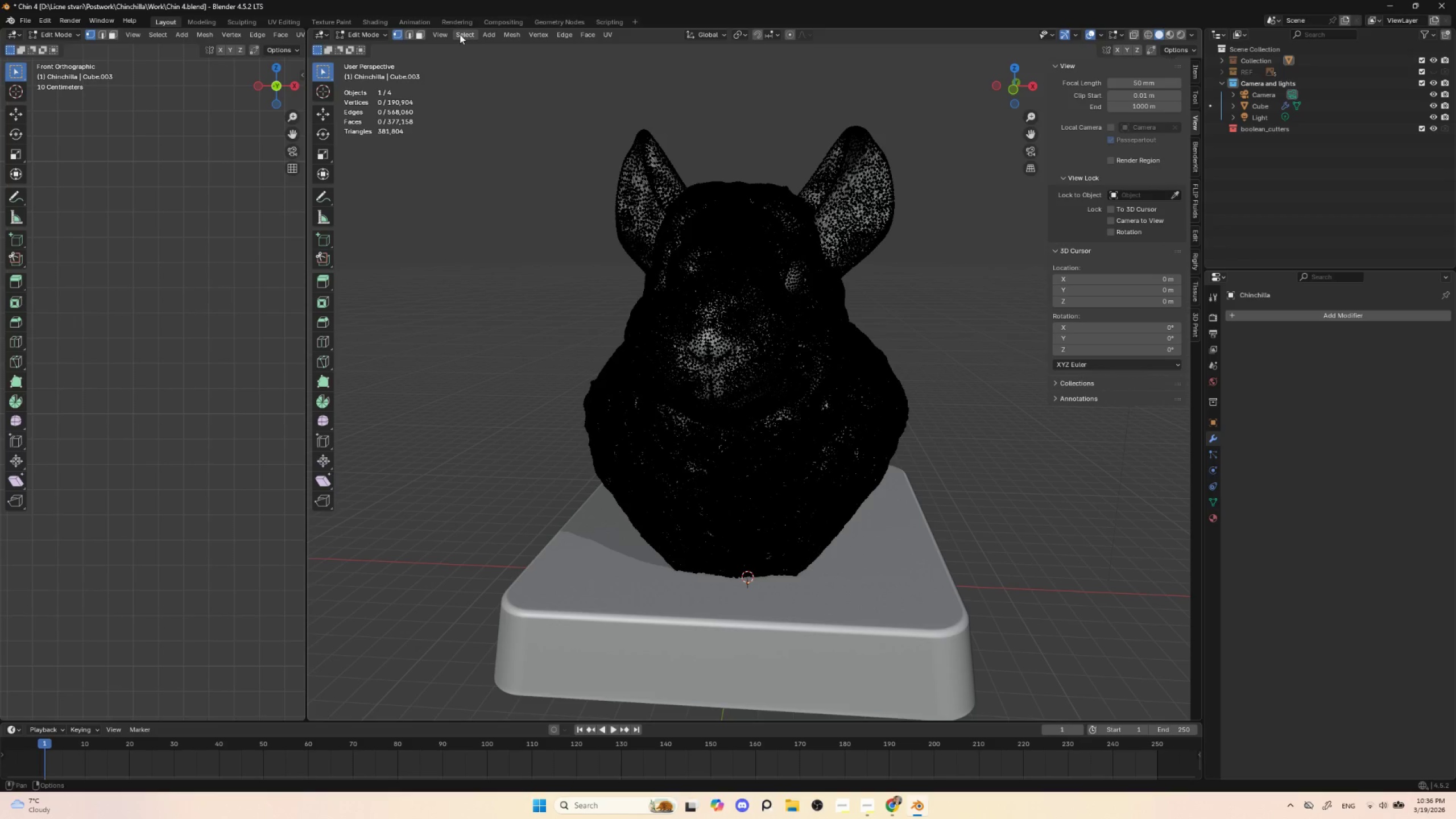 
left_click([459, 34])
 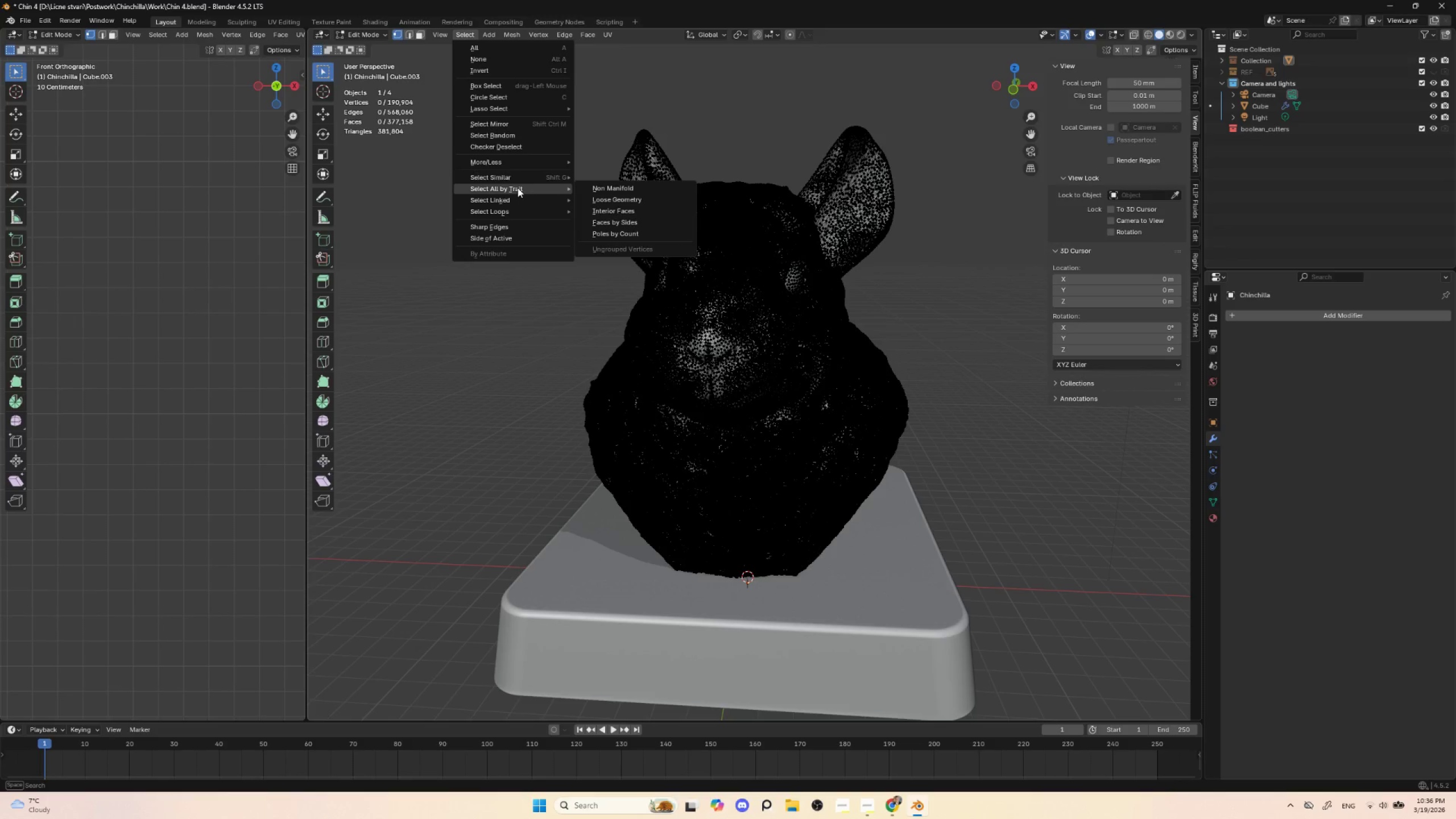 
left_click([592, 189])
 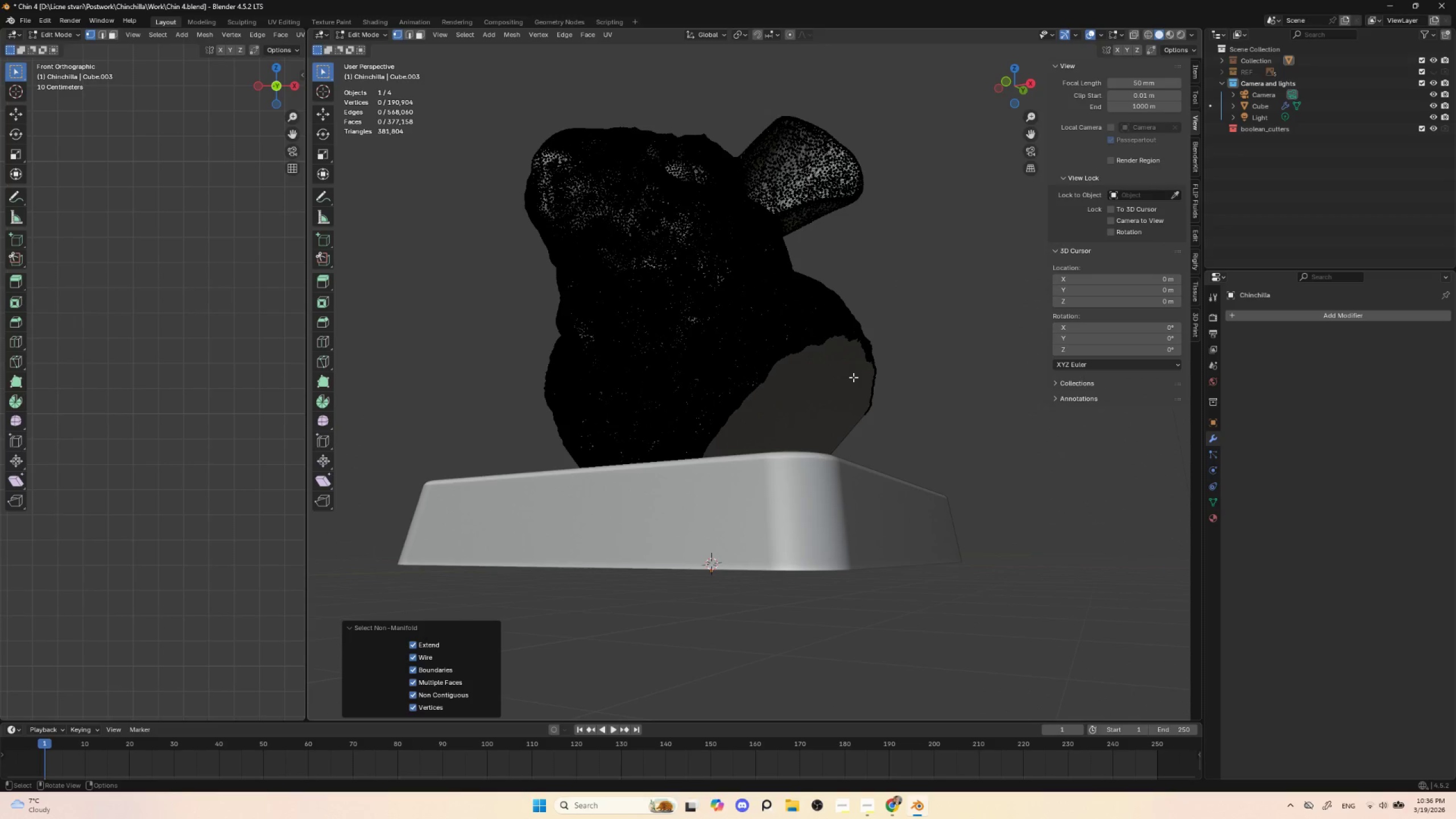 
key(NumpadDivide)
 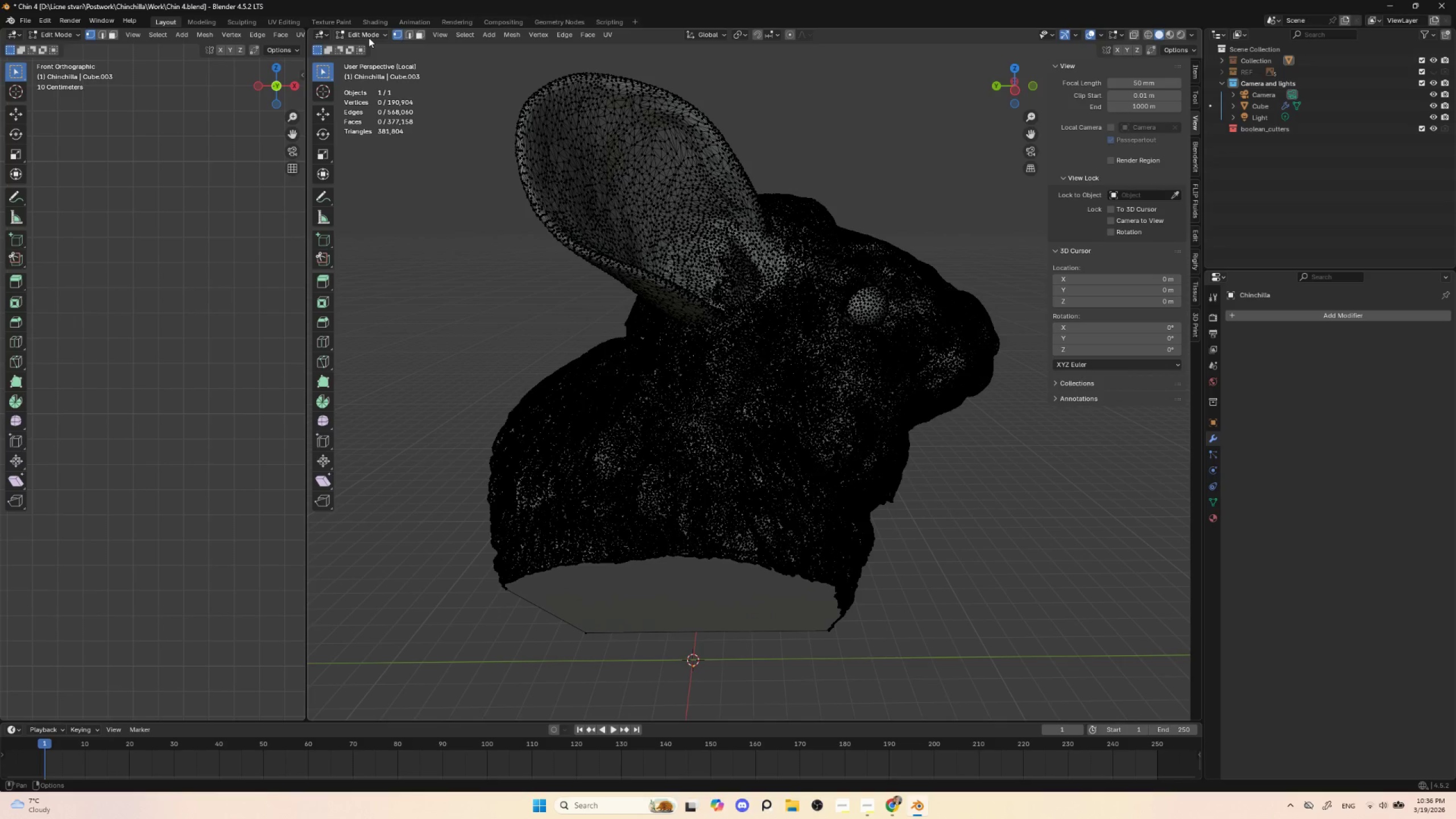 
wait(5.86)
 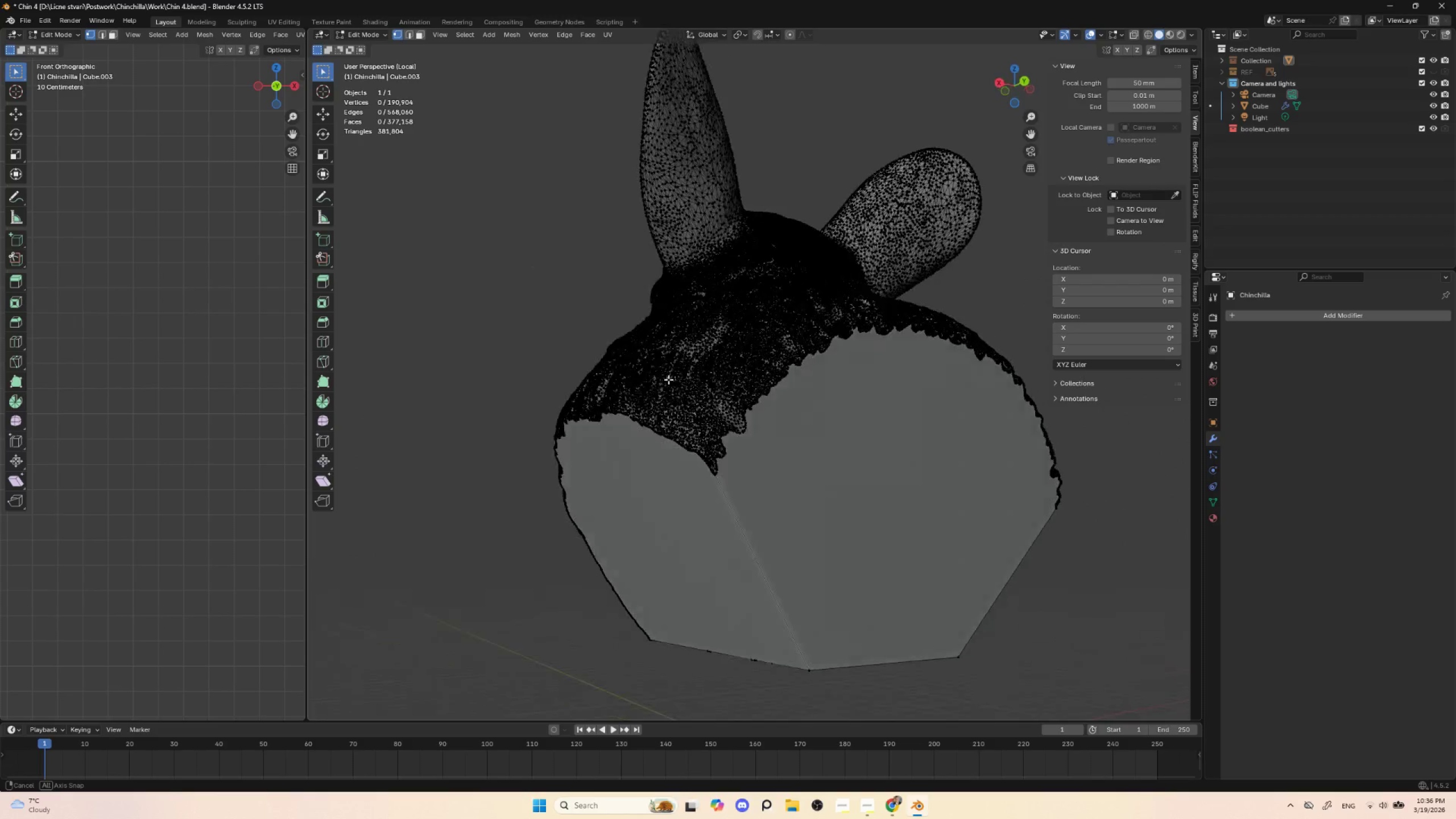 
left_click([462, 34])
 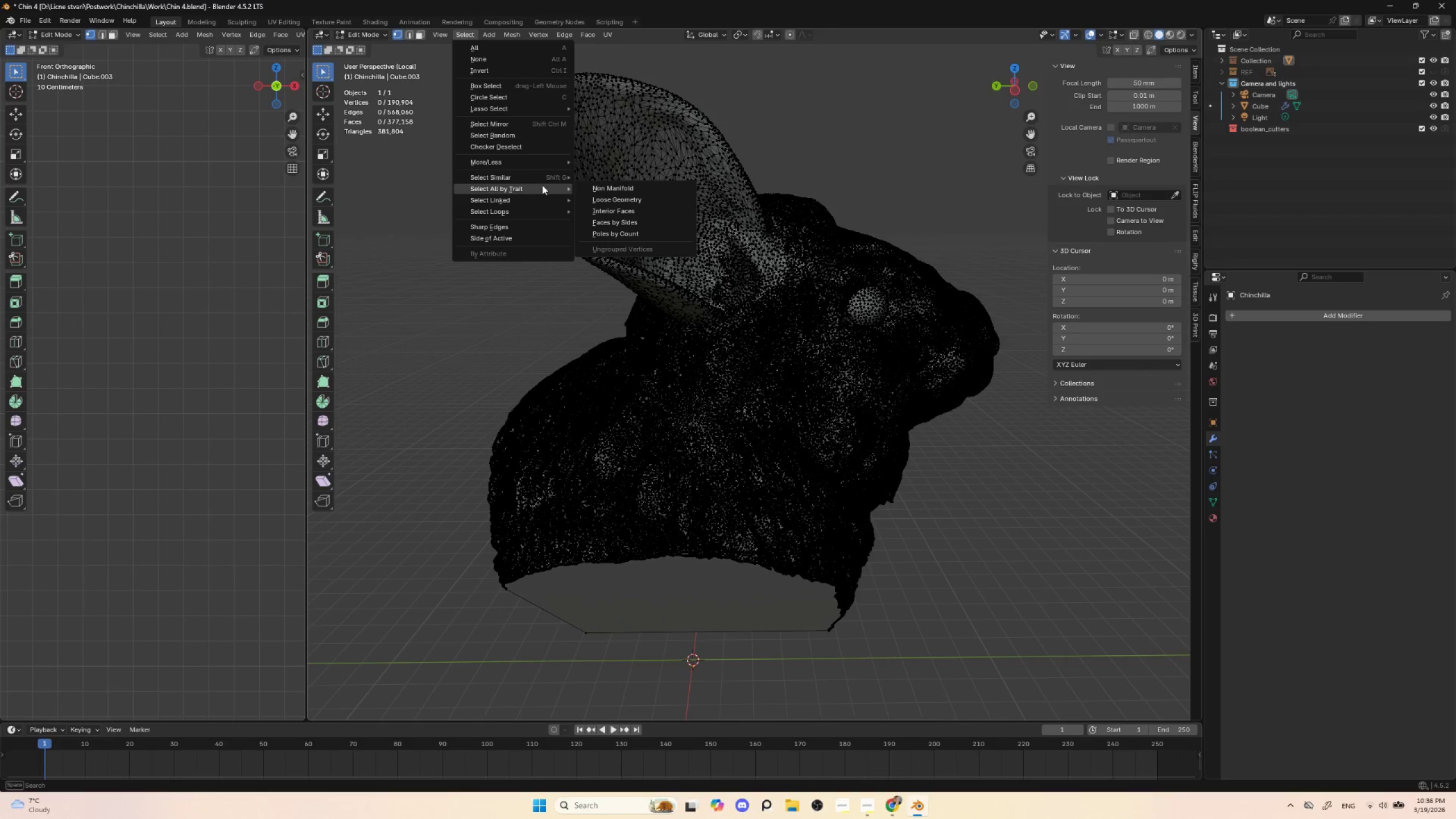 
left_click([626, 188])
 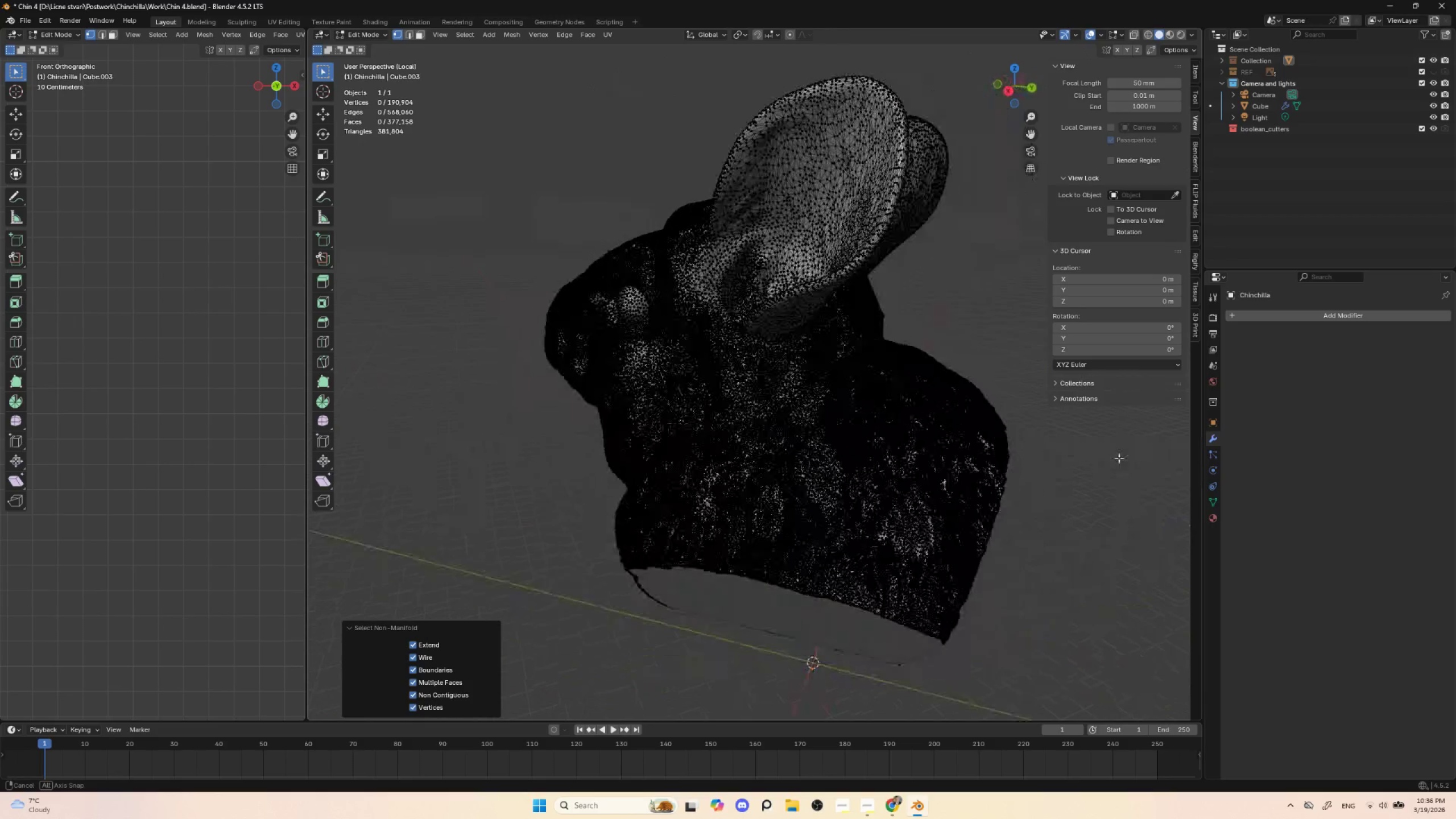 
wait(7.0)
 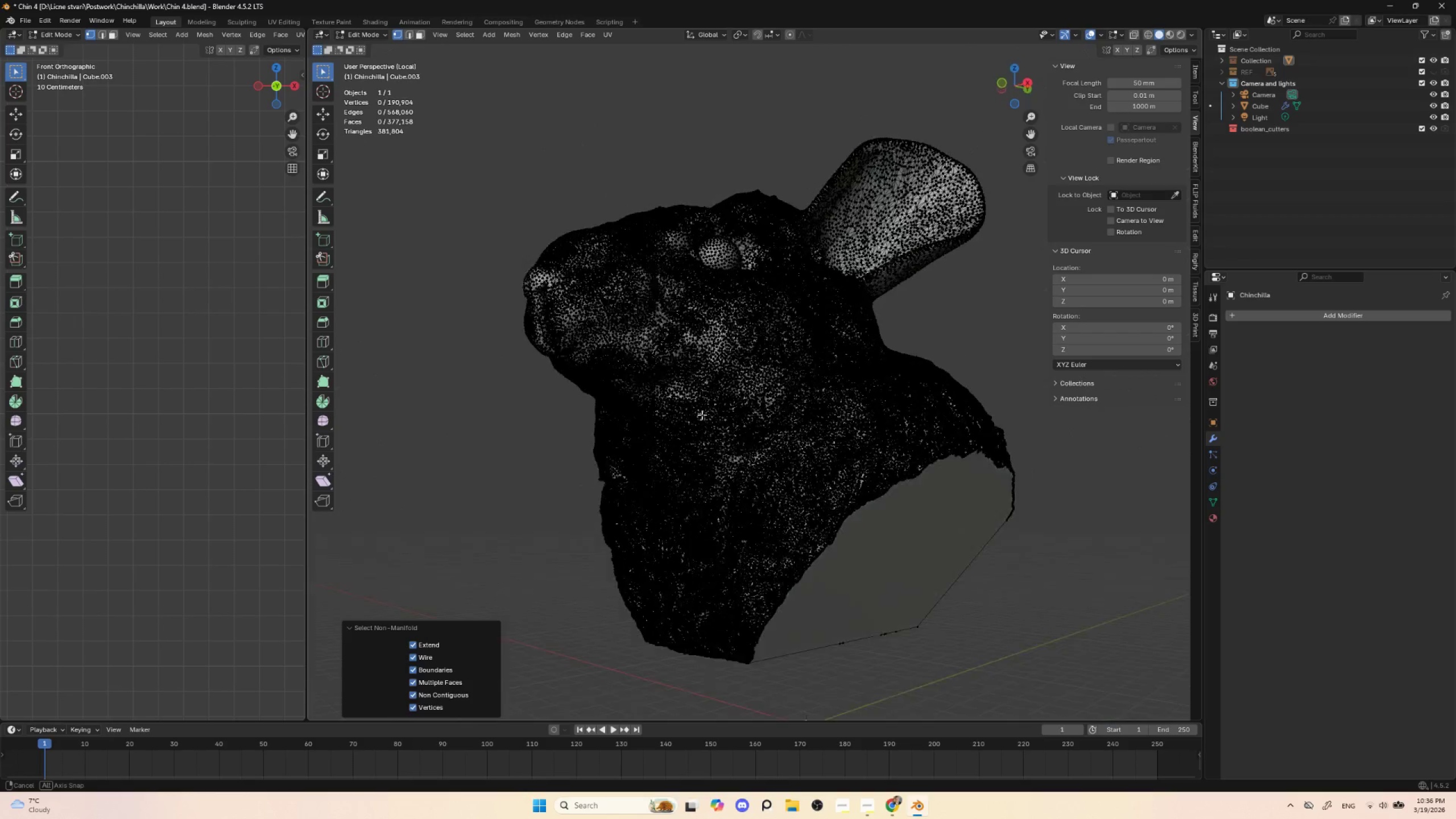 
double_click([375, 51])
 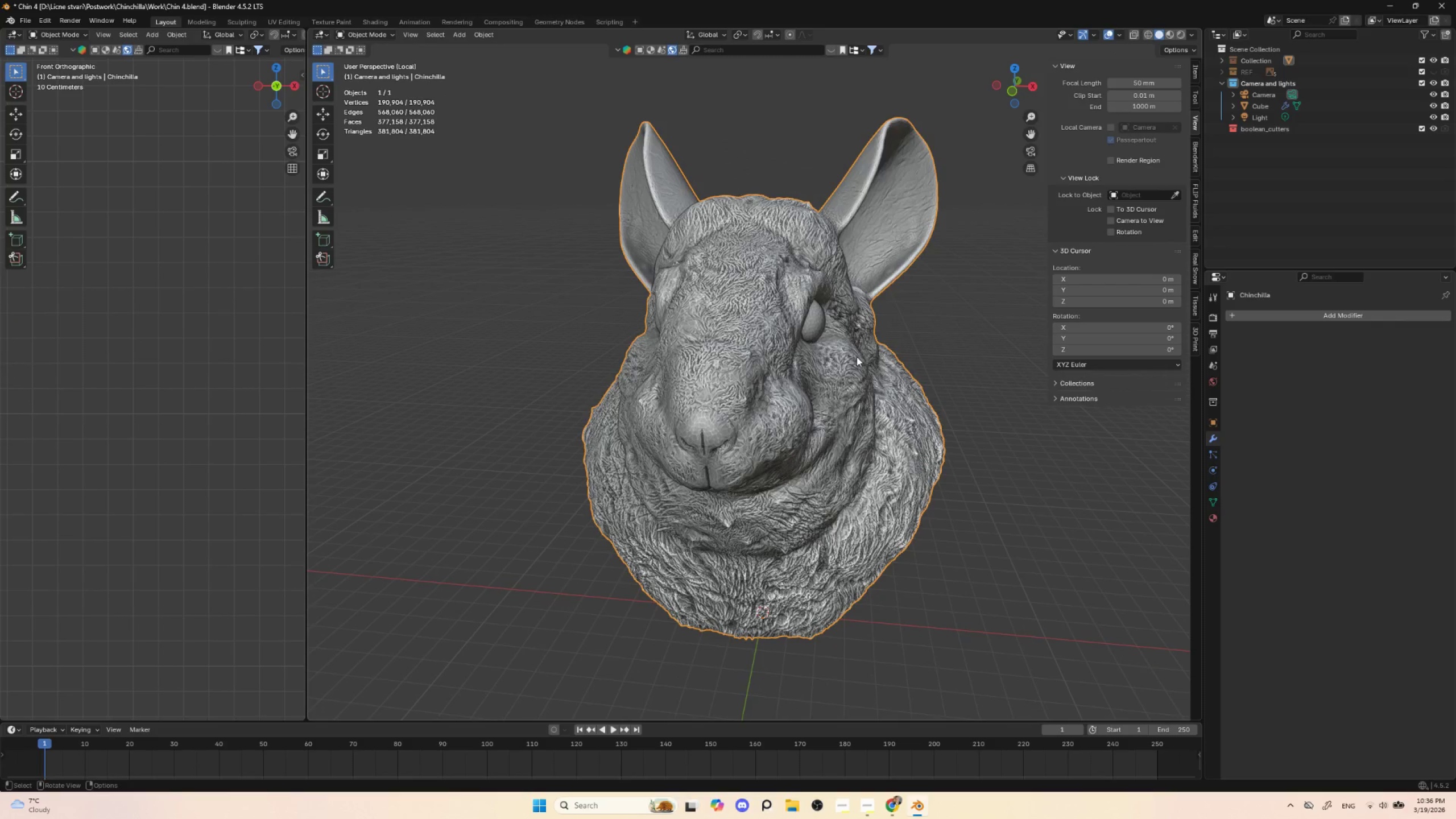 
key(Numpad0)
 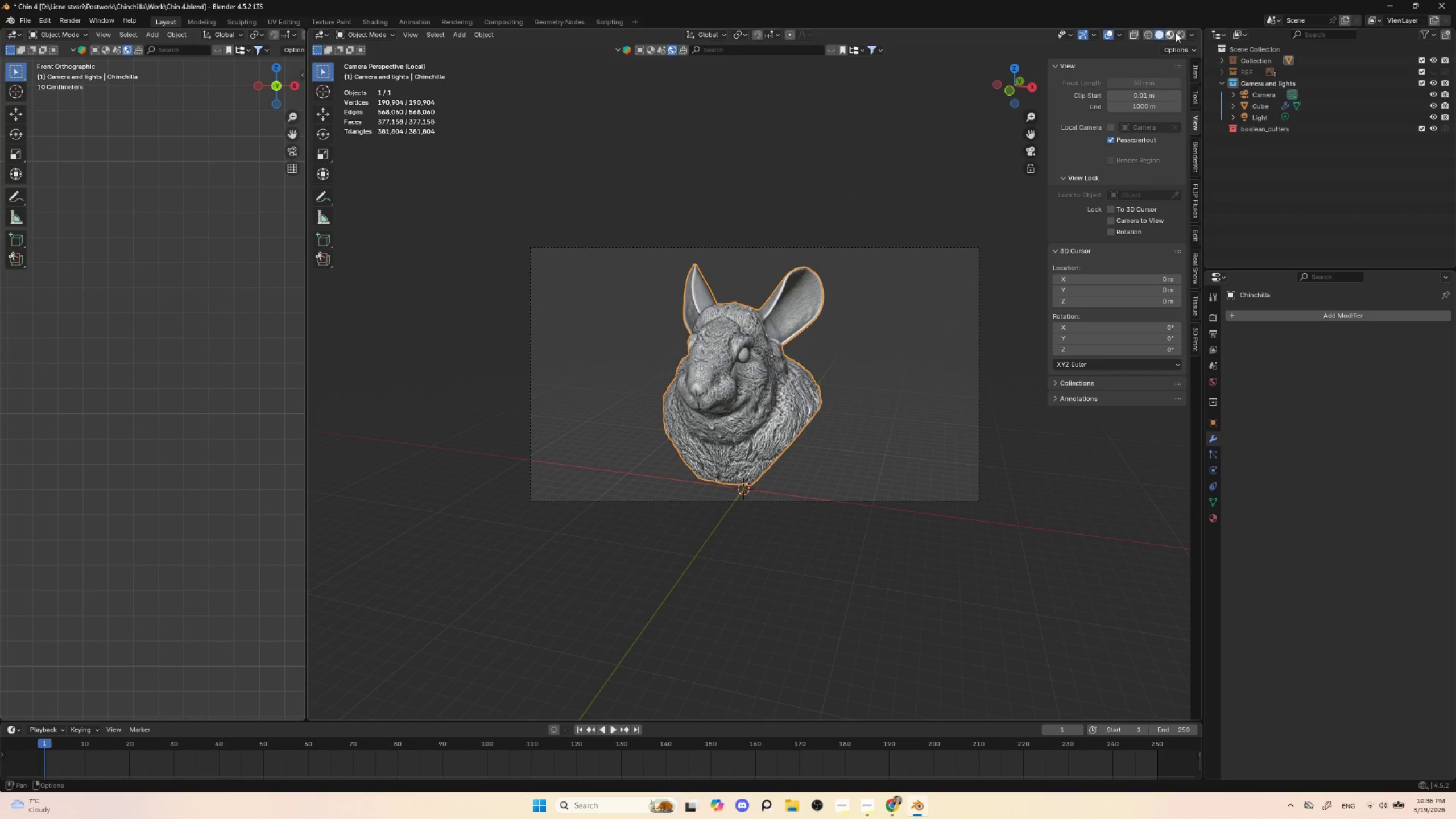 
left_click([1178, 32])
 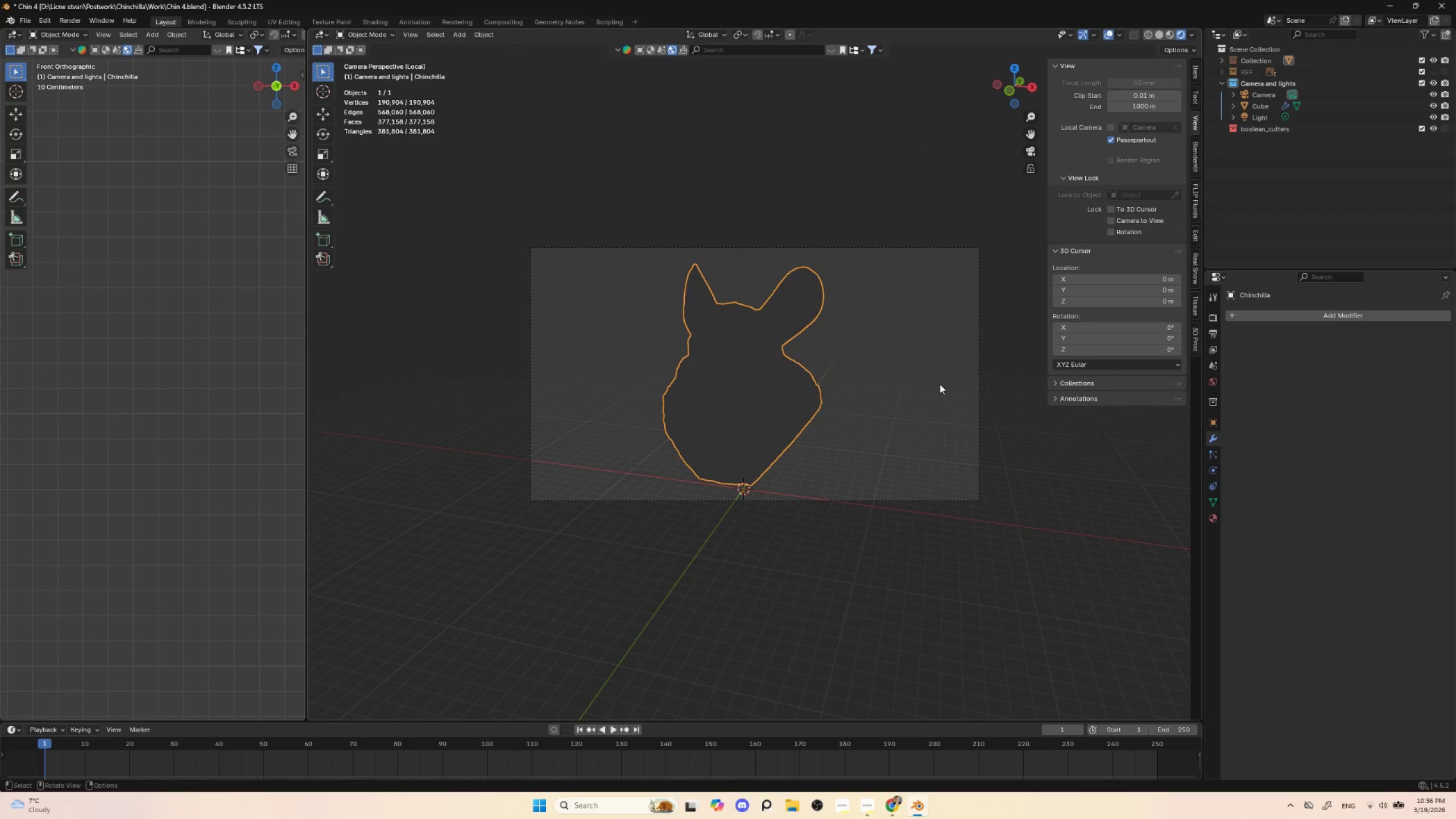 
scroll: coordinate [930, 455], scroll_direction: up, amount: 3.0
 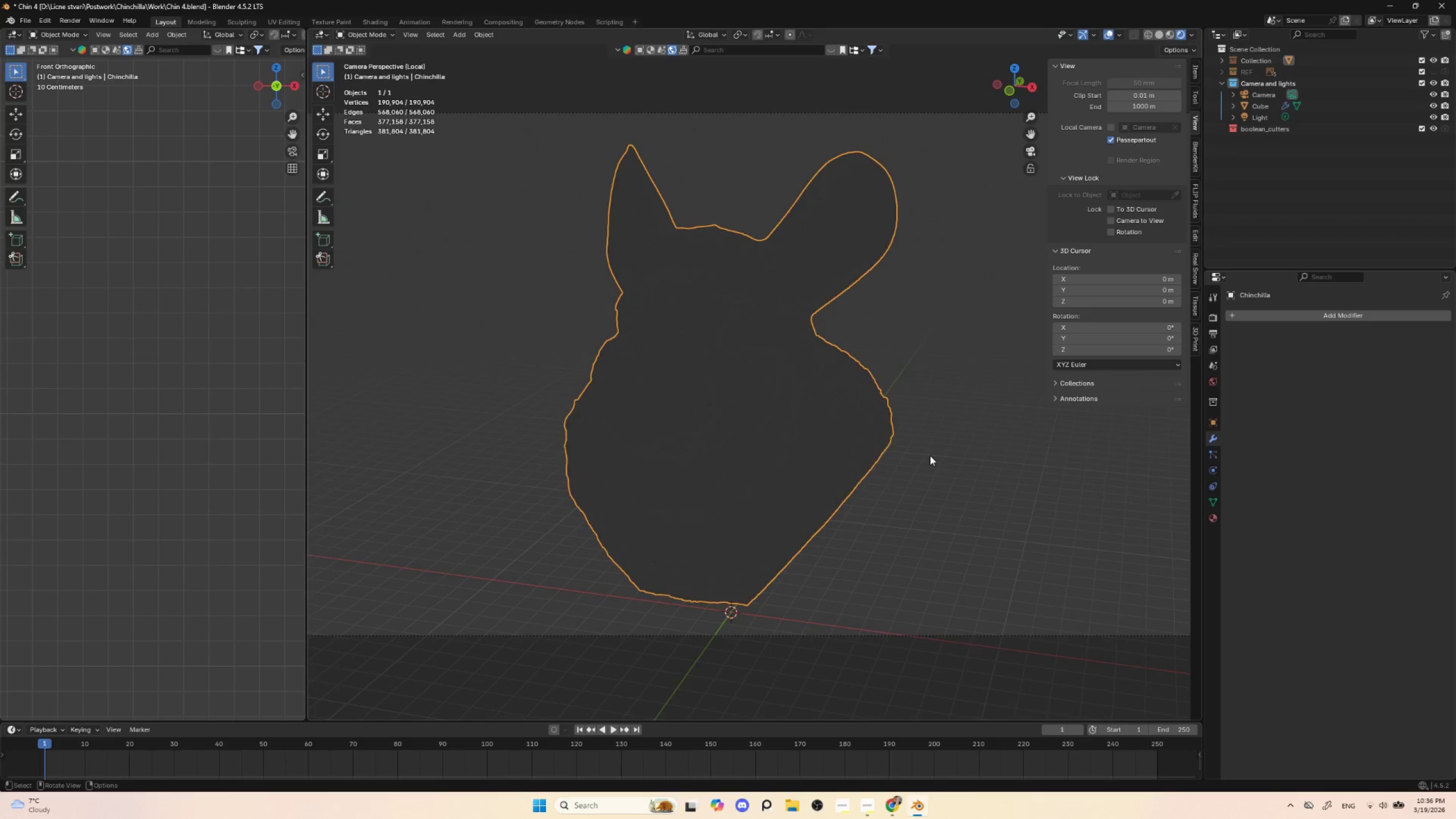 
scroll: coordinate [930, 456], scroll_direction: down, amount: 1.0
 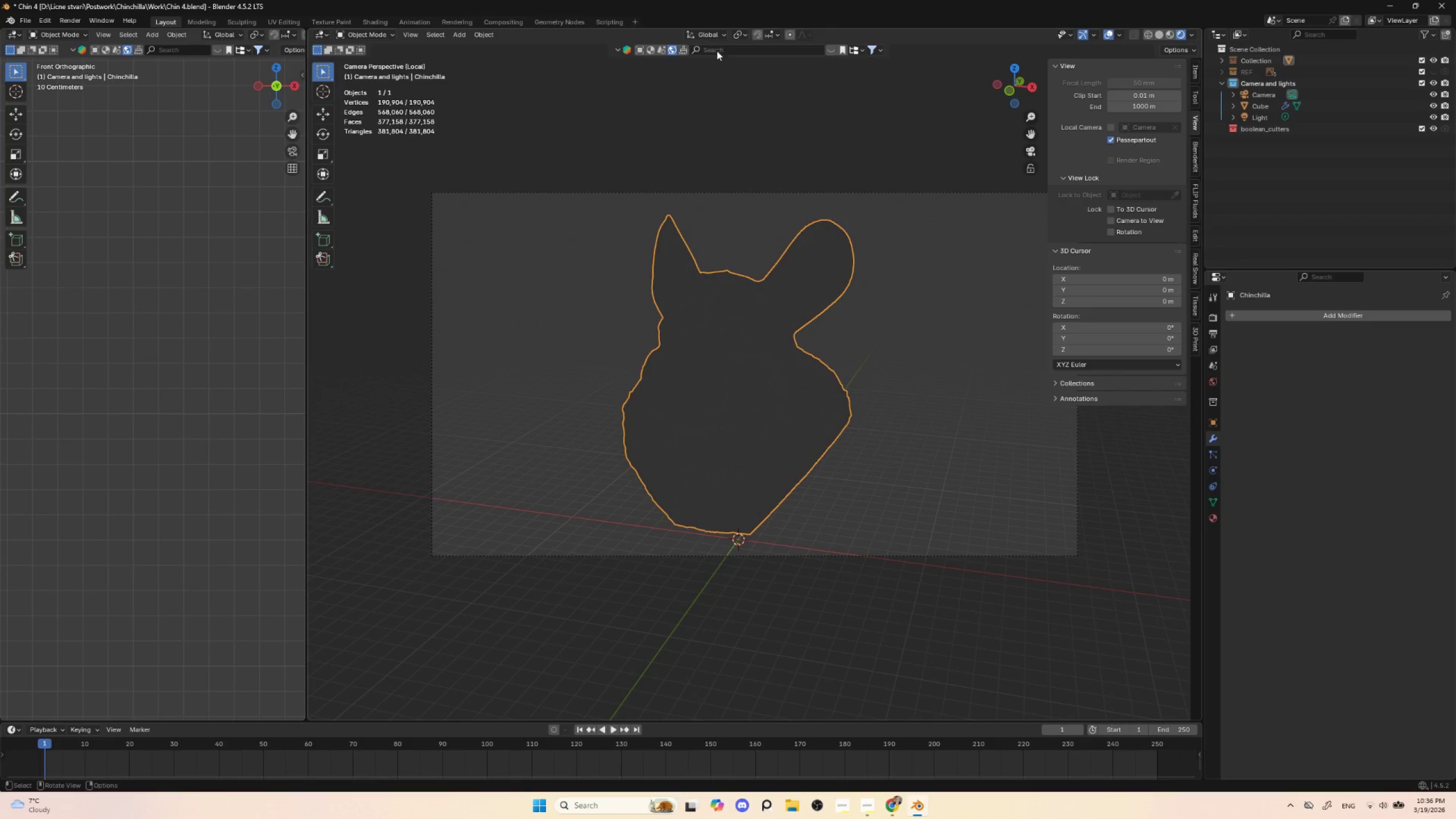 
left_click([718, 49])
 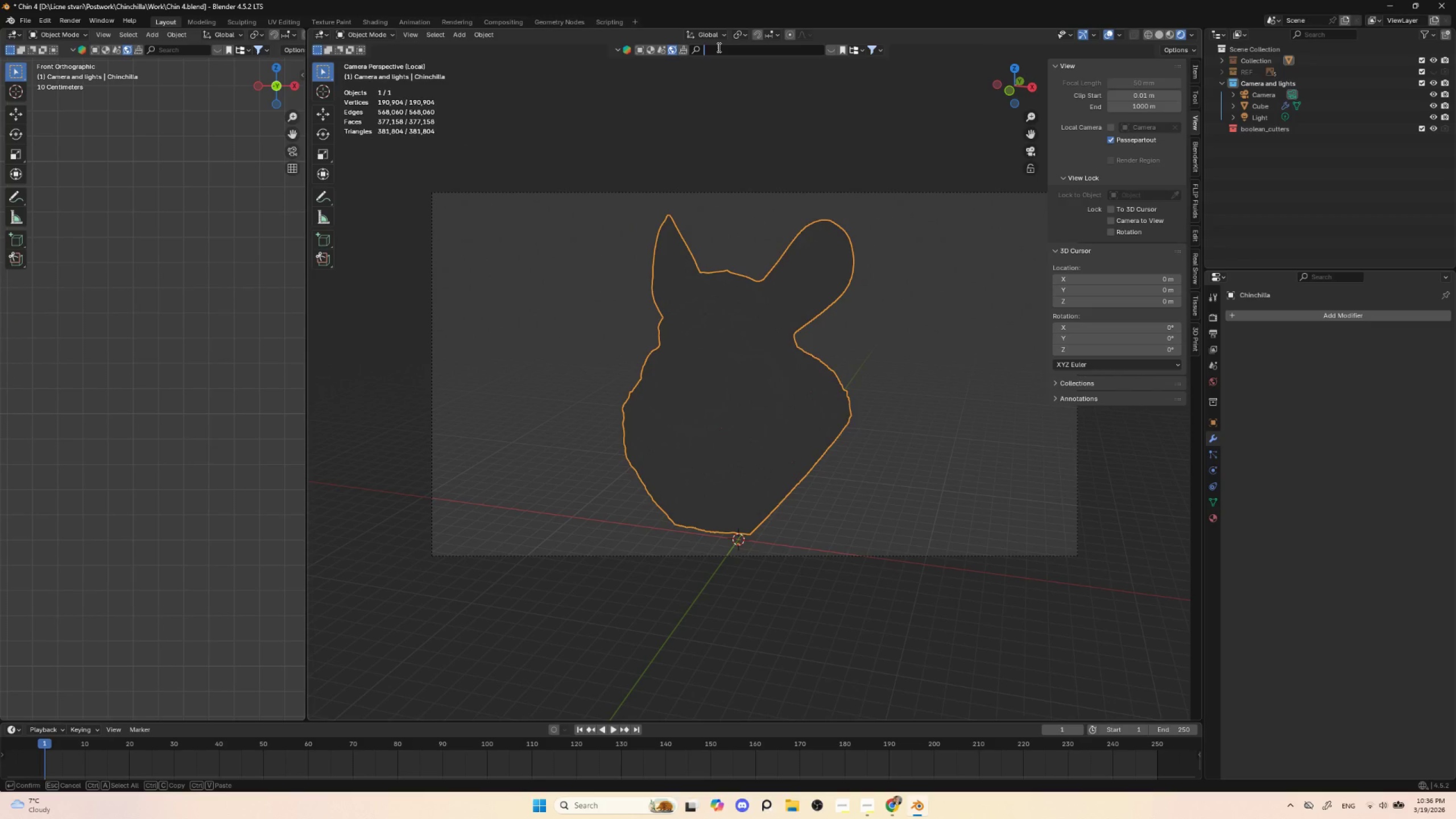 
key(Enter)
 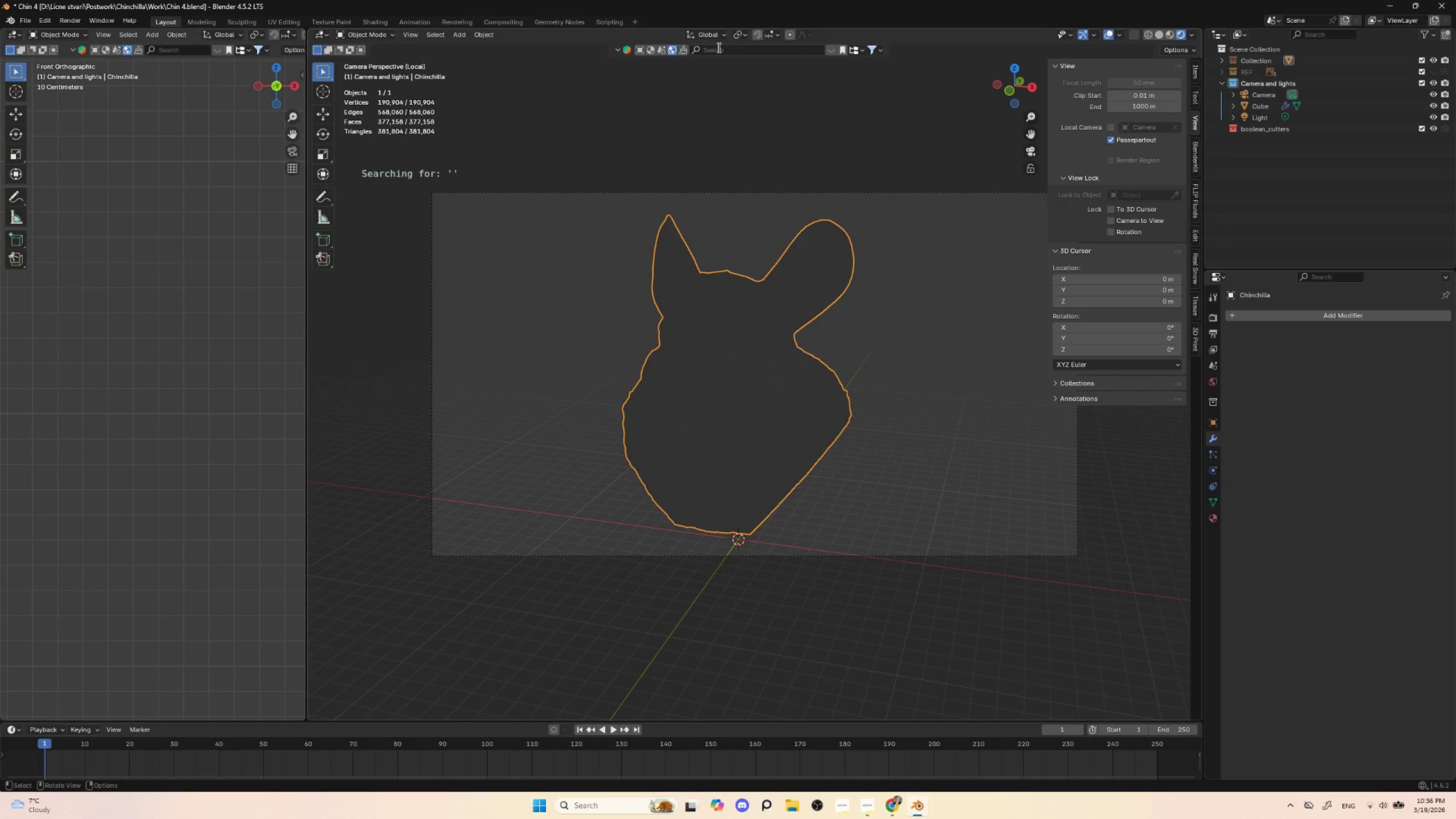 
left_click([718, 47])
 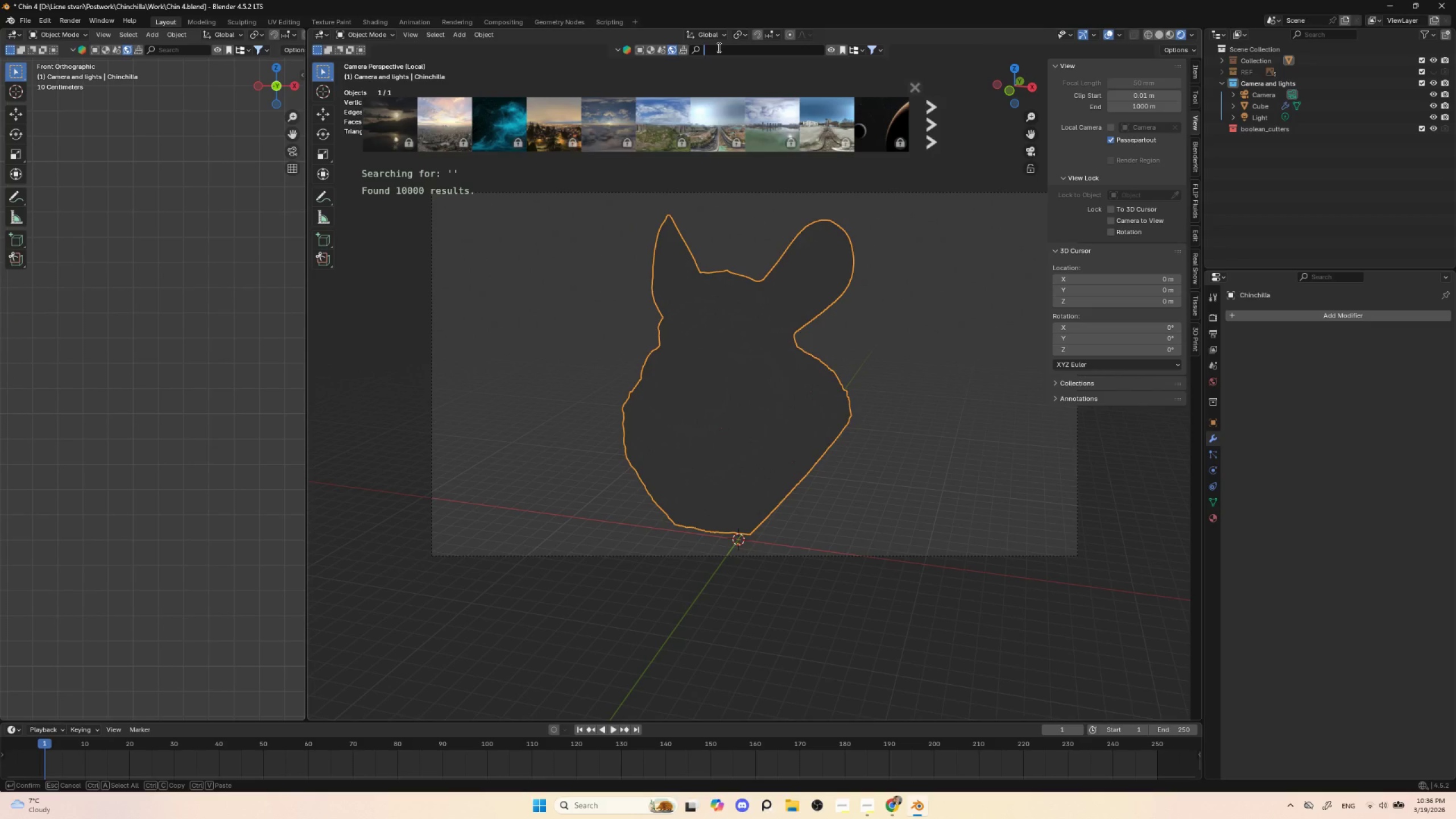 
left_click([718, 47])
 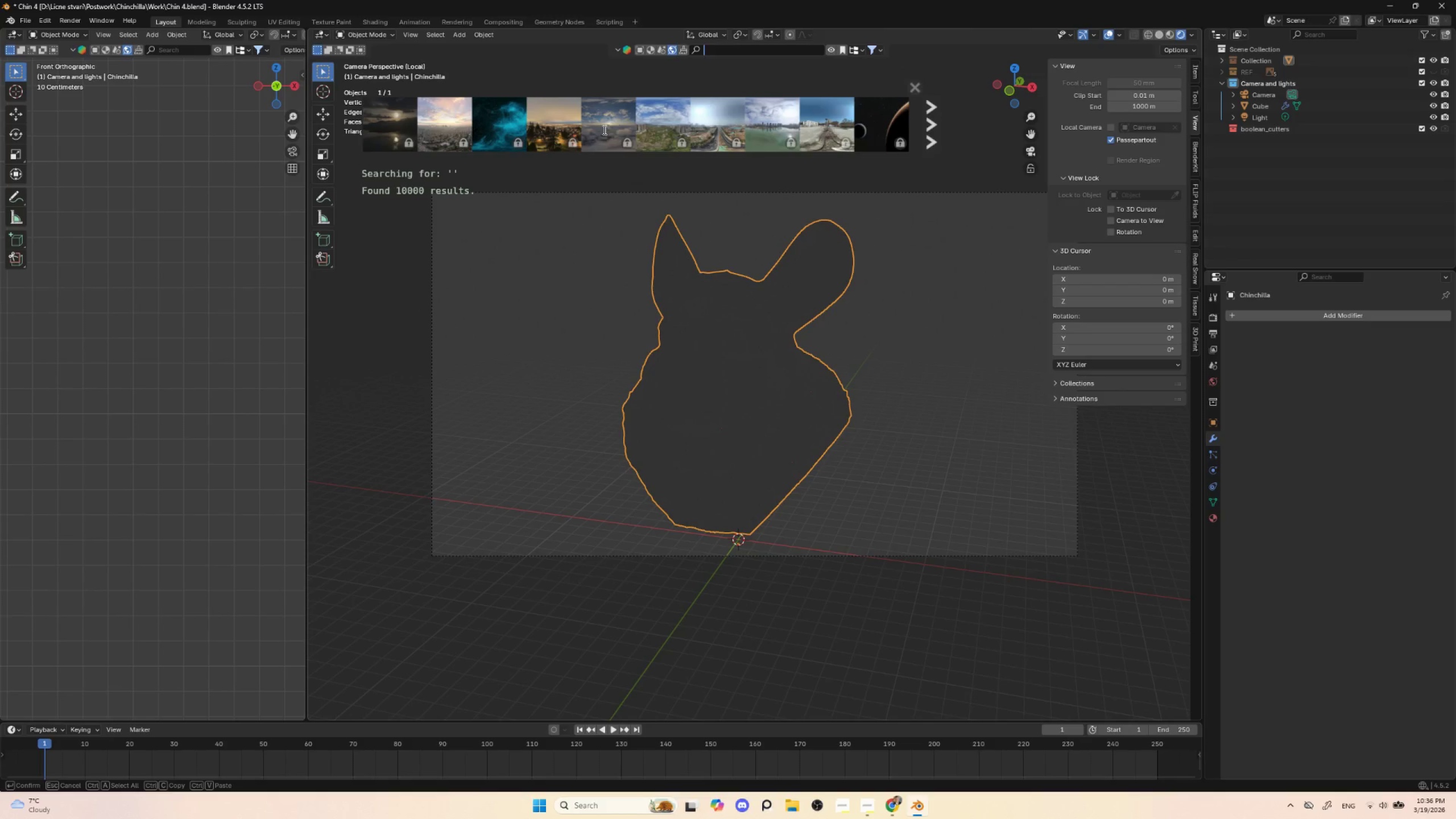 
scroll: coordinate [620, 133], scroll_direction: down, amount: 4.0
 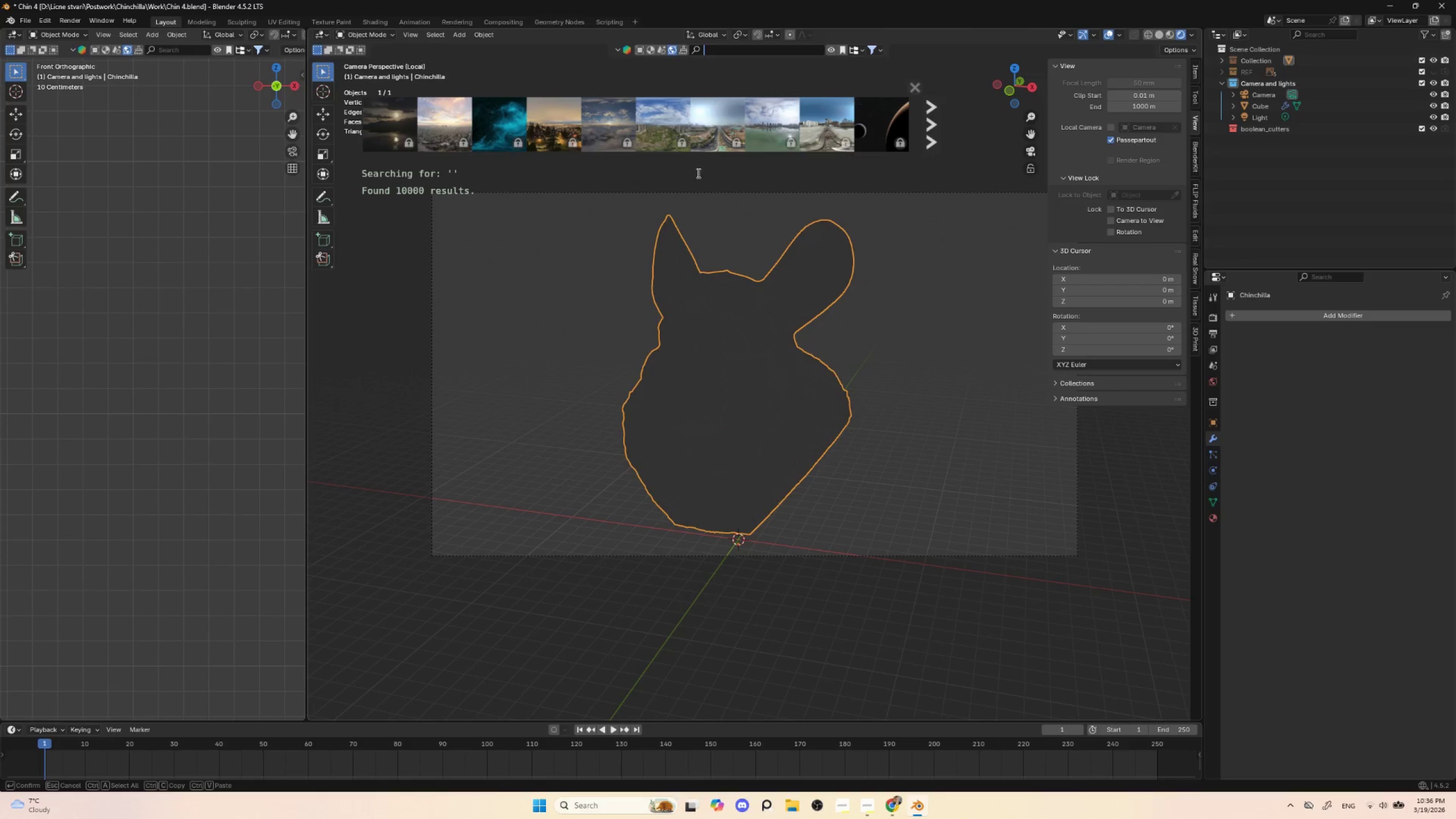 
key(Enter)
 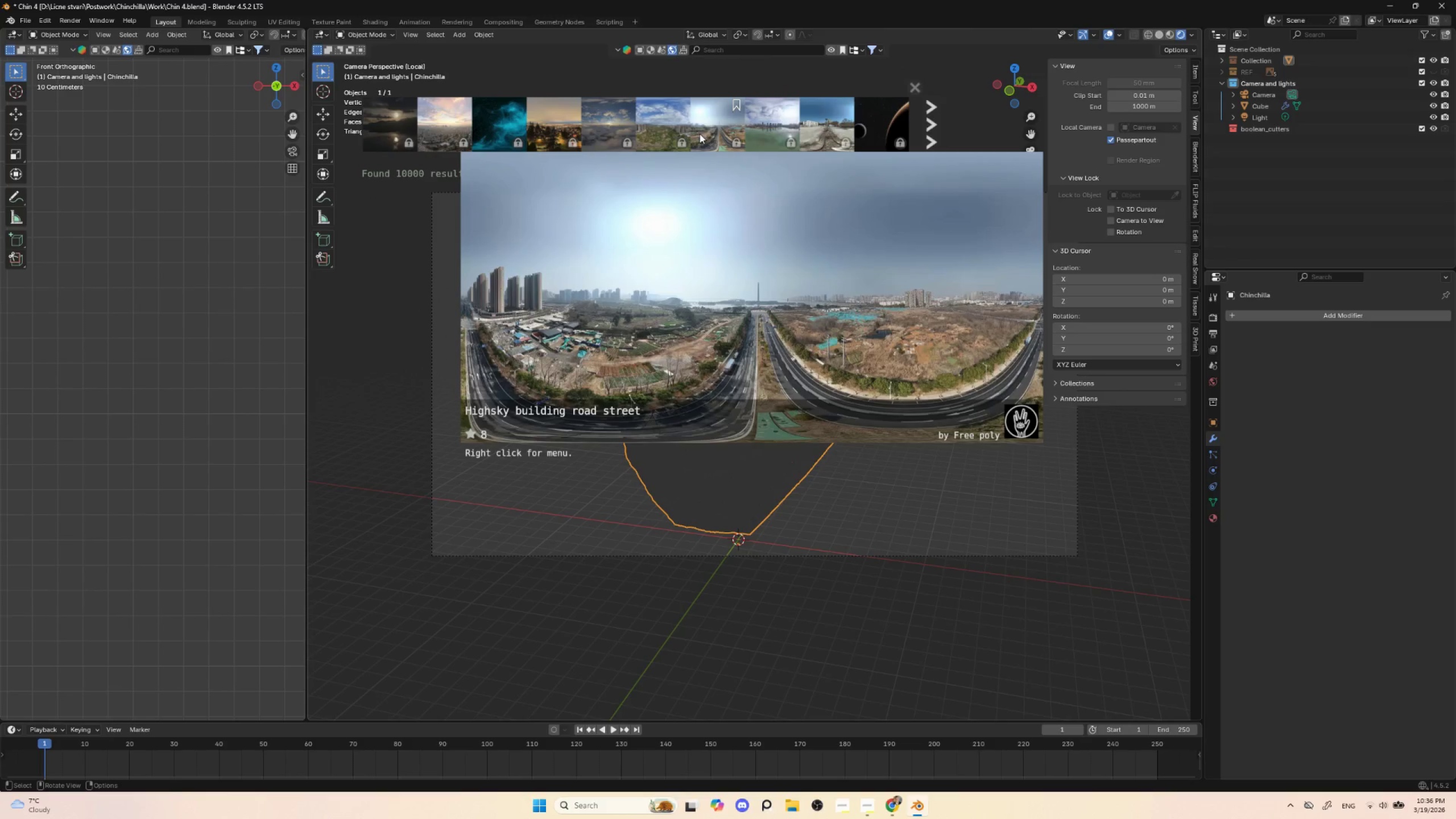 
scroll: coordinate [700, 131], scroll_direction: down, amount: 2.0
 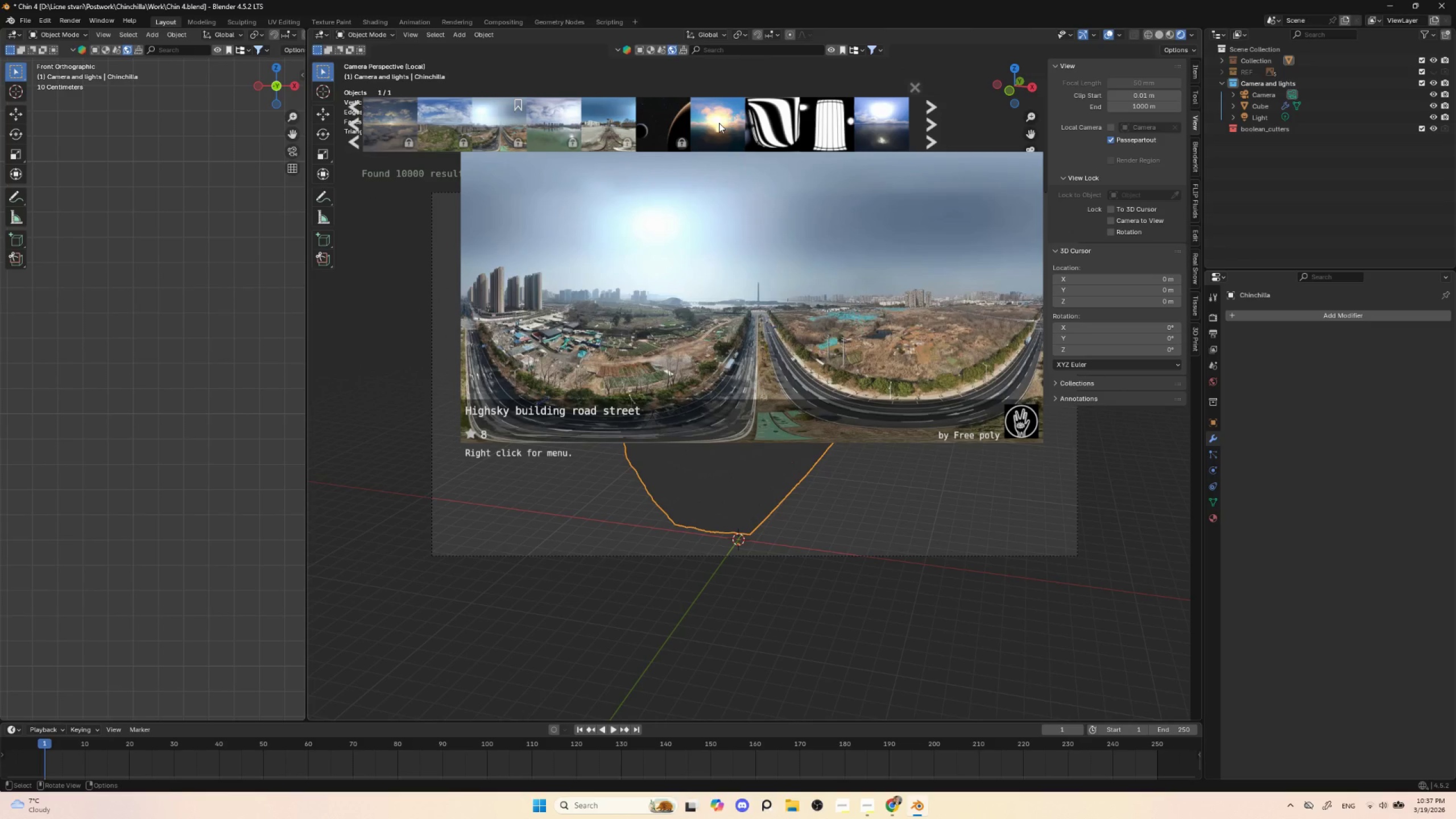 
left_click([719, 123])
 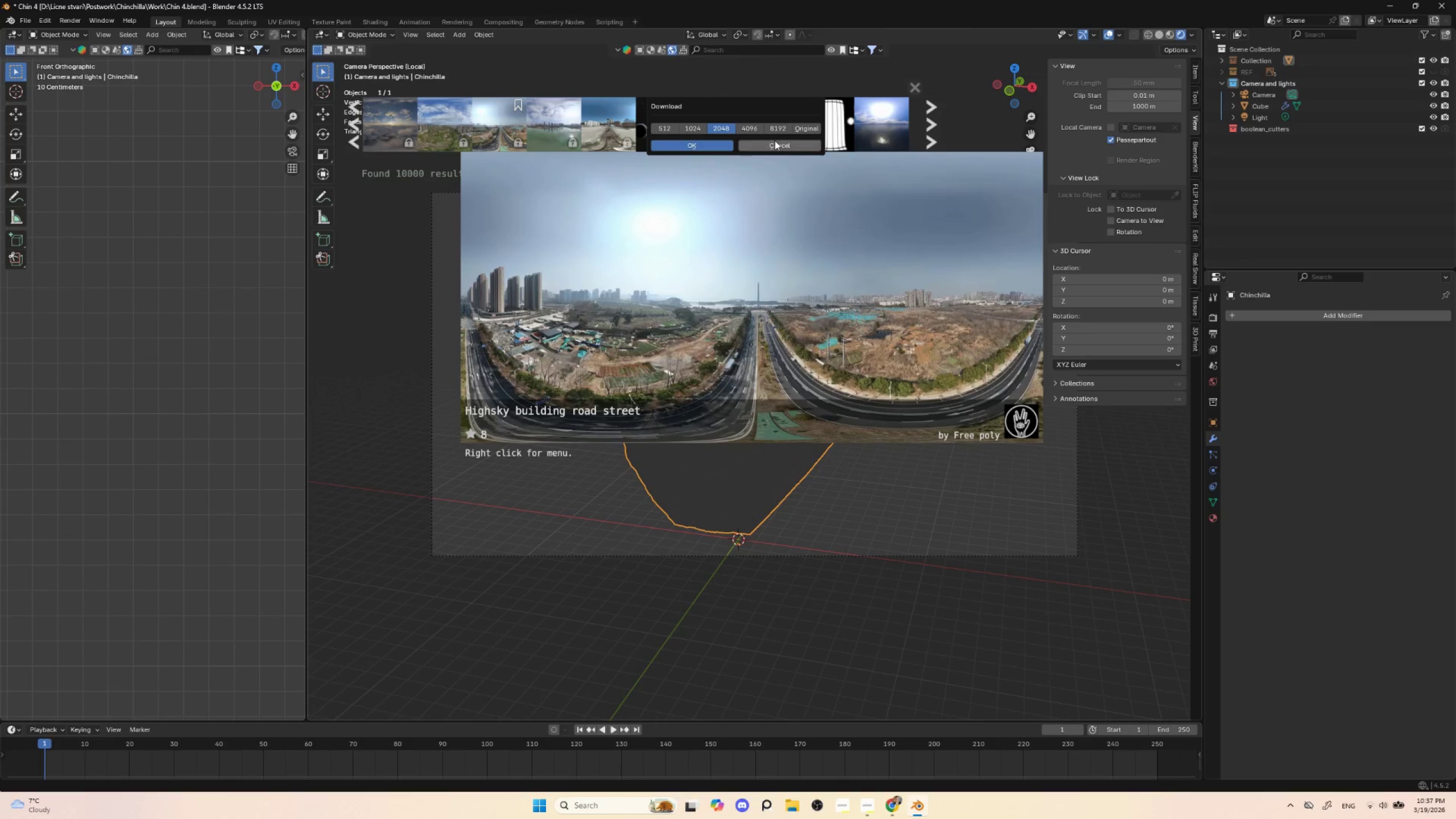 
left_click([779, 142])
 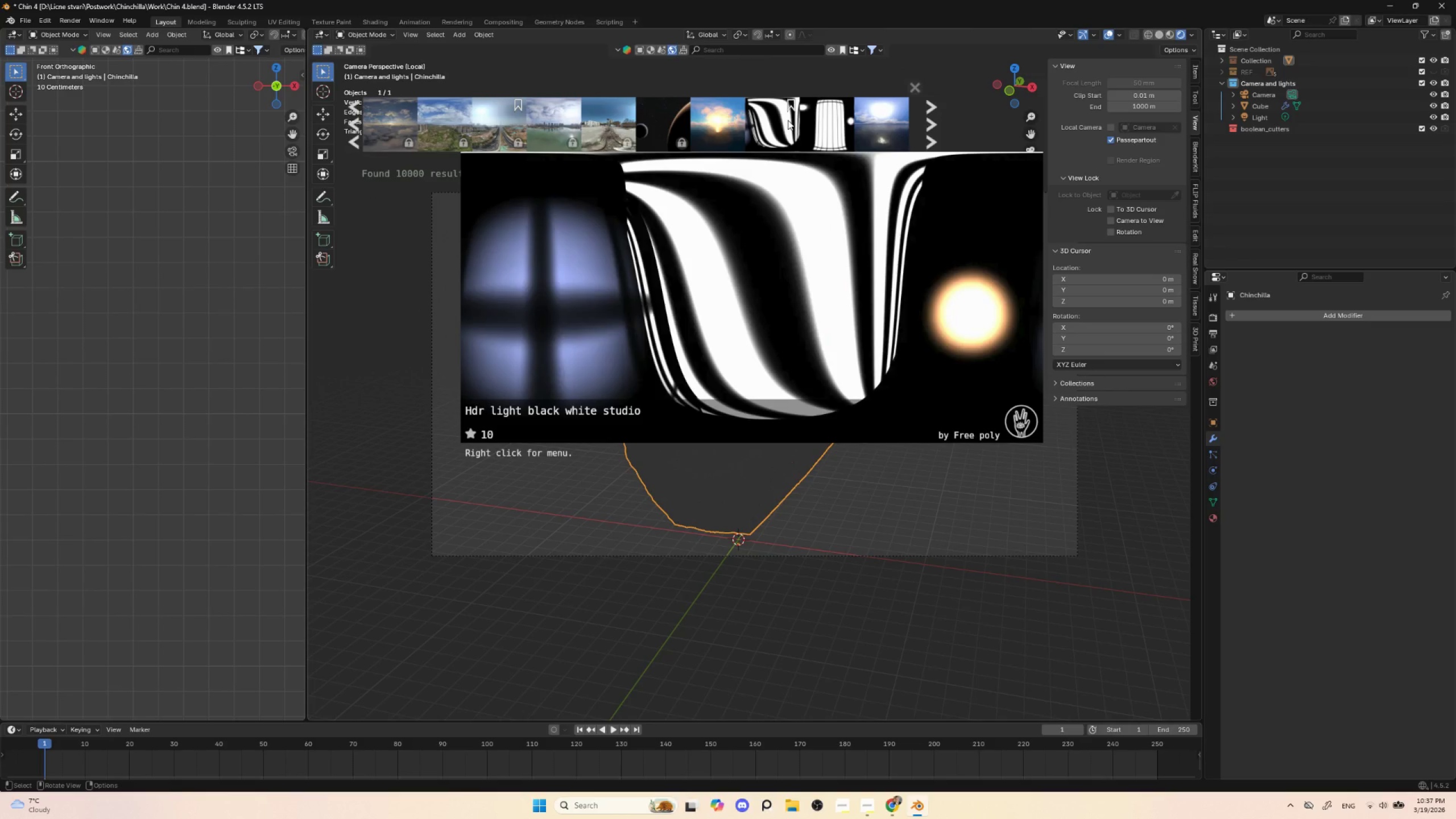 
scroll: coordinate [788, 120], scroll_direction: down, amount: 2.0
 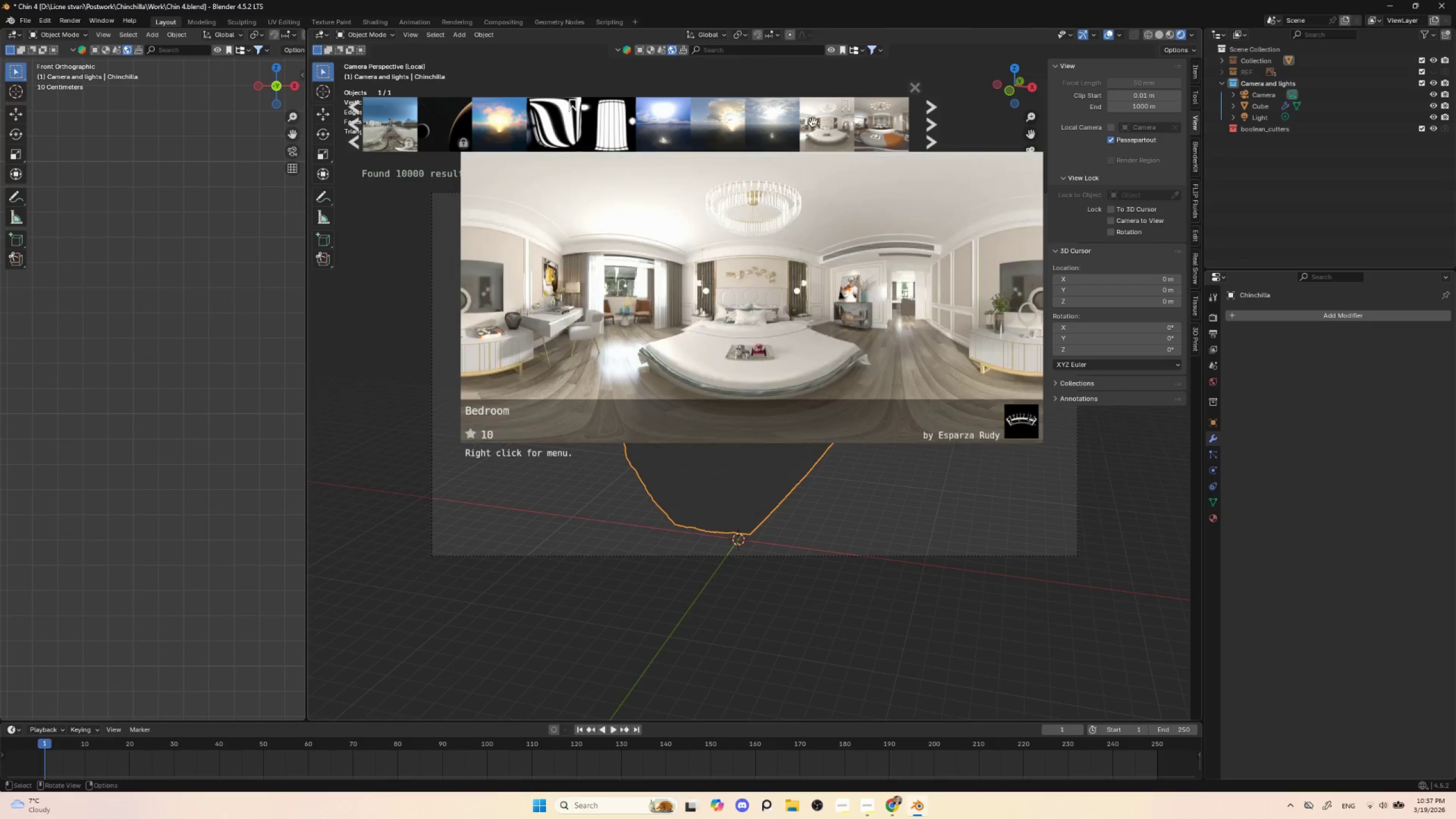 
left_click([822, 119])
 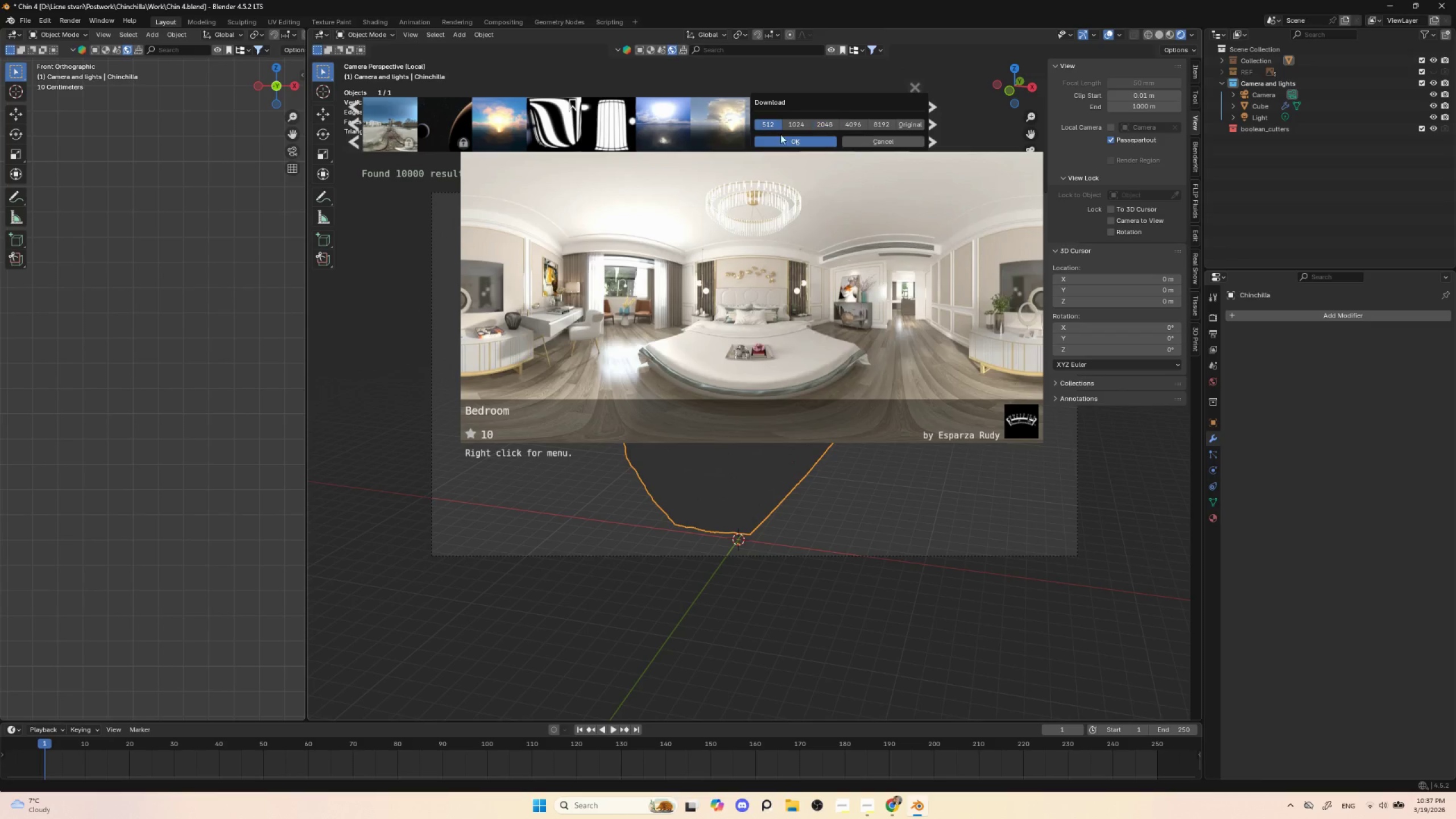 
double_click([789, 144])
 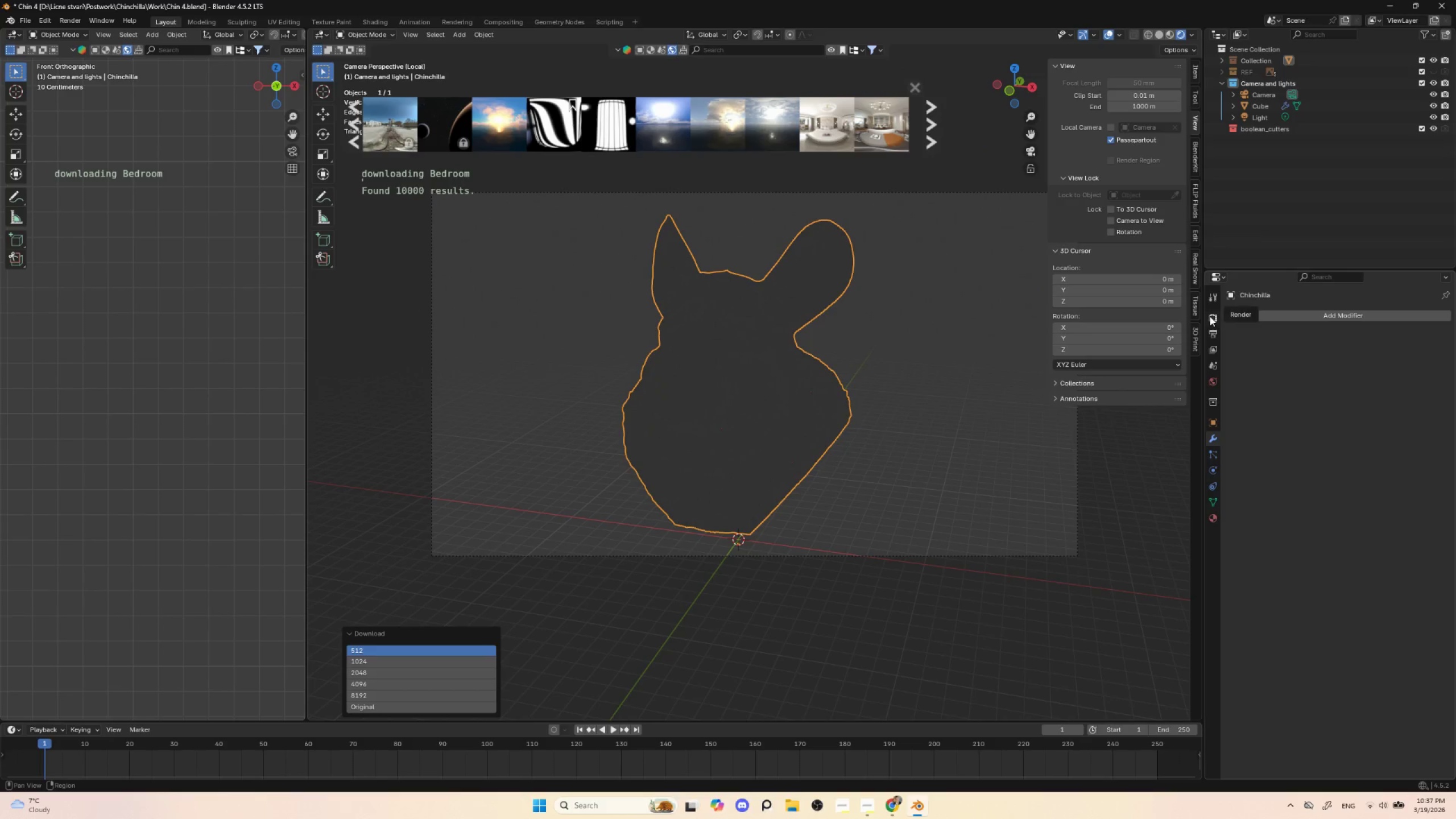 
left_click([1211, 316])
 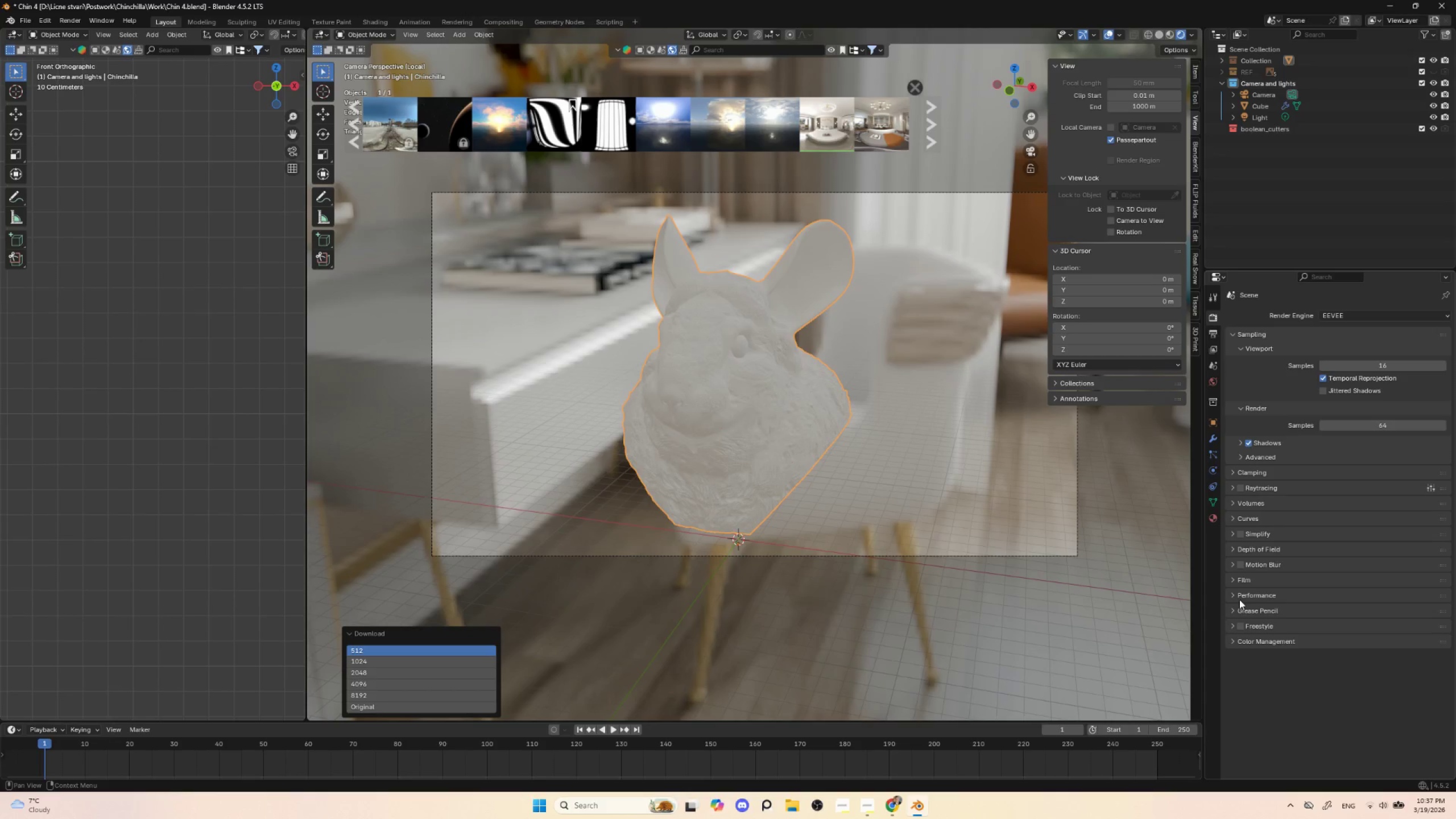 
left_click([1233, 578])
 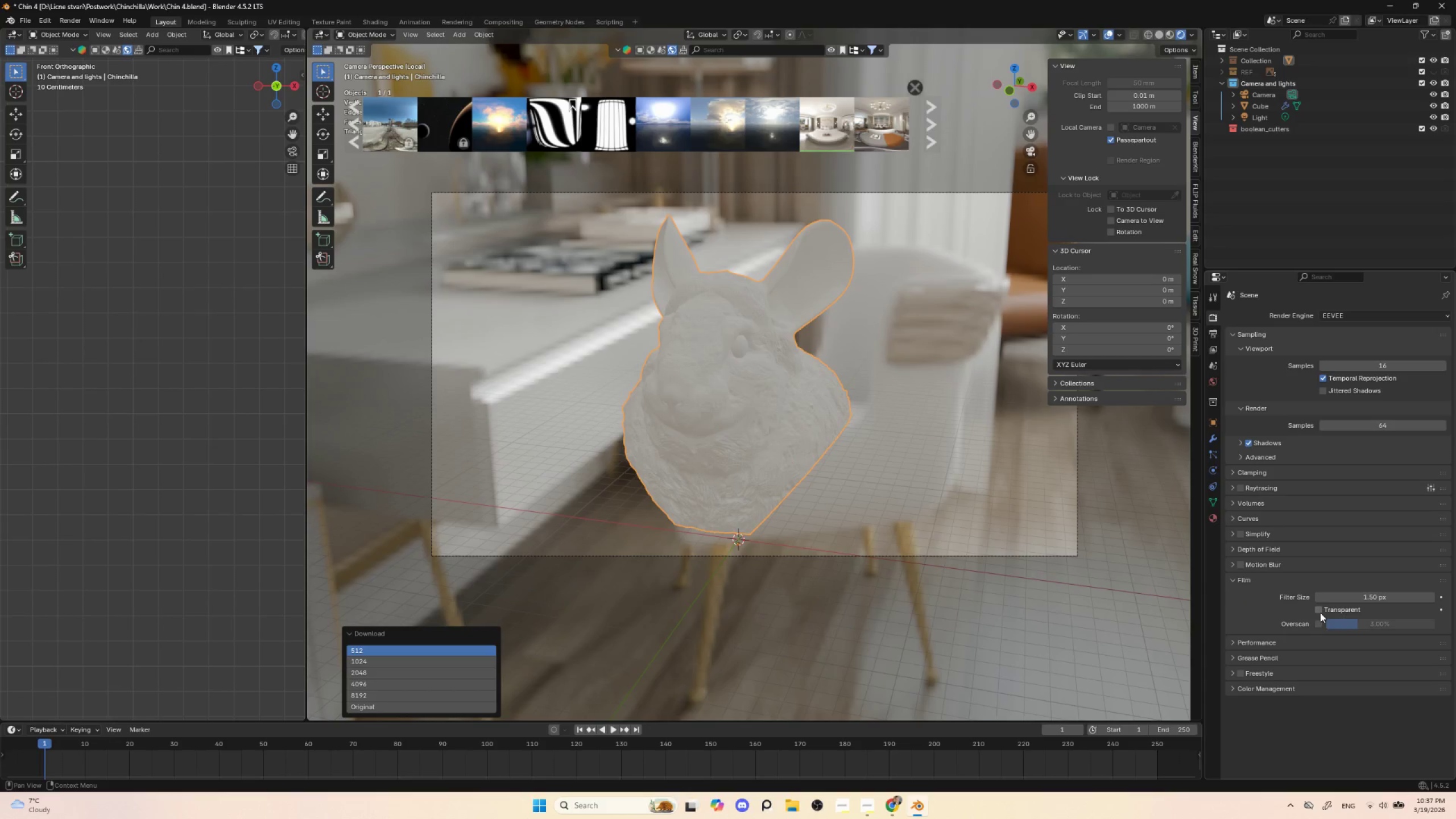 
left_click([1320, 611])
 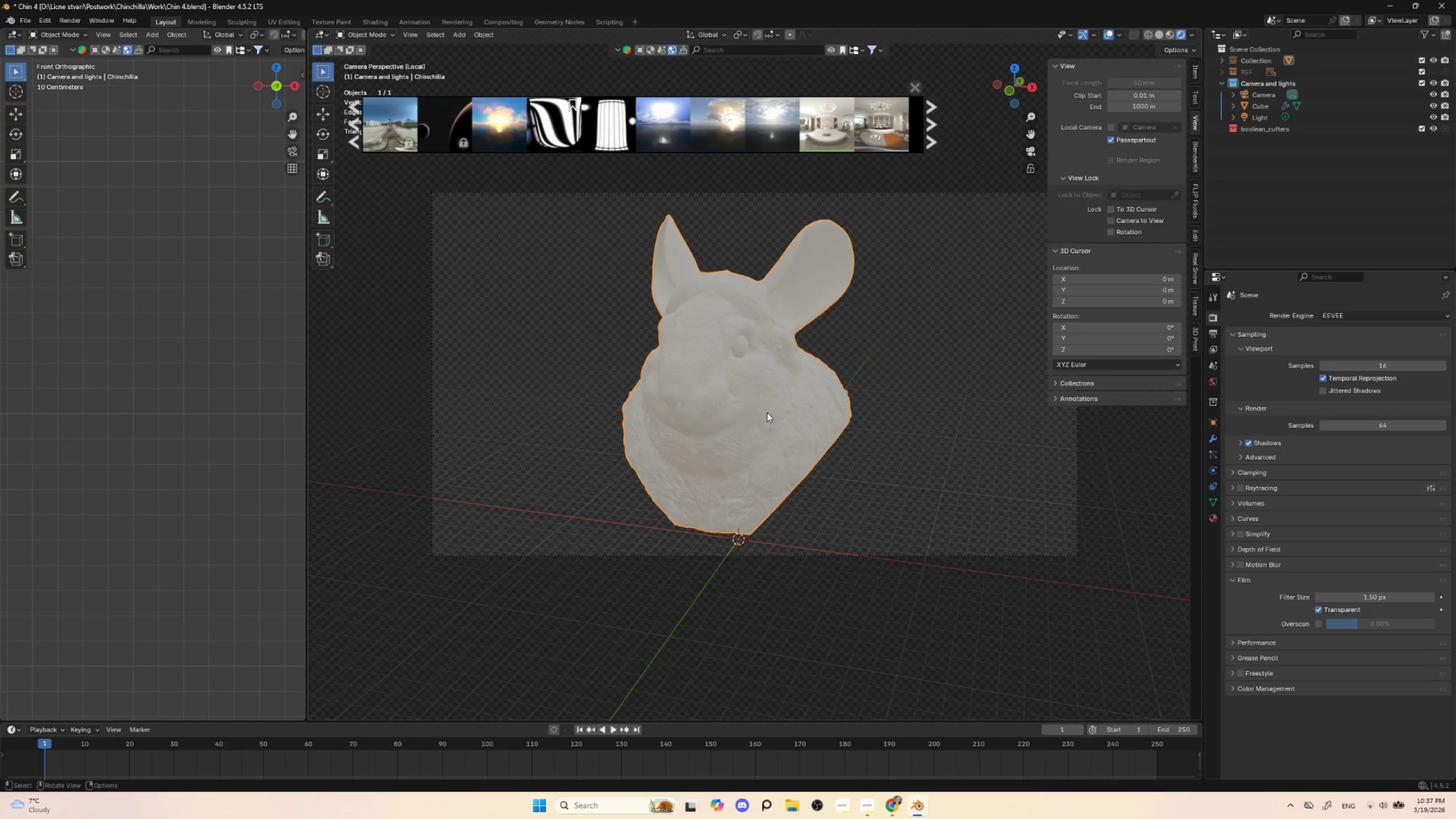 
left_click([767, 412])
 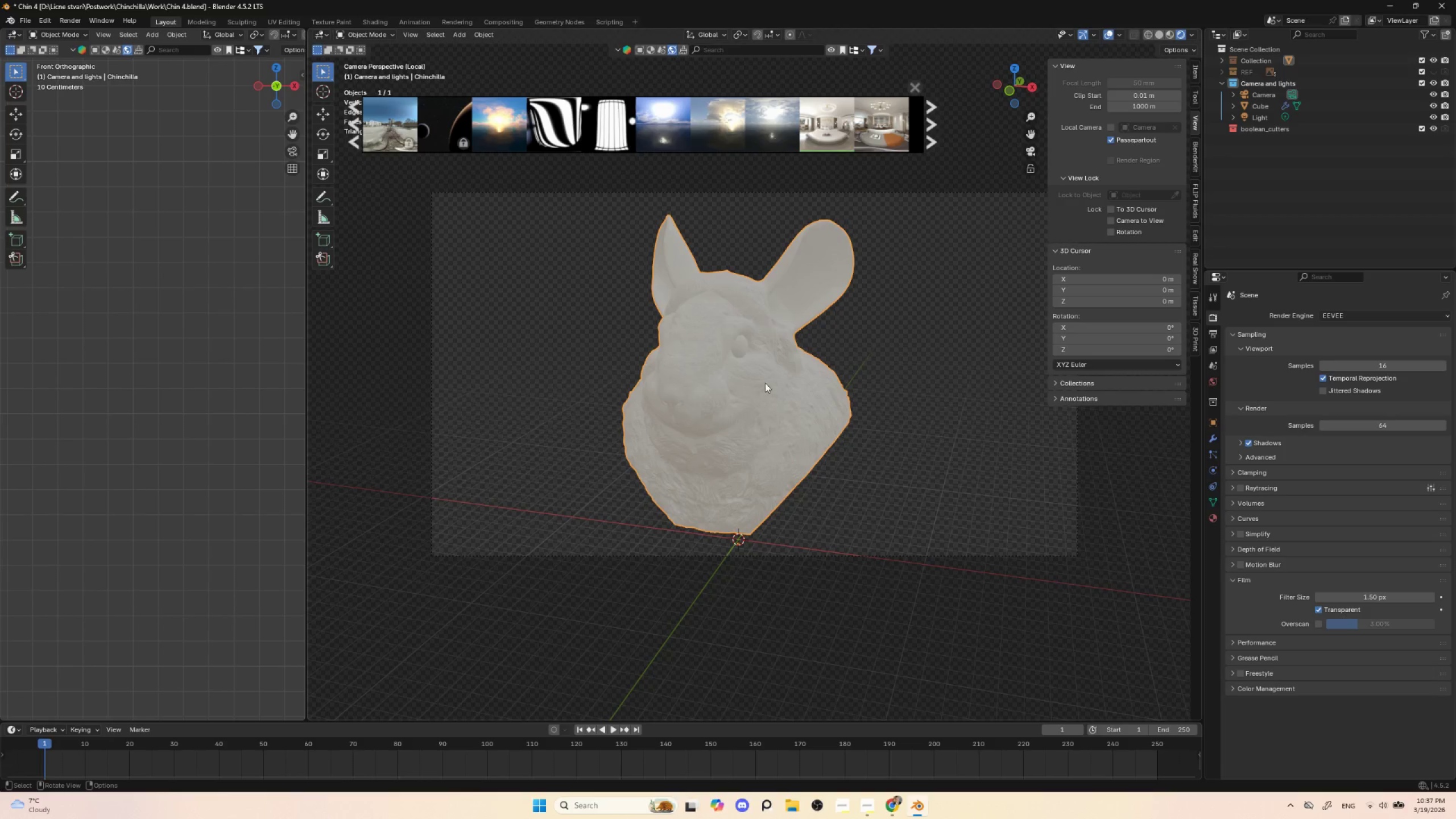 
wait(8.92)
 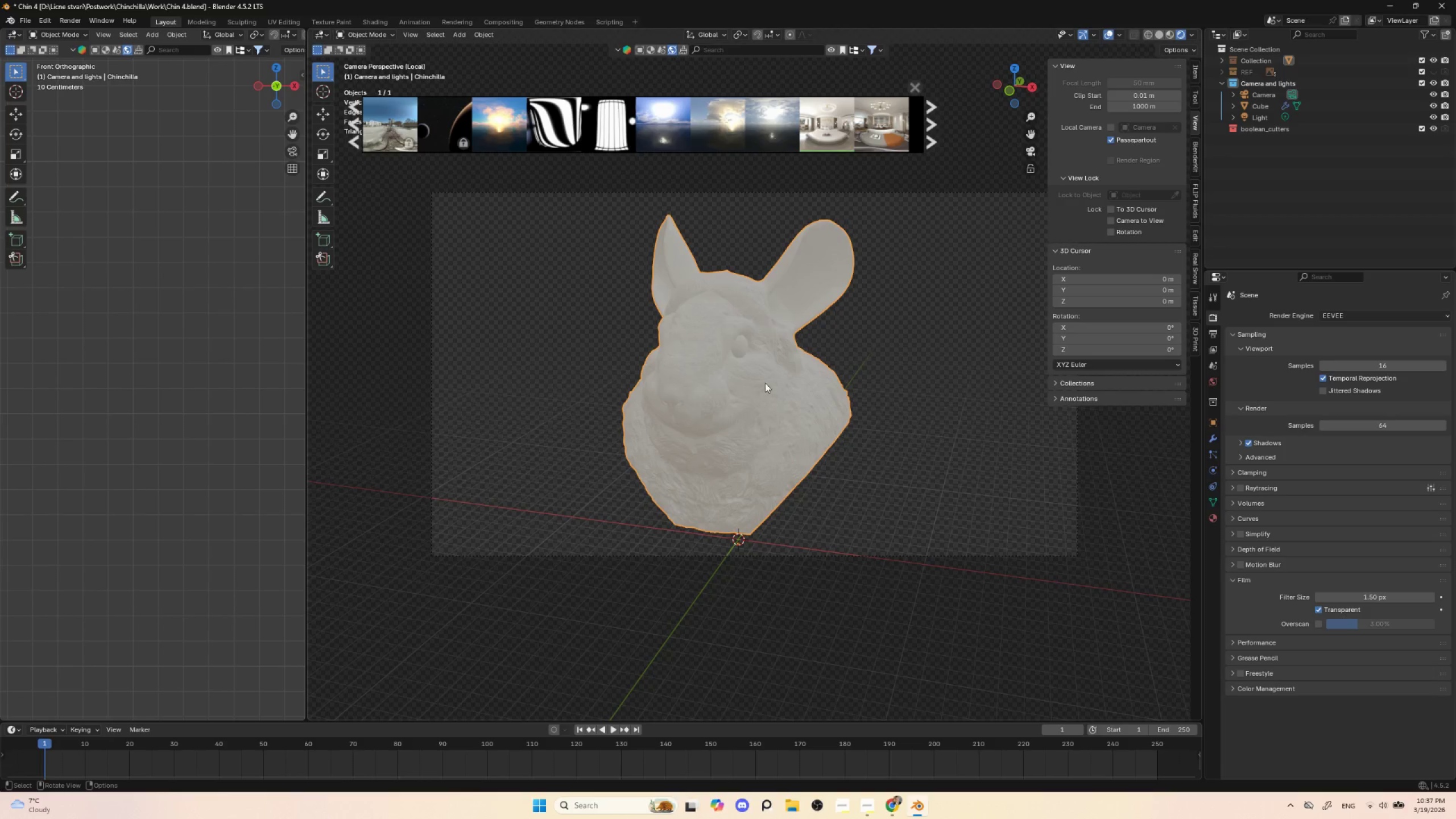 
left_click([693, 408])
 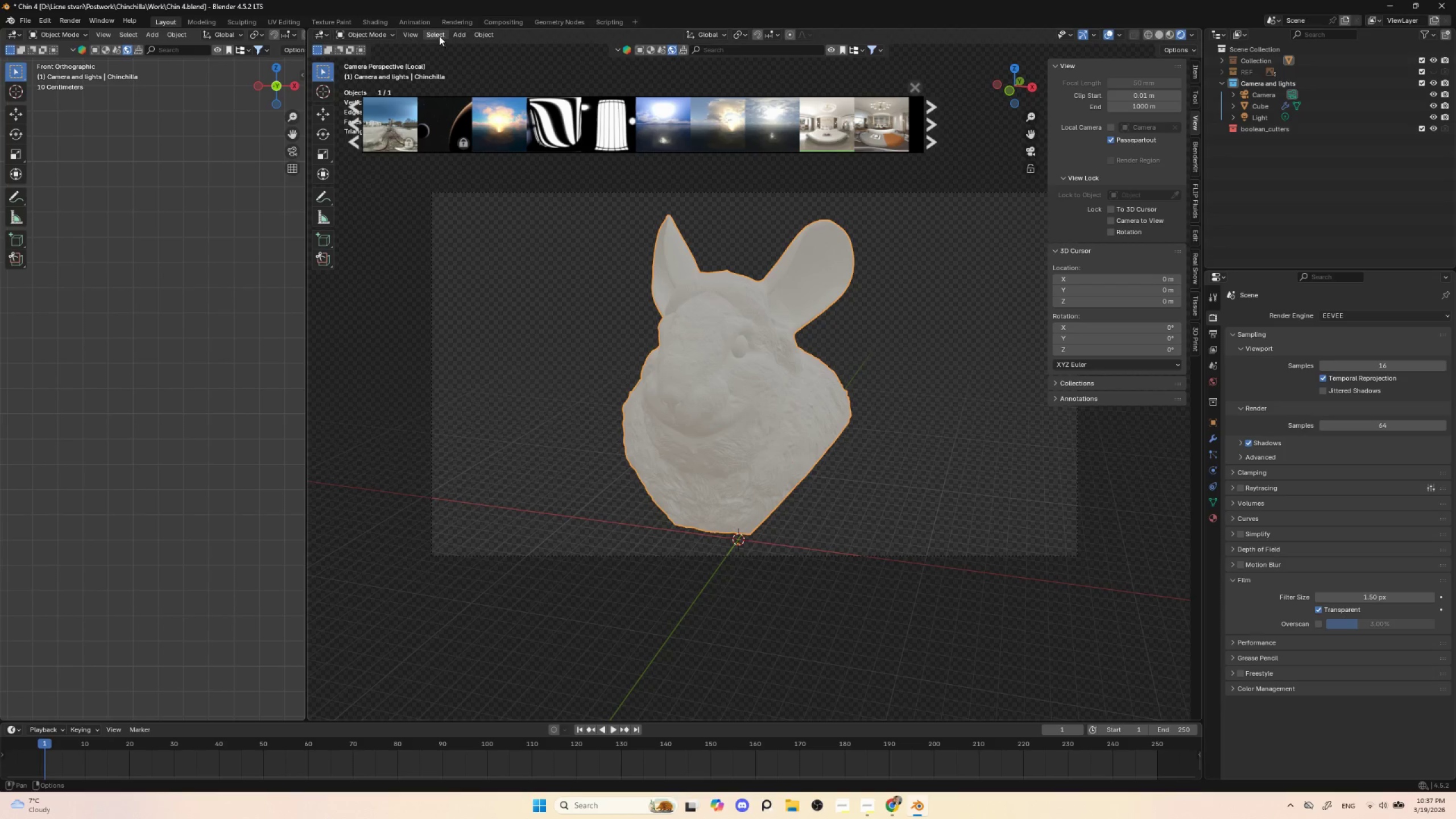 
left_click([458, 33])
 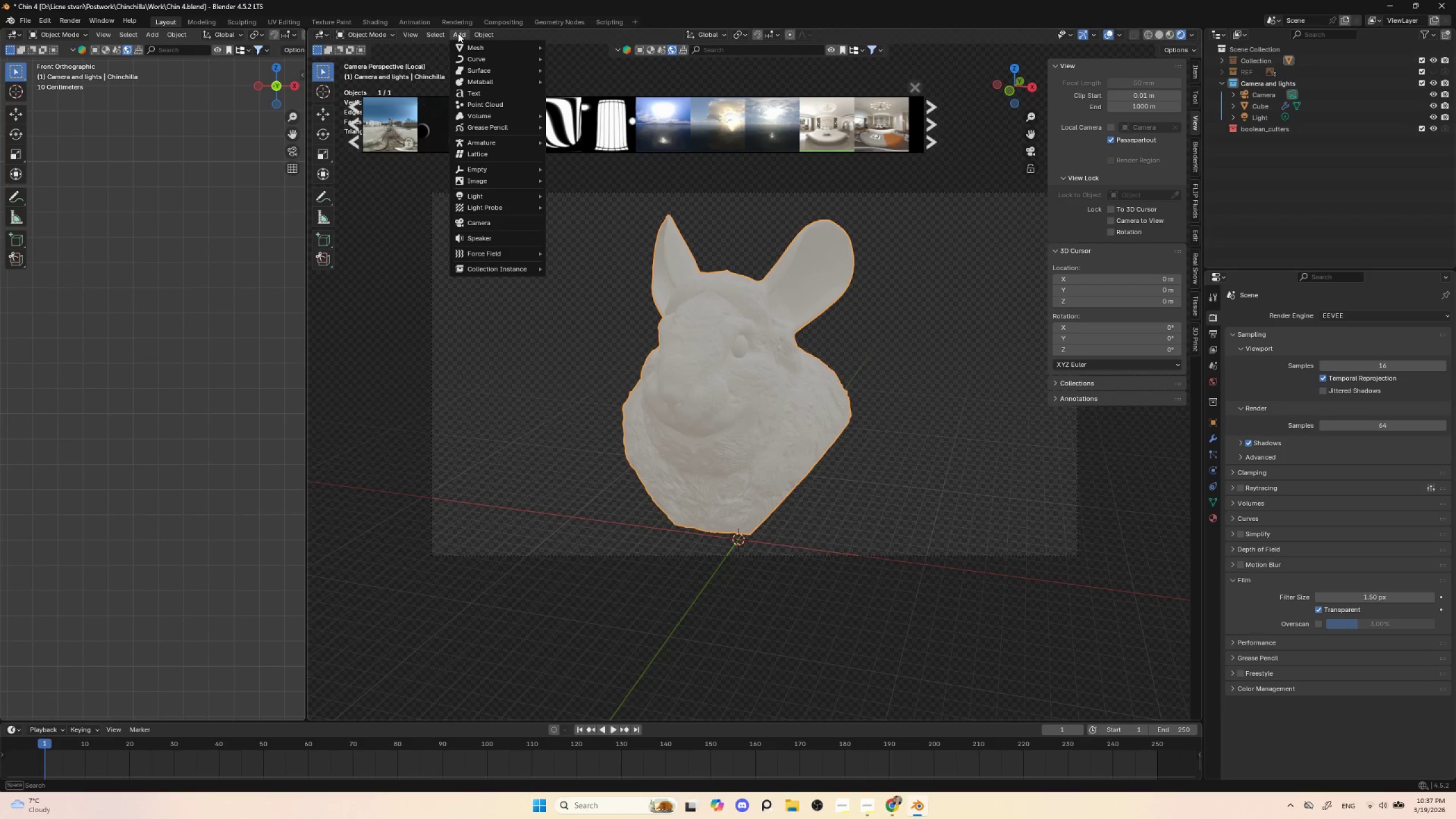 
left_click([458, 33])
 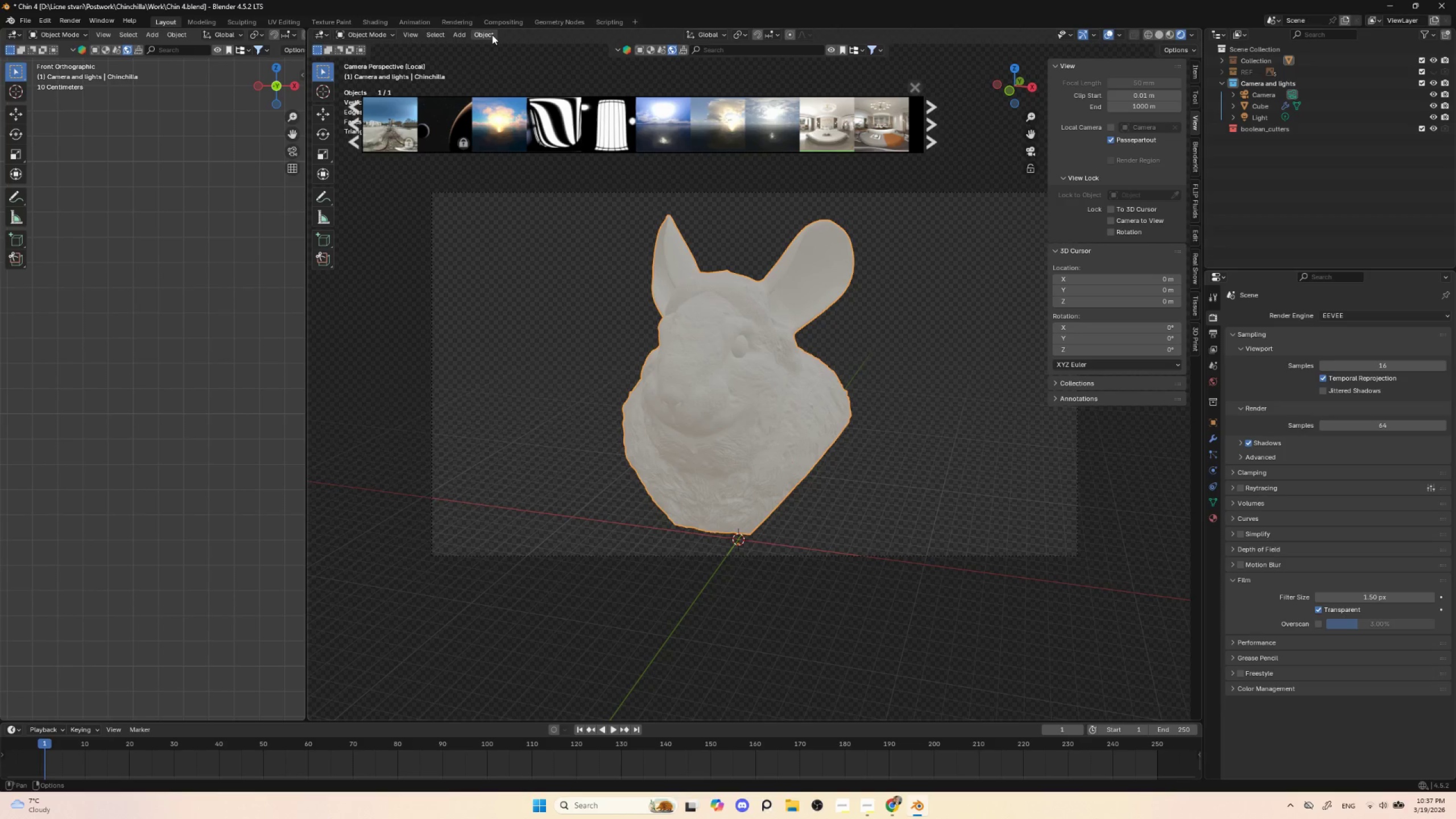 
left_click([493, 35])
 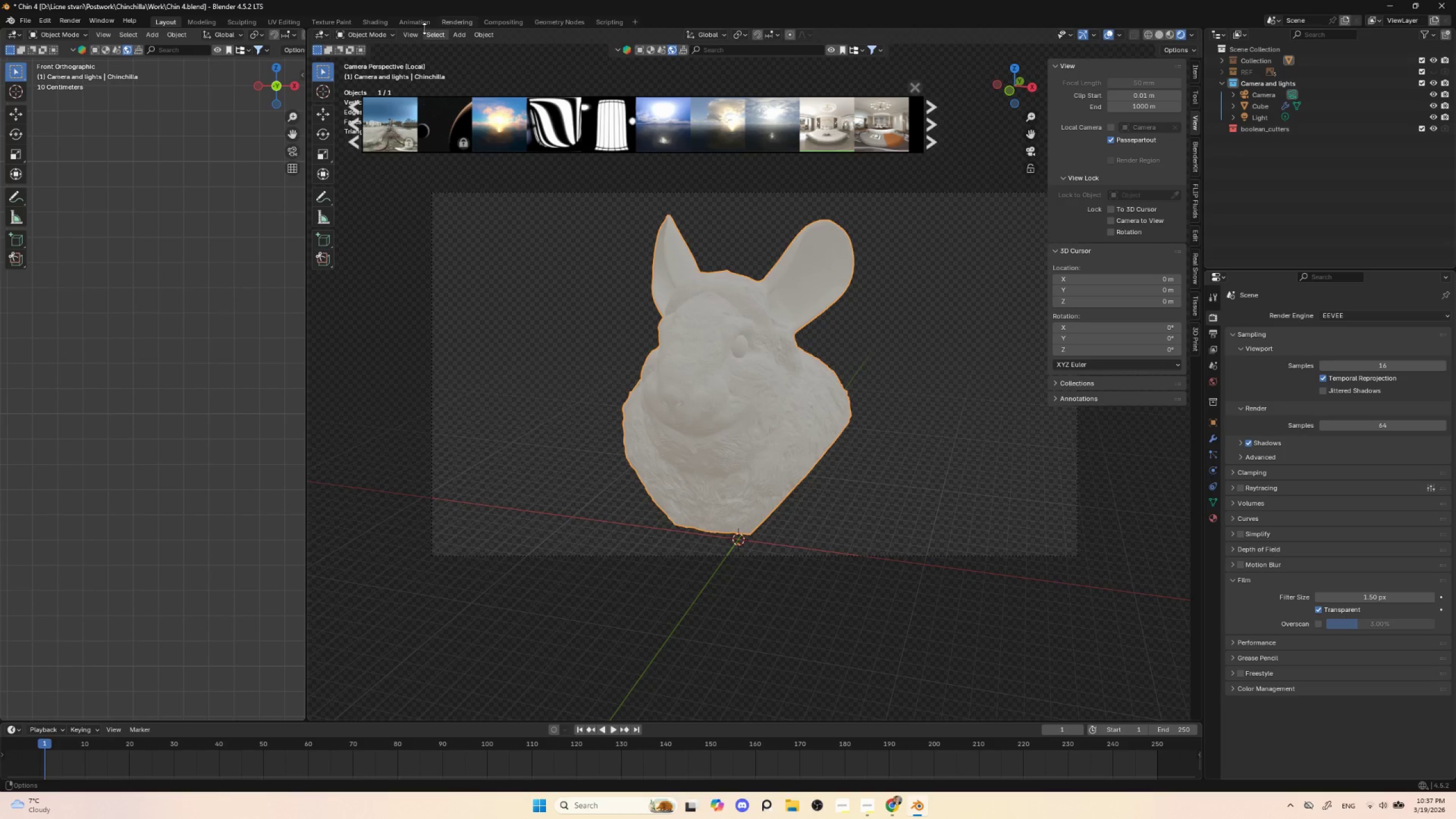 
left_click([378, 20])
 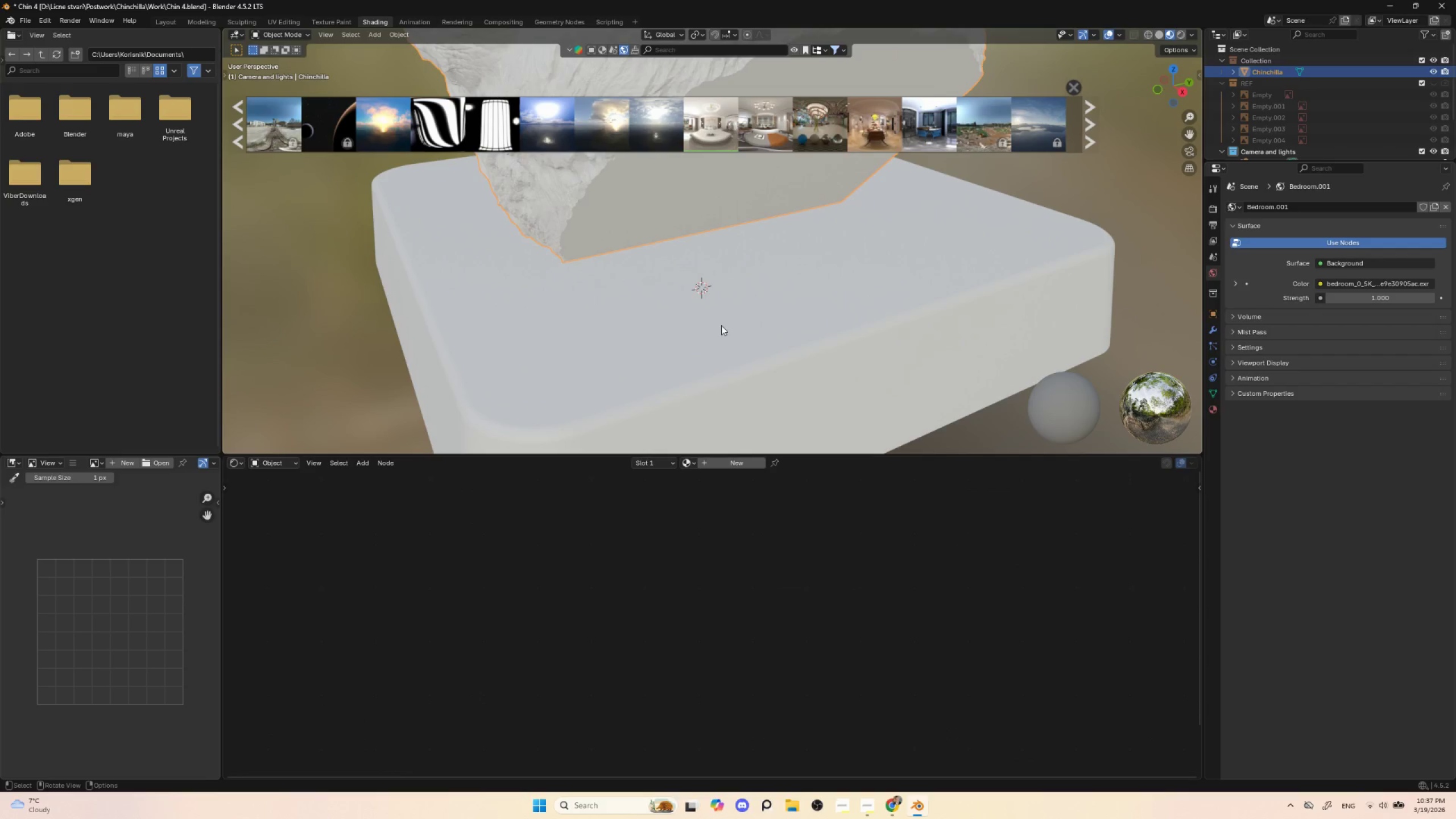 
key(Numpad0)
 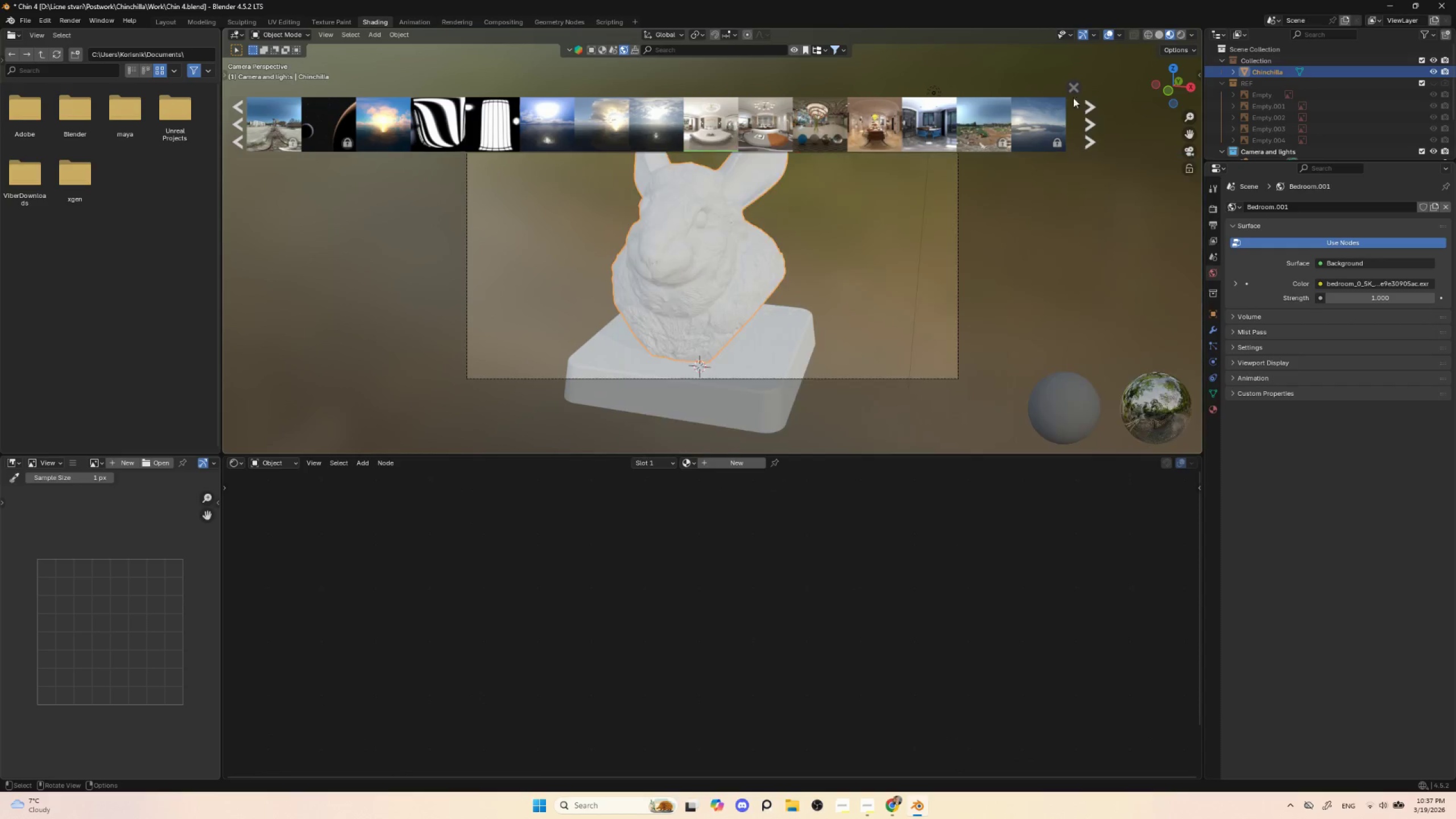 
wait(5.7)
 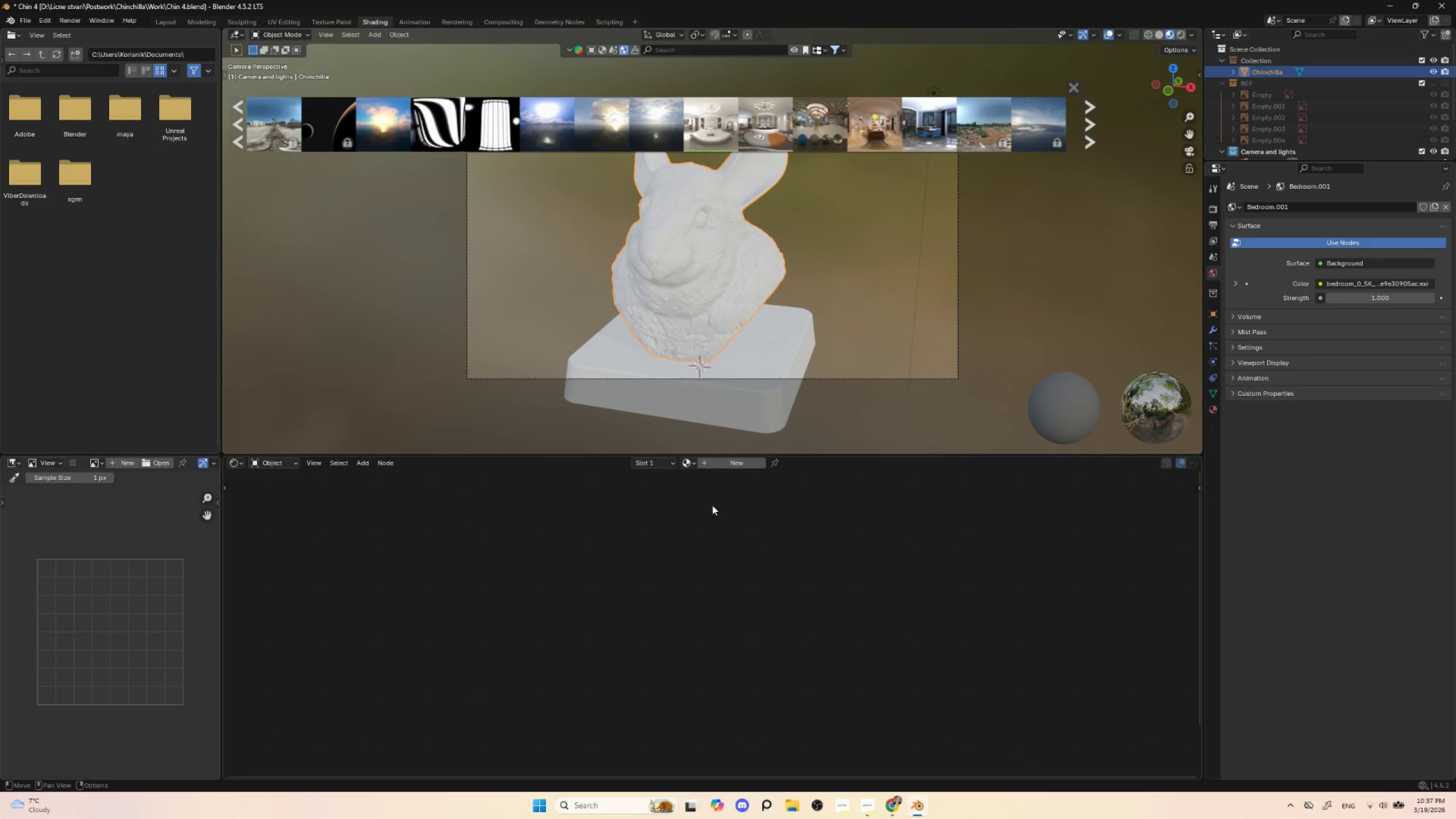 
left_click([1077, 88])
 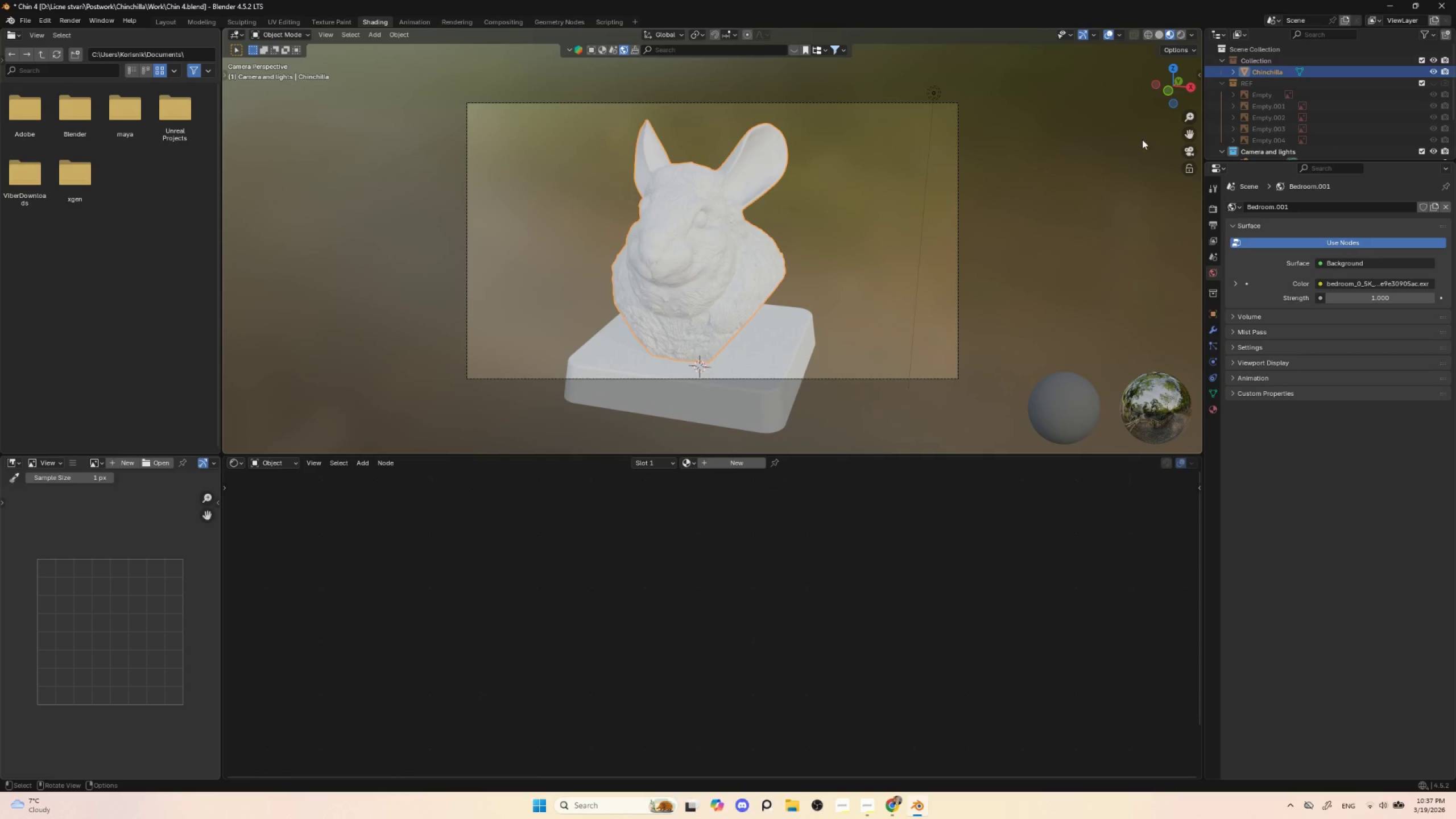 
key(N)
 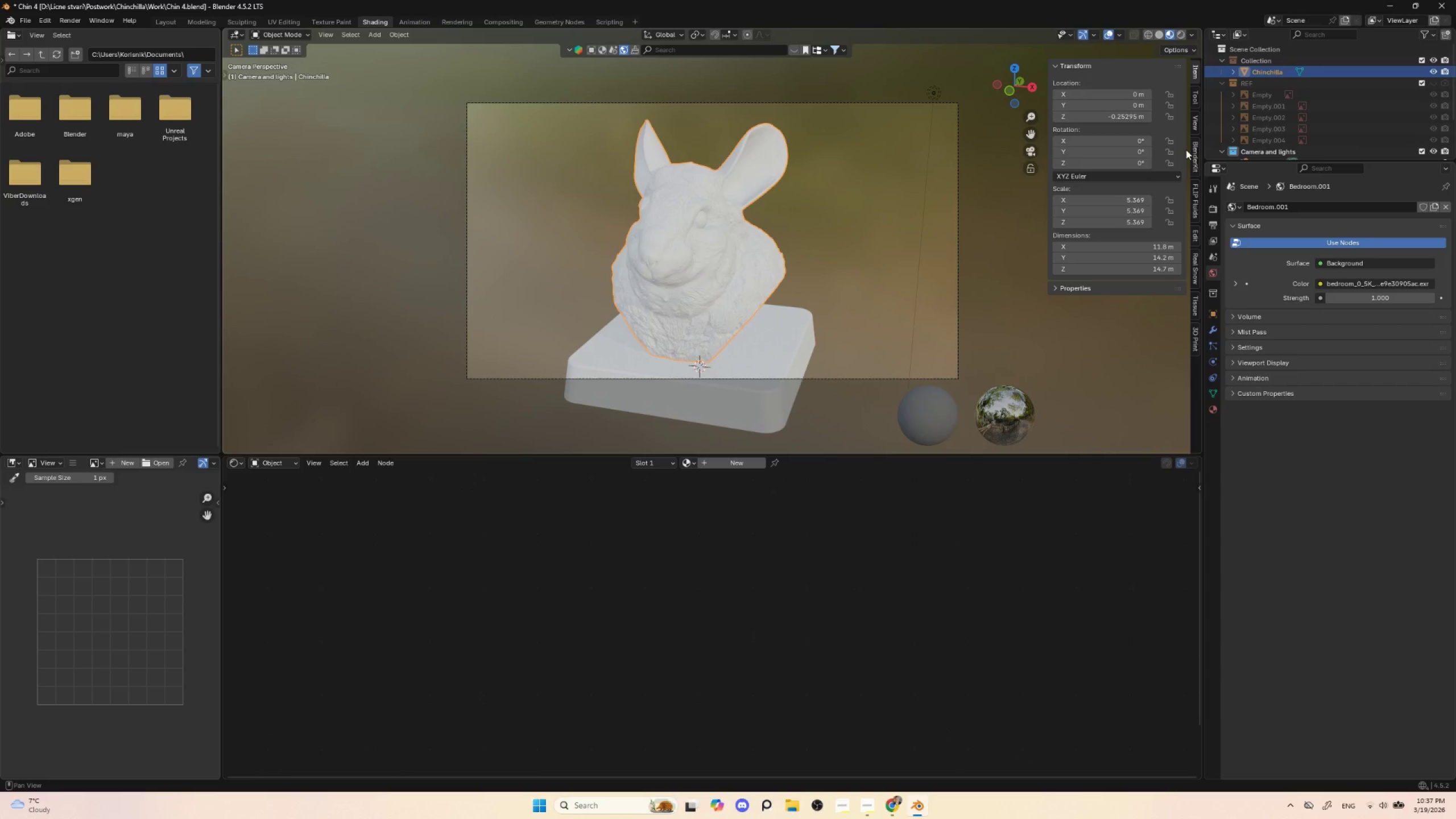 
left_click([1196, 122])
 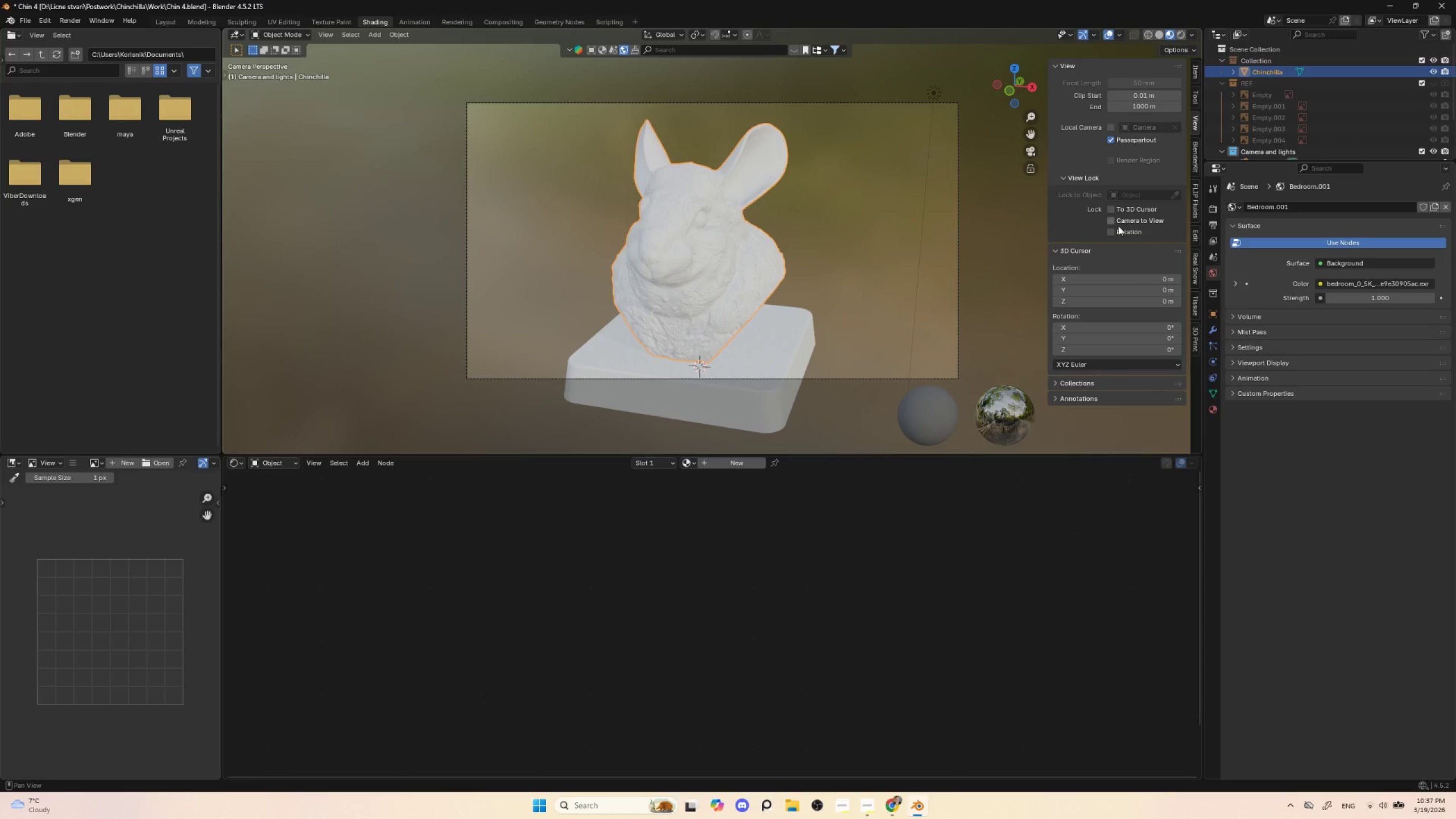 
left_click([1115, 222])
 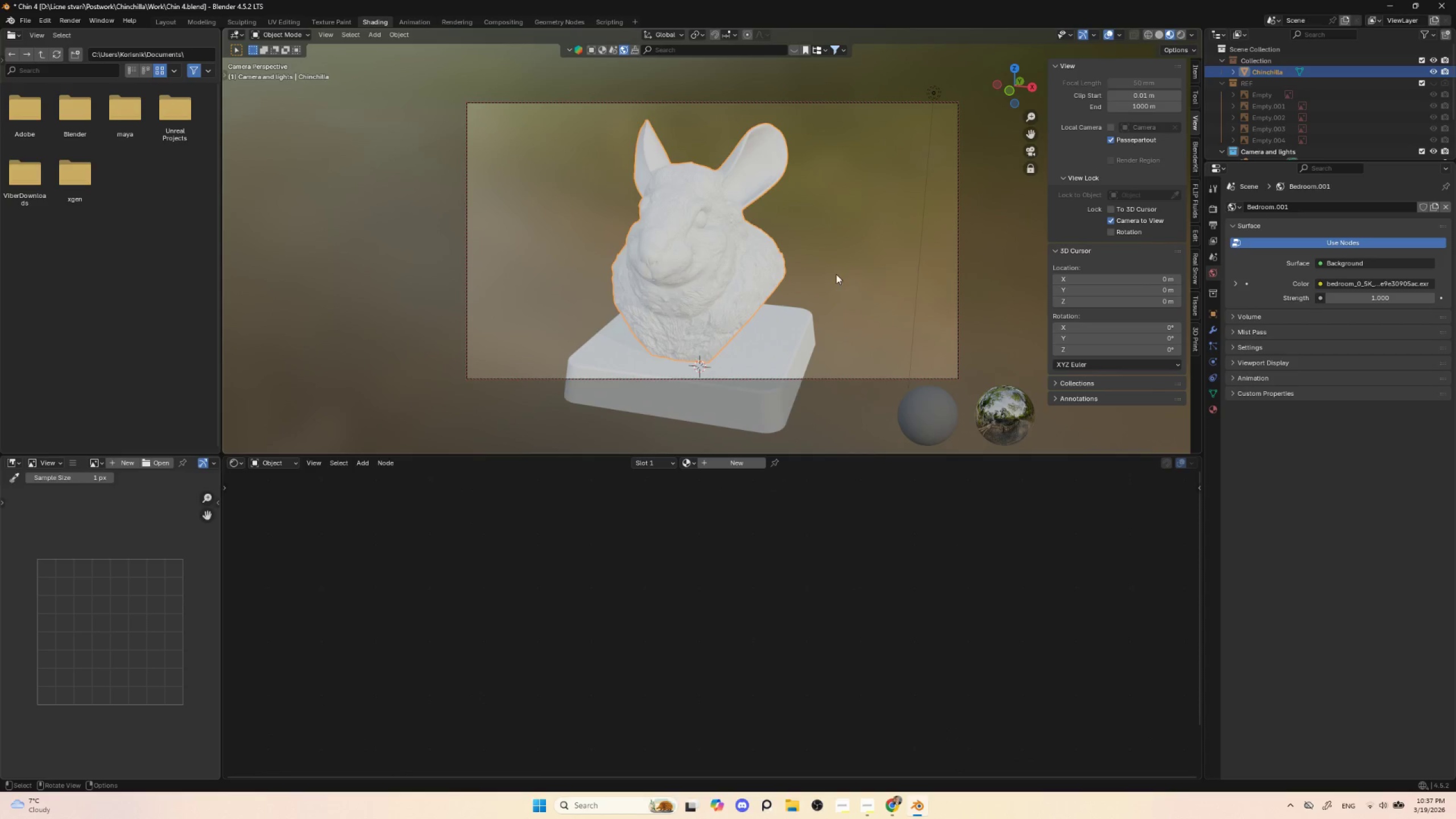 
hold_key(key=ShiftLeft, duration=1.05)
 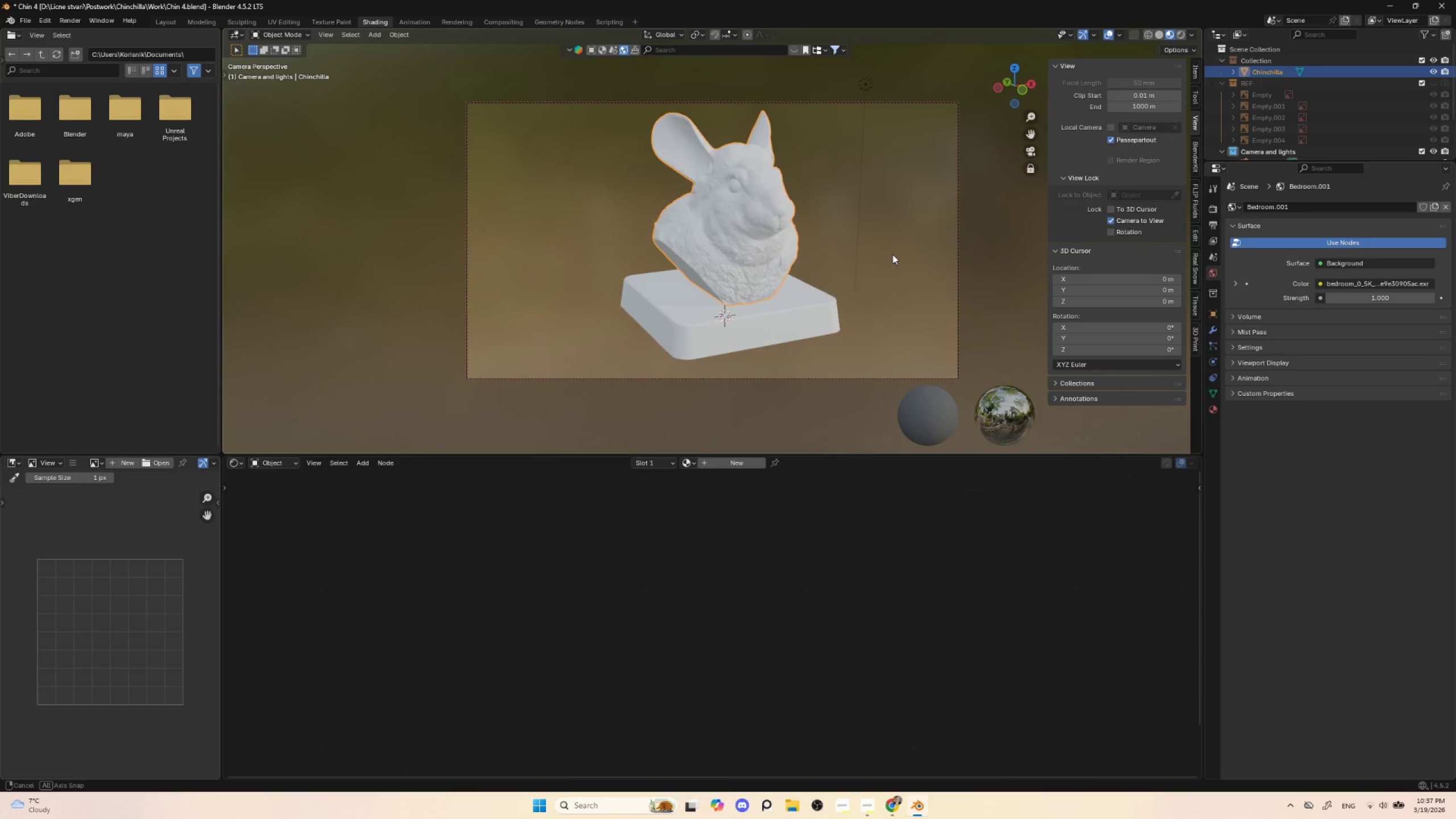 
scroll: coordinate [833, 274], scroll_direction: down, amount: 1.0
 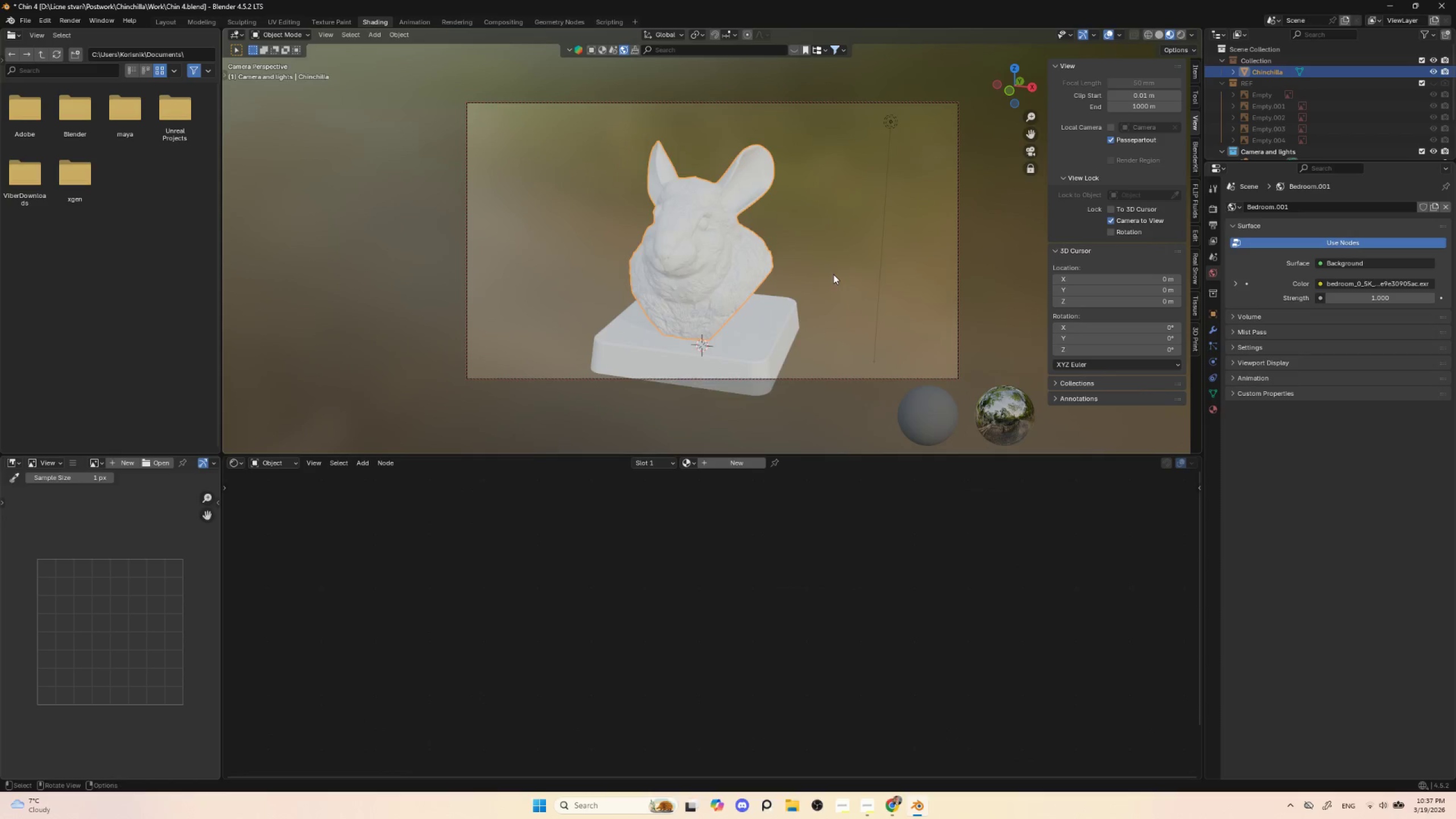 
wait(8.31)
 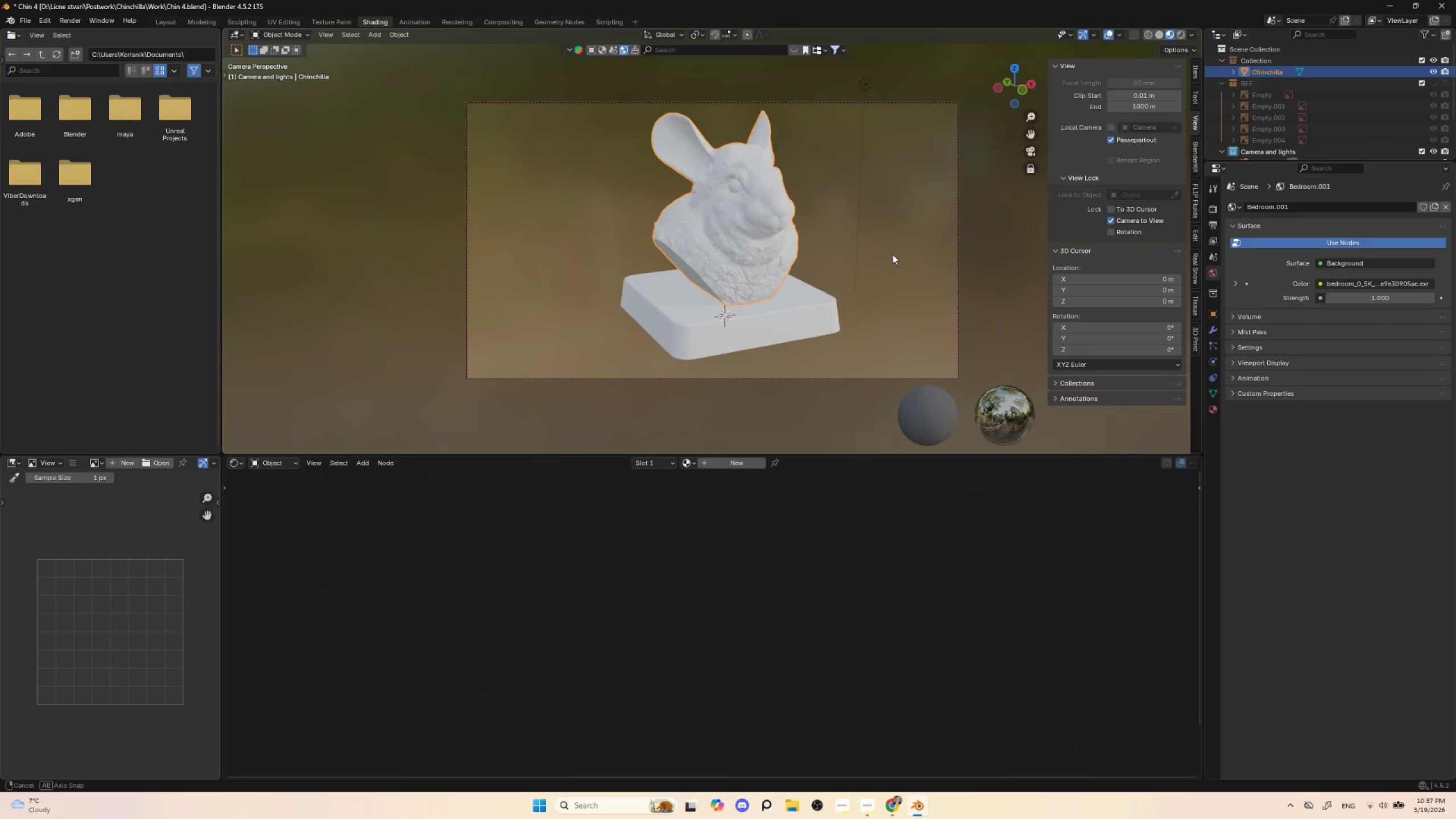 
hold_key(key=ShiftLeft, duration=1.3)
 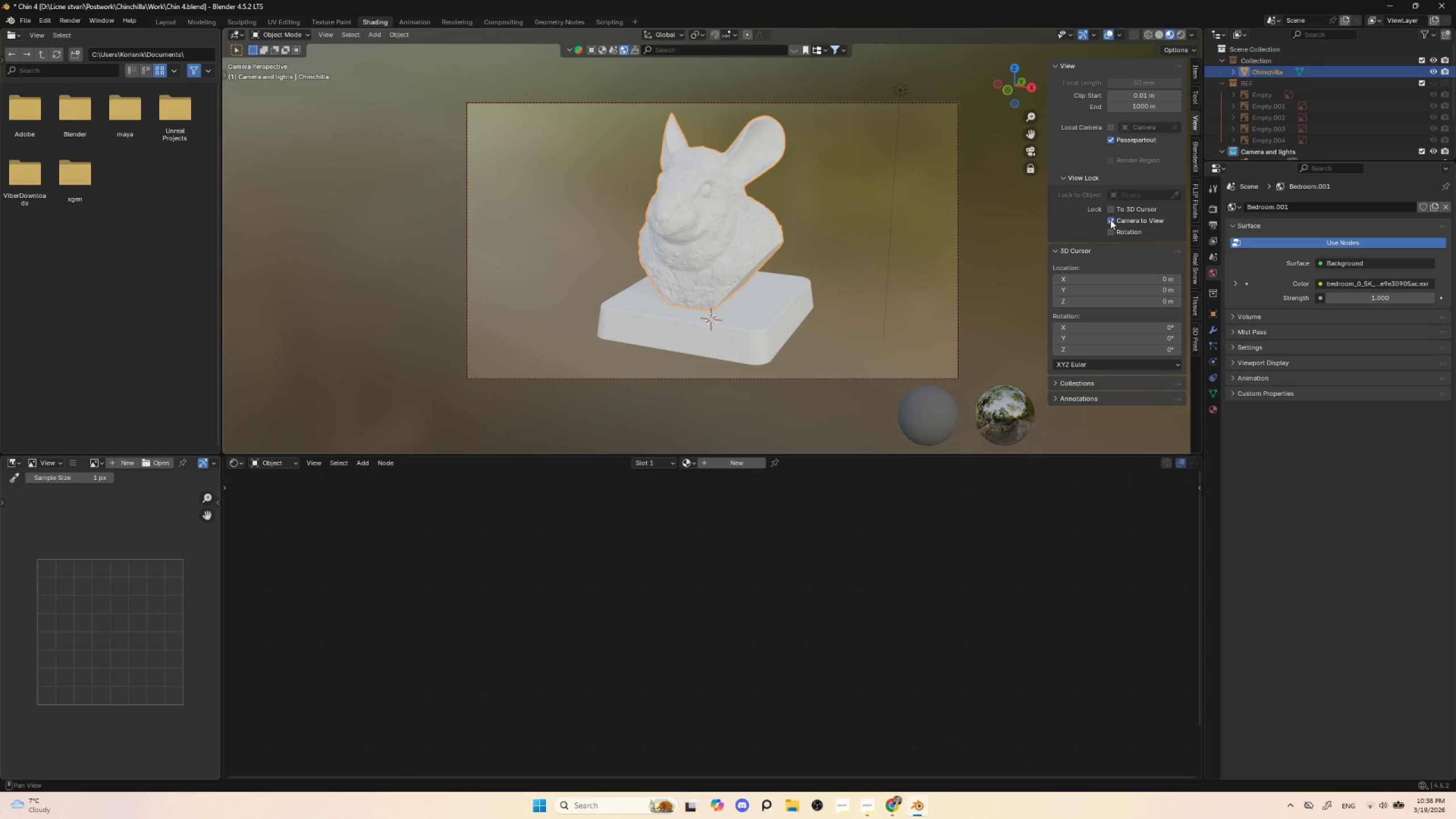 
left_click([1110, 220])
 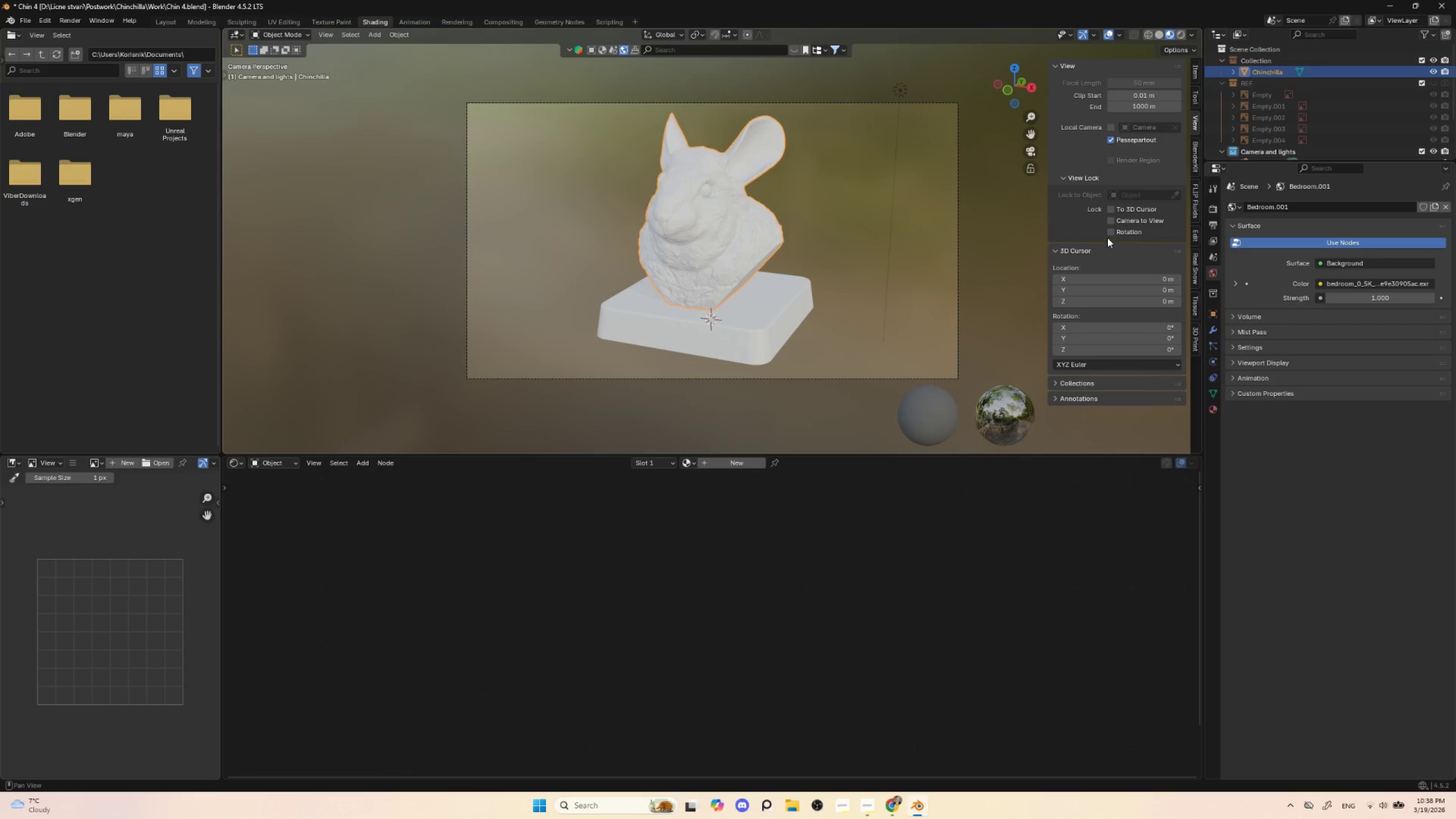 
left_click([1109, 221])
 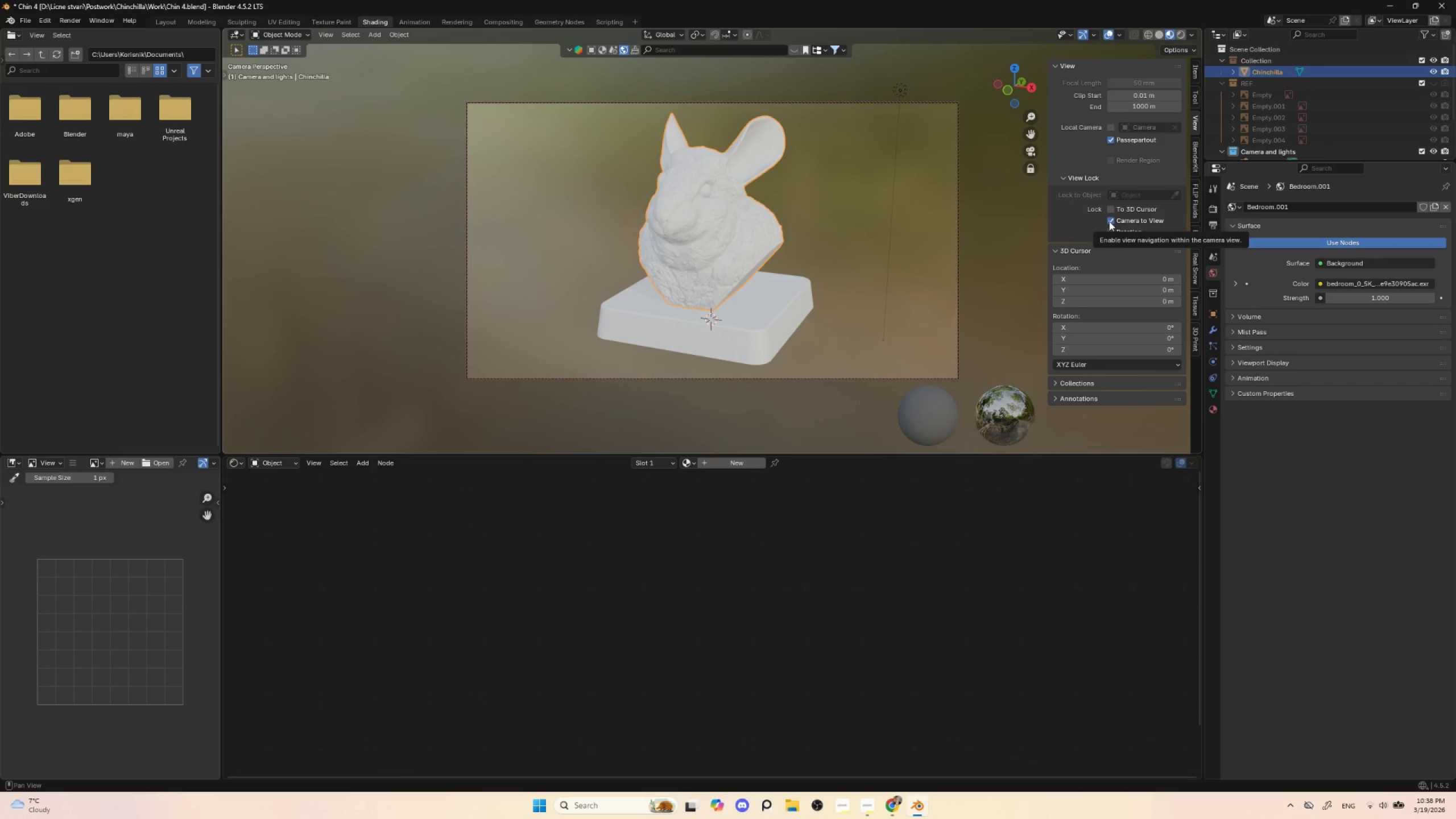 
left_click([1109, 221])
 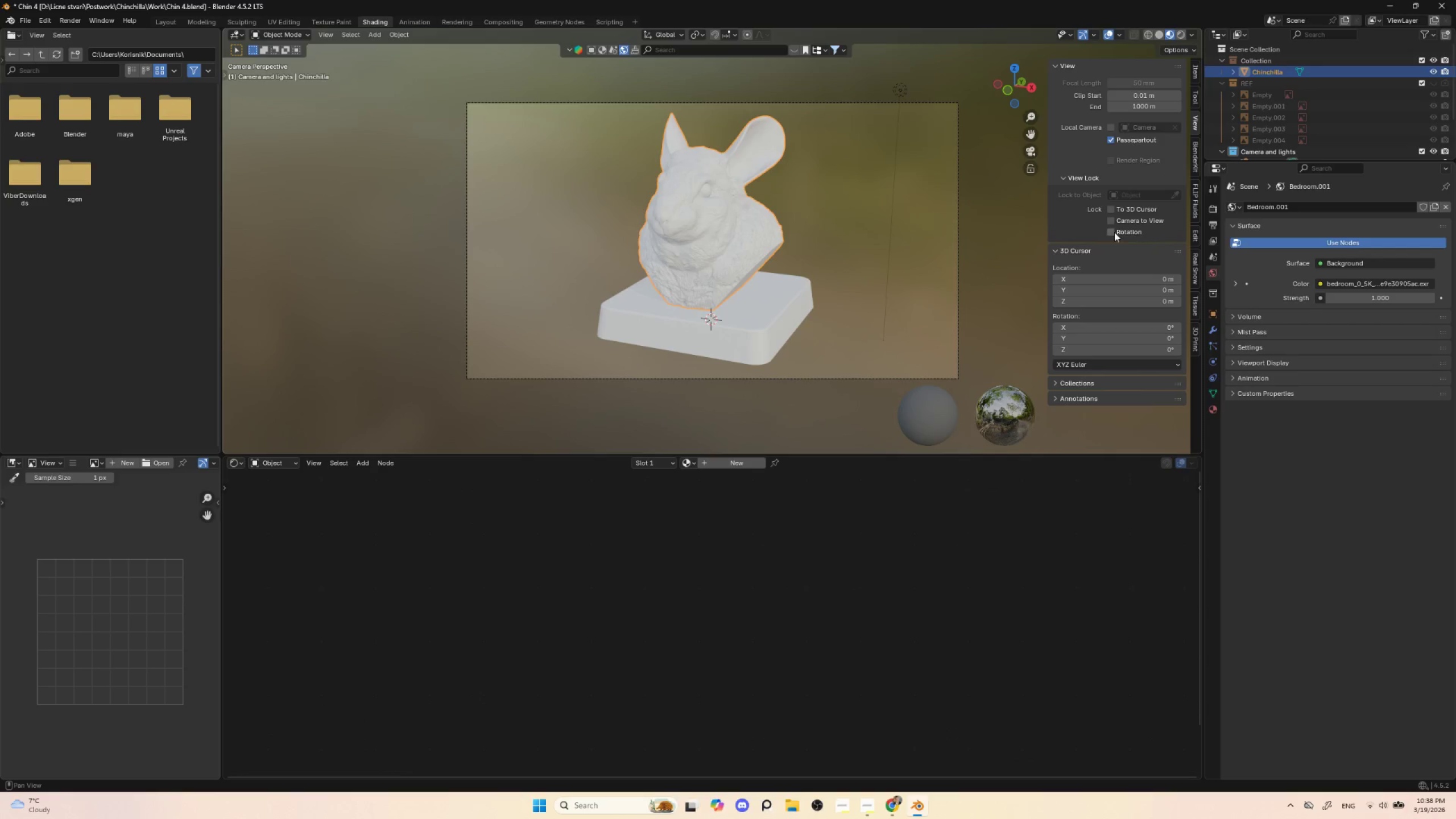 
left_click([1111, 221])
 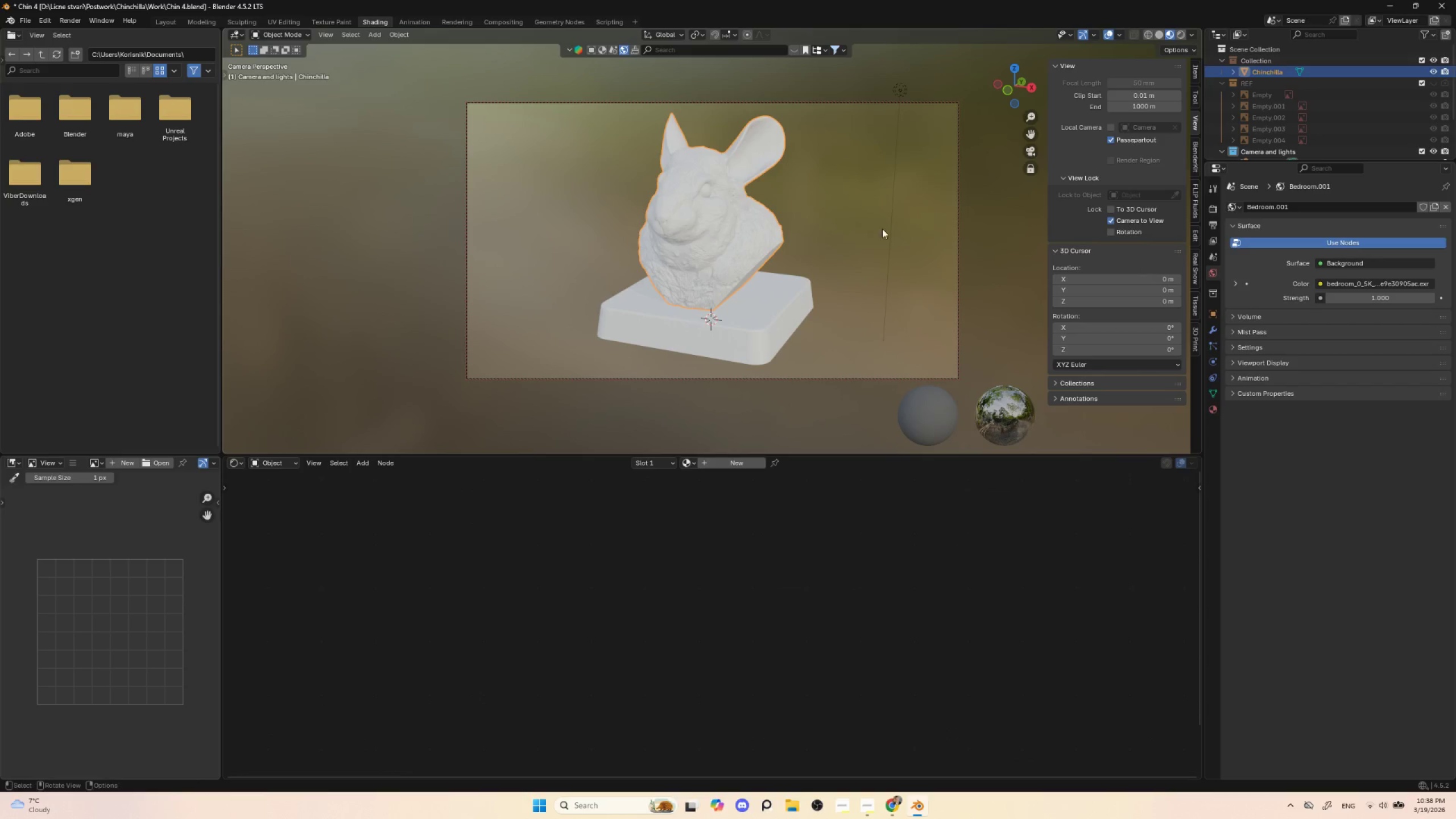 
left_click([689, 100])
 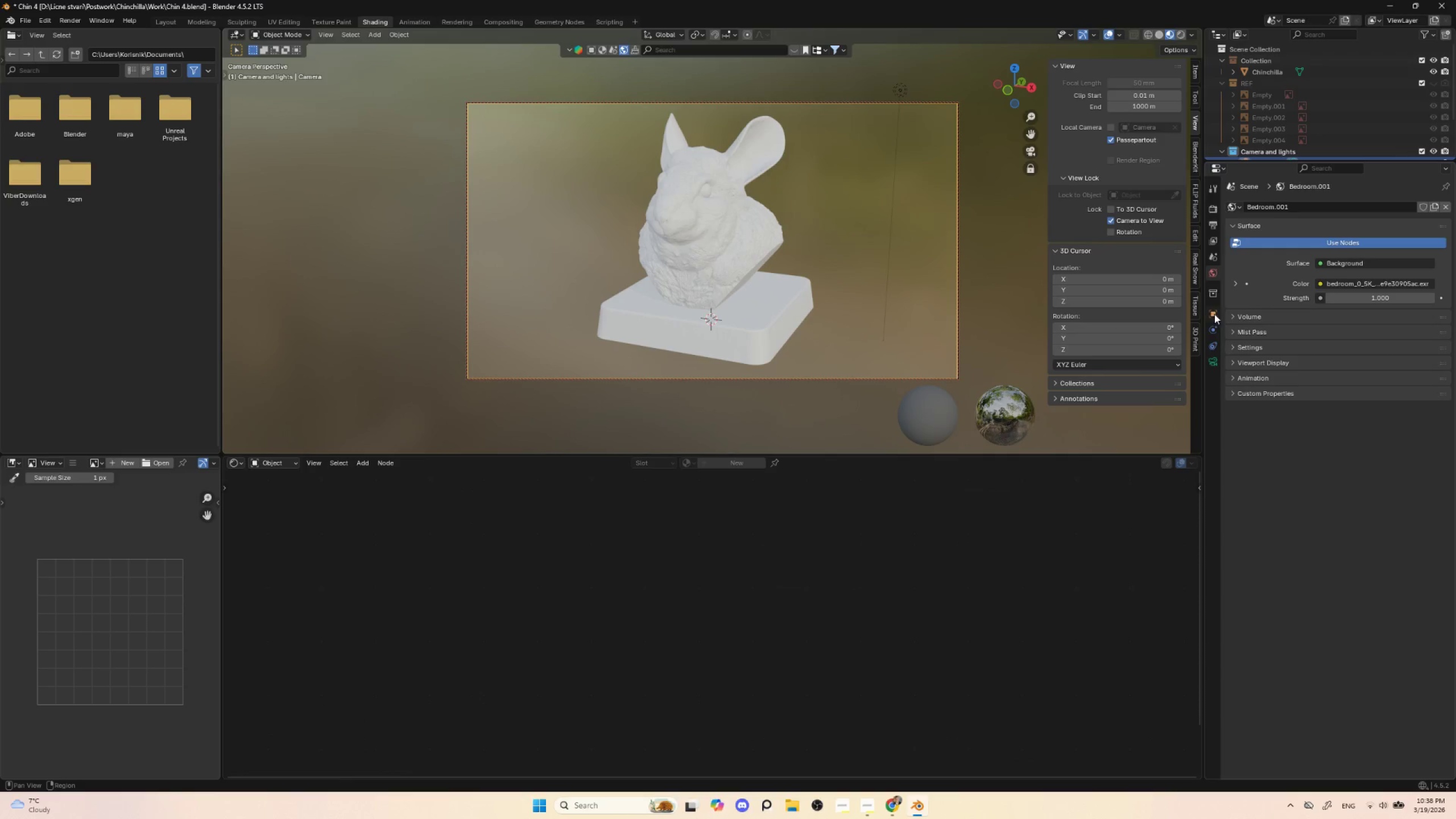 
left_click([1215, 369])
 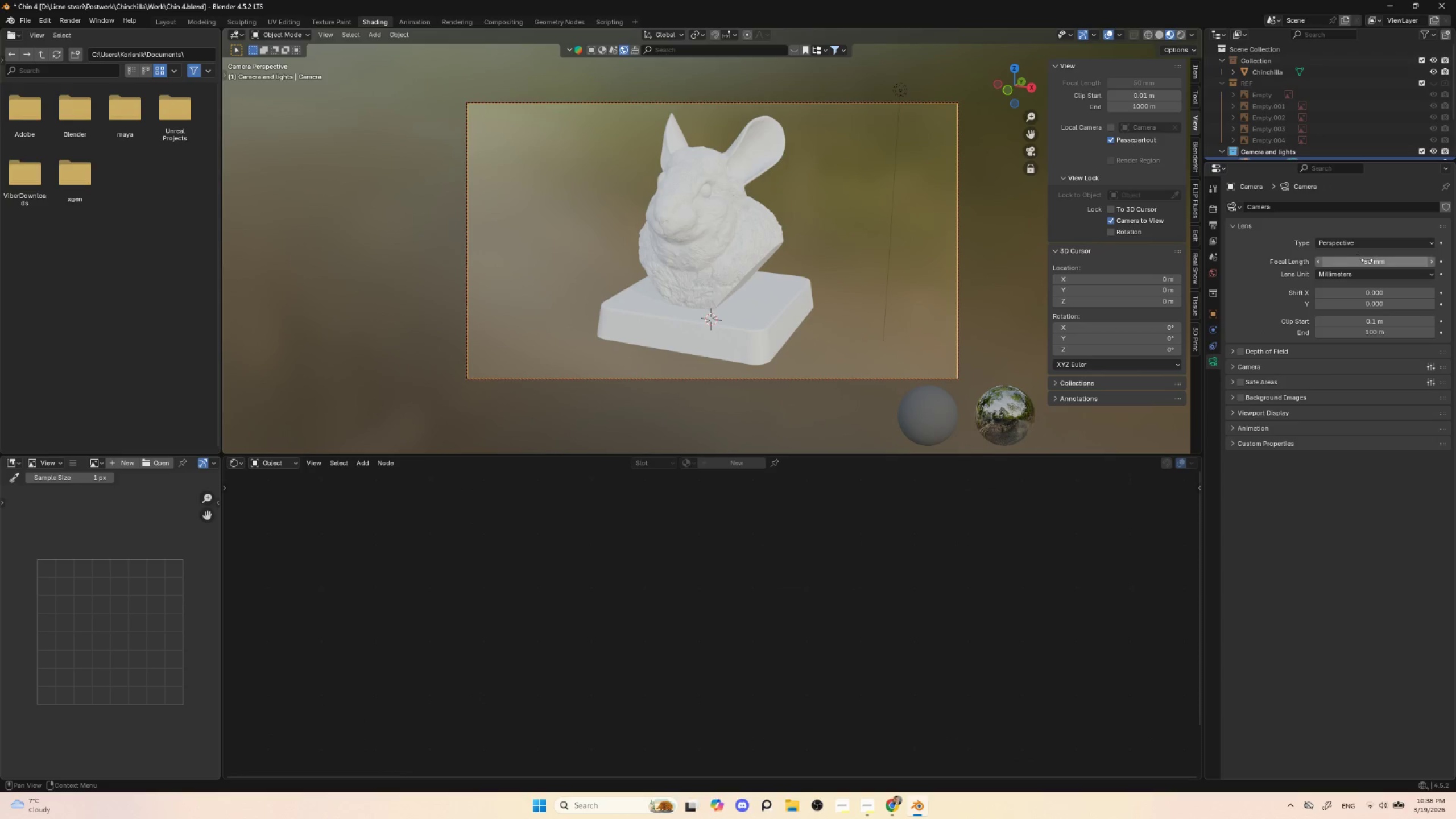 
left_click([1368, 259])
 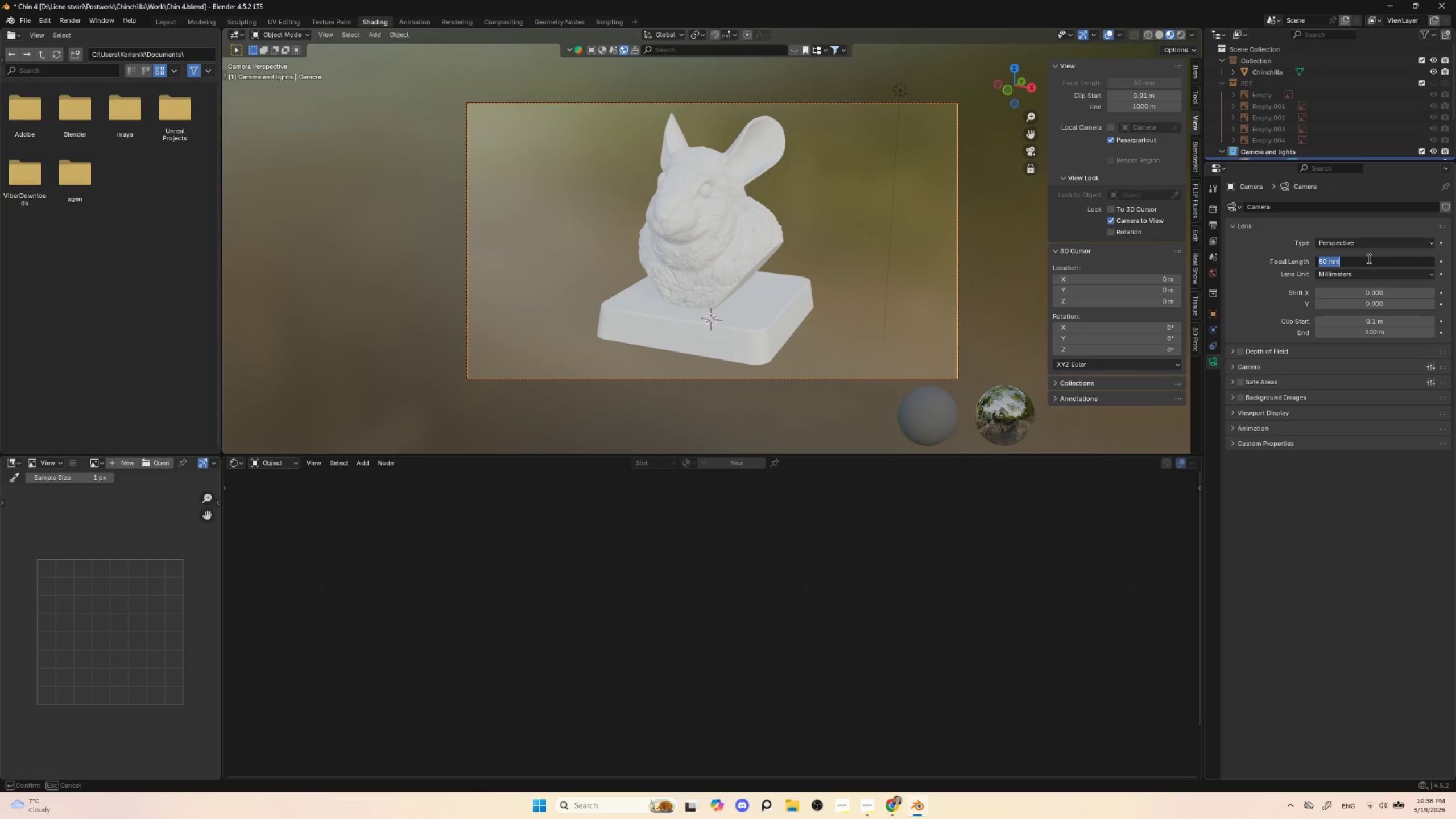 
type(80)
 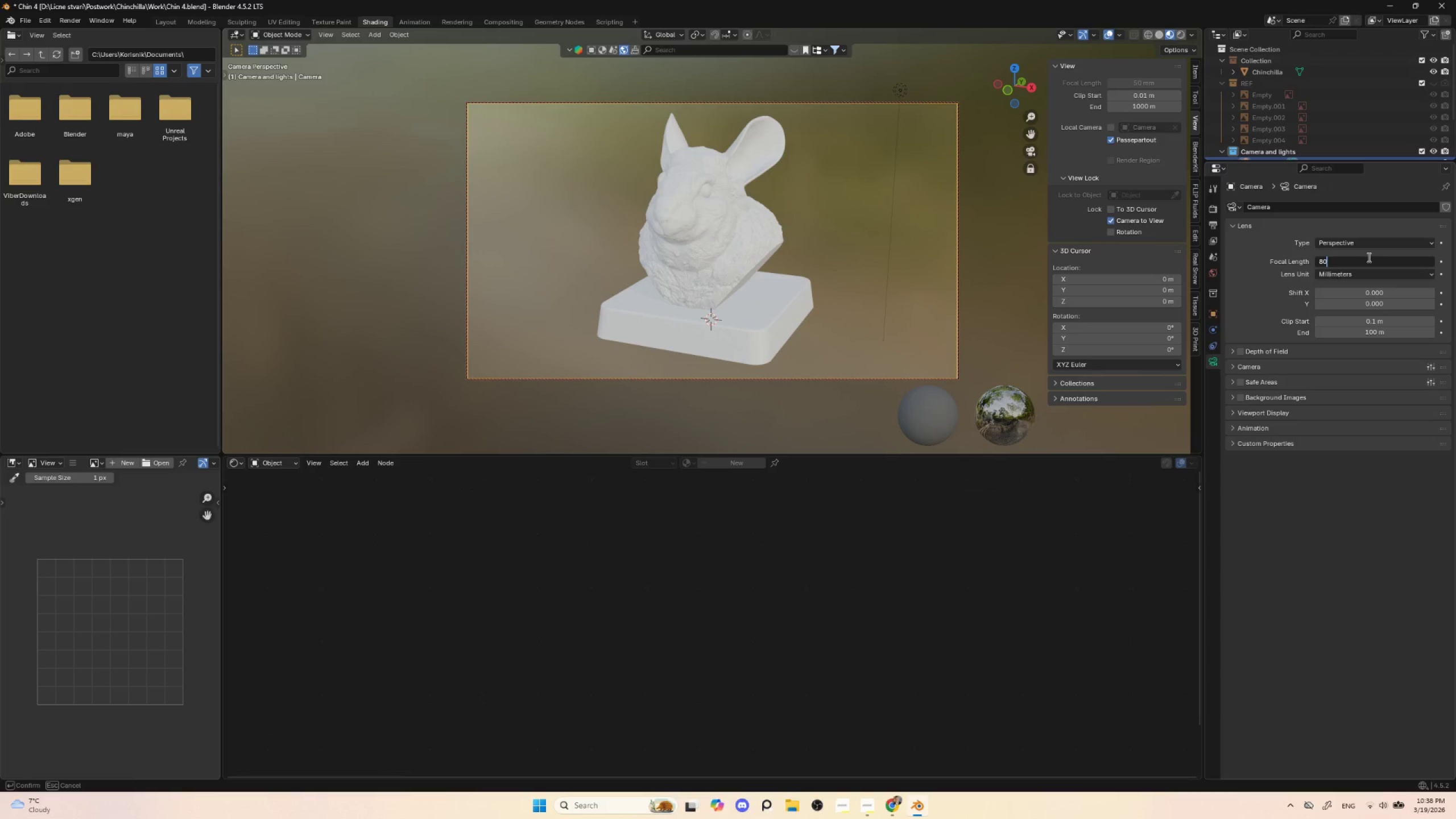 
key(Enter)
 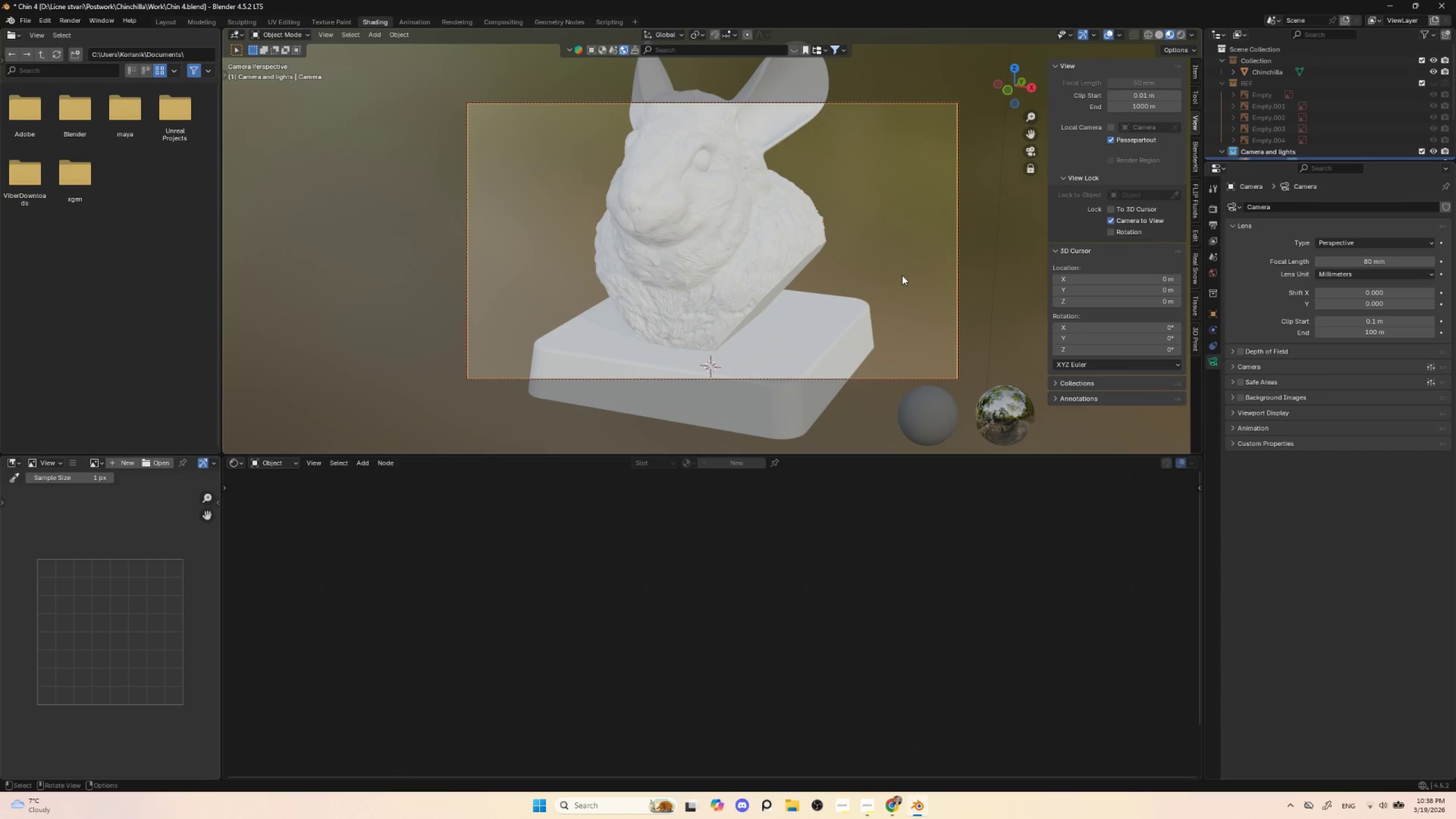 
scroll: coordinate [899, 281], scroll_direction: down, amount: 2.0
 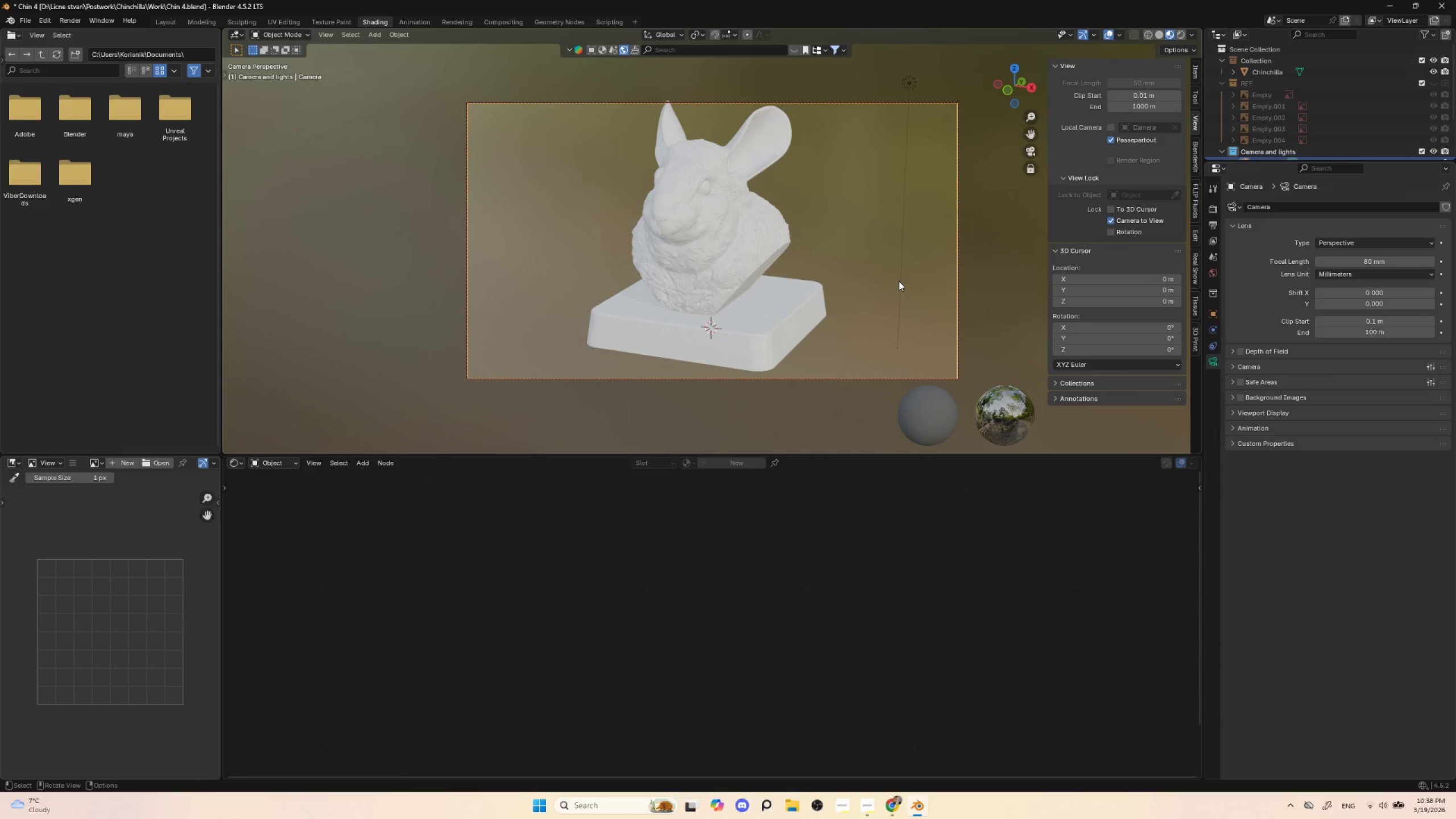 
hold_key(key=ControlLeft, duration=1.51)
 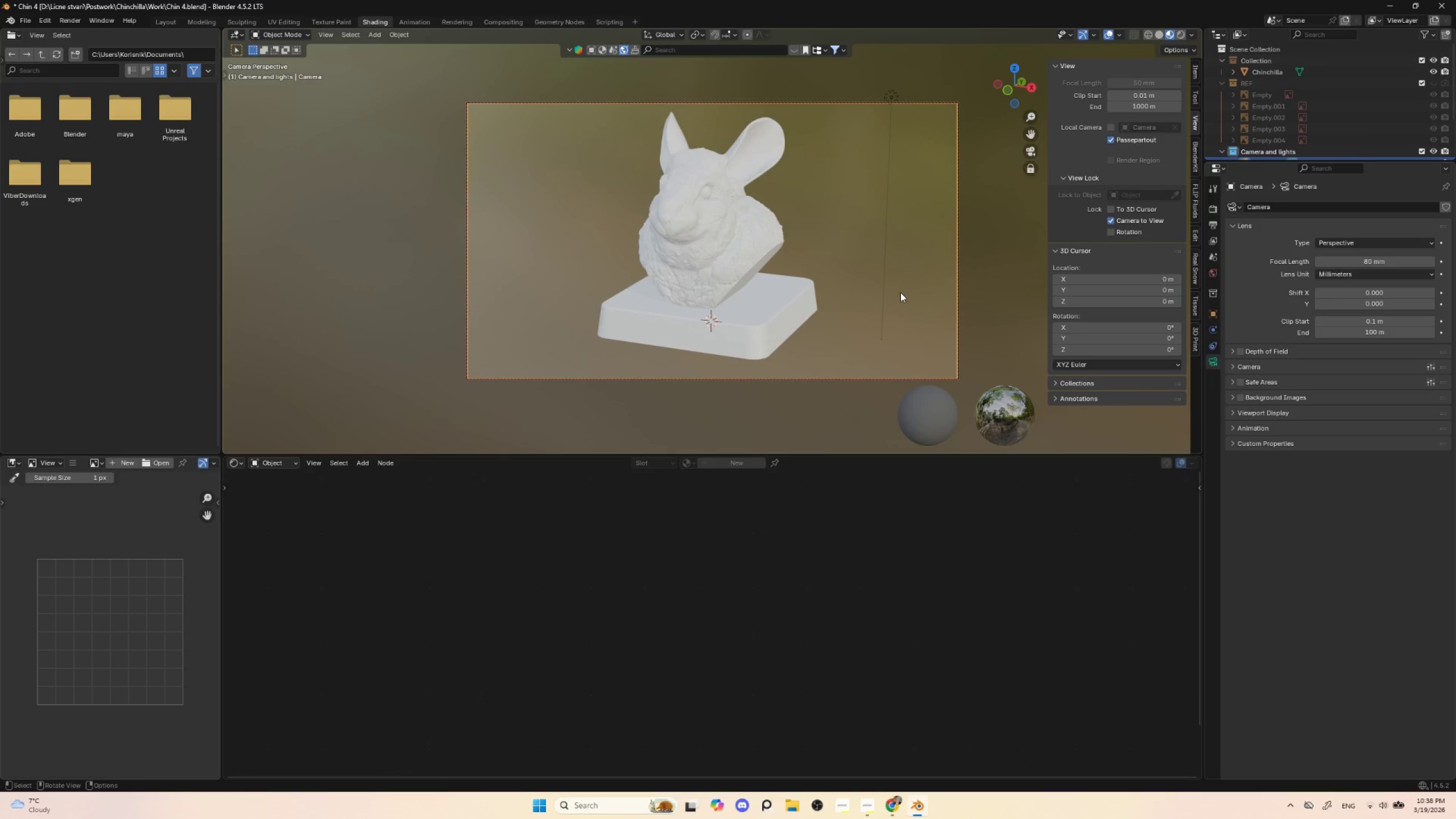 
hold_key(key=ShiftLeft, duration=1.5)
 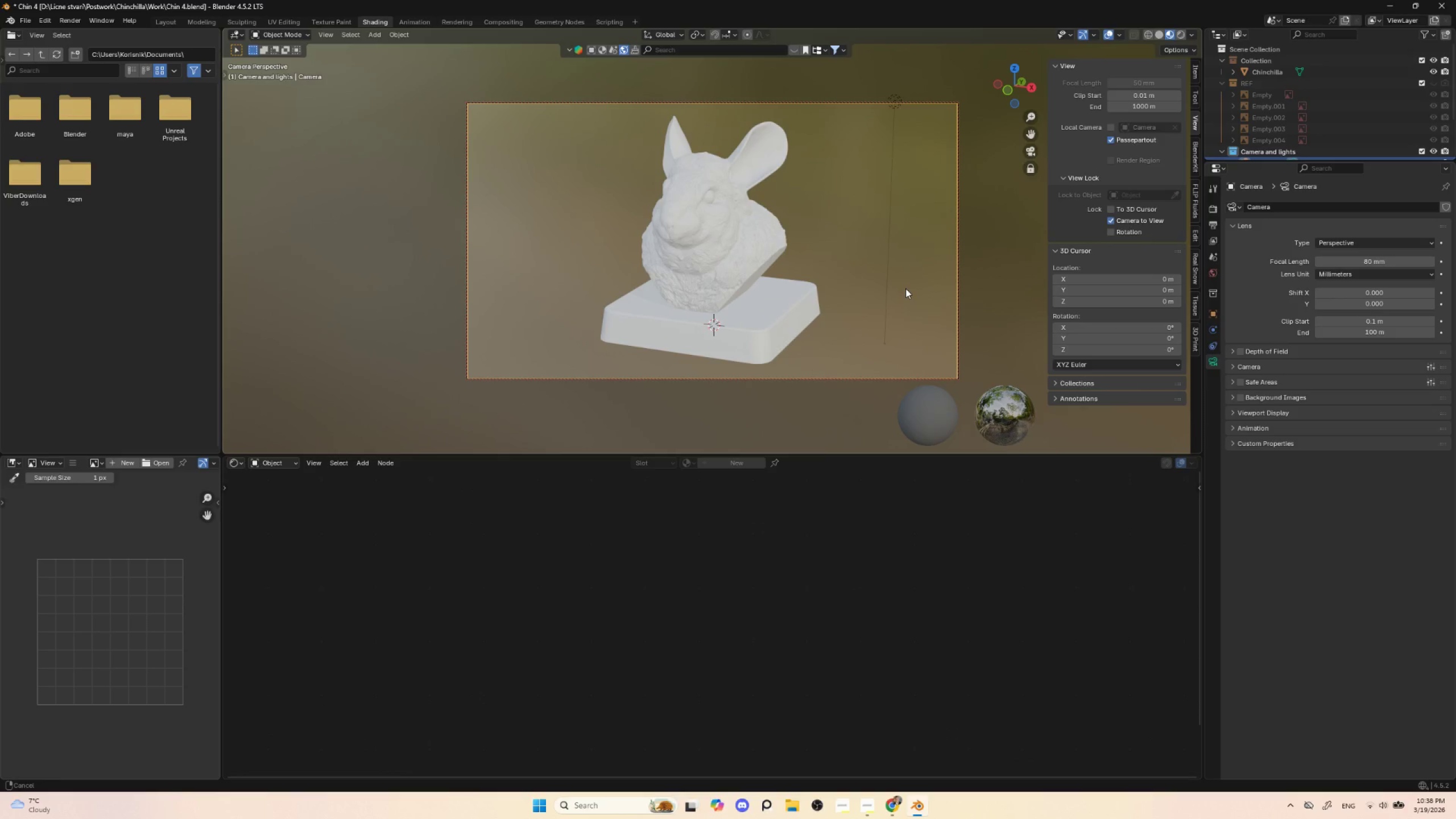 
hold_key(key=ShiftLeft, duration=1.52)
 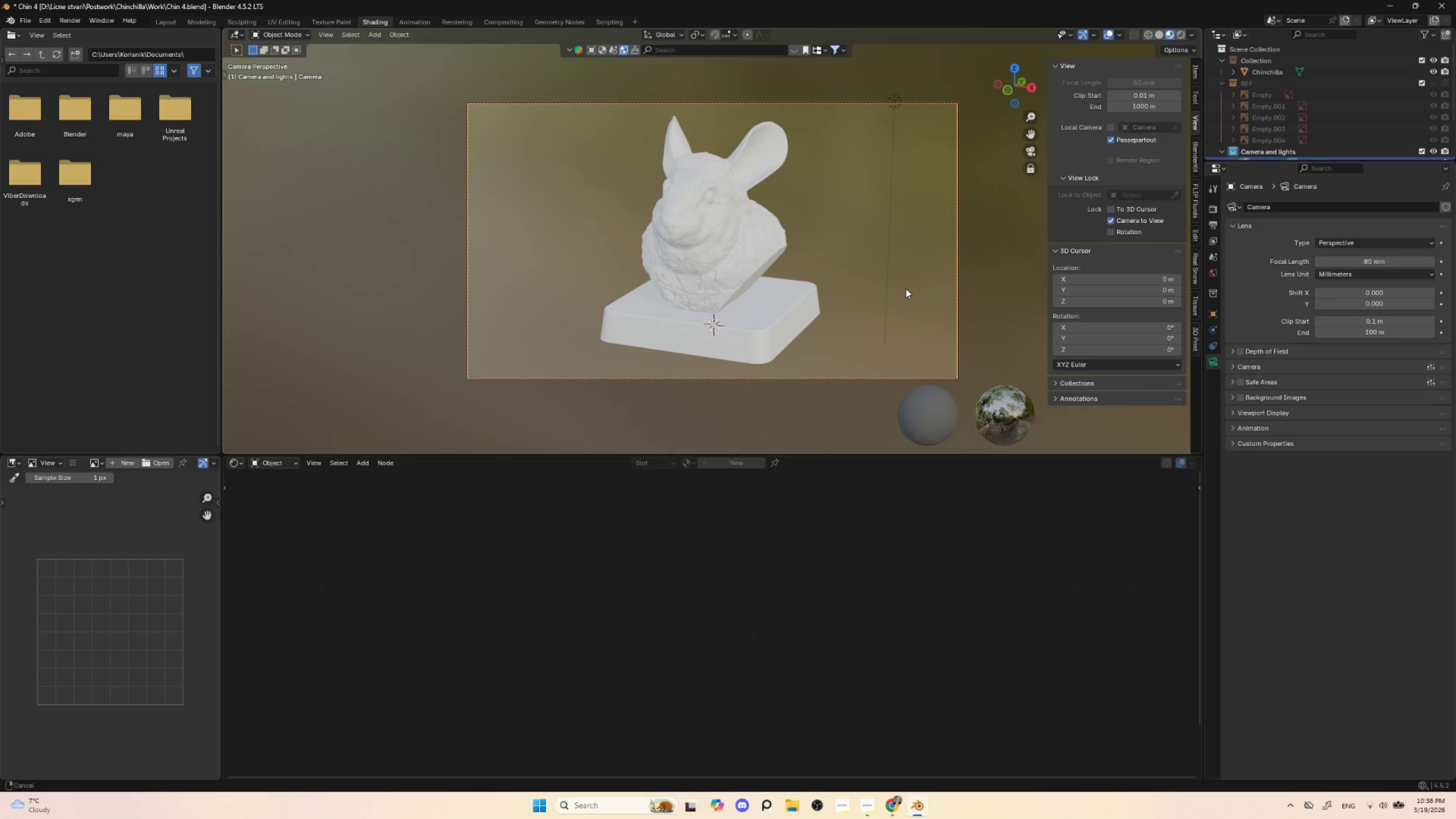 
hold_key(key=ShiftLeft, duration=1.52)
 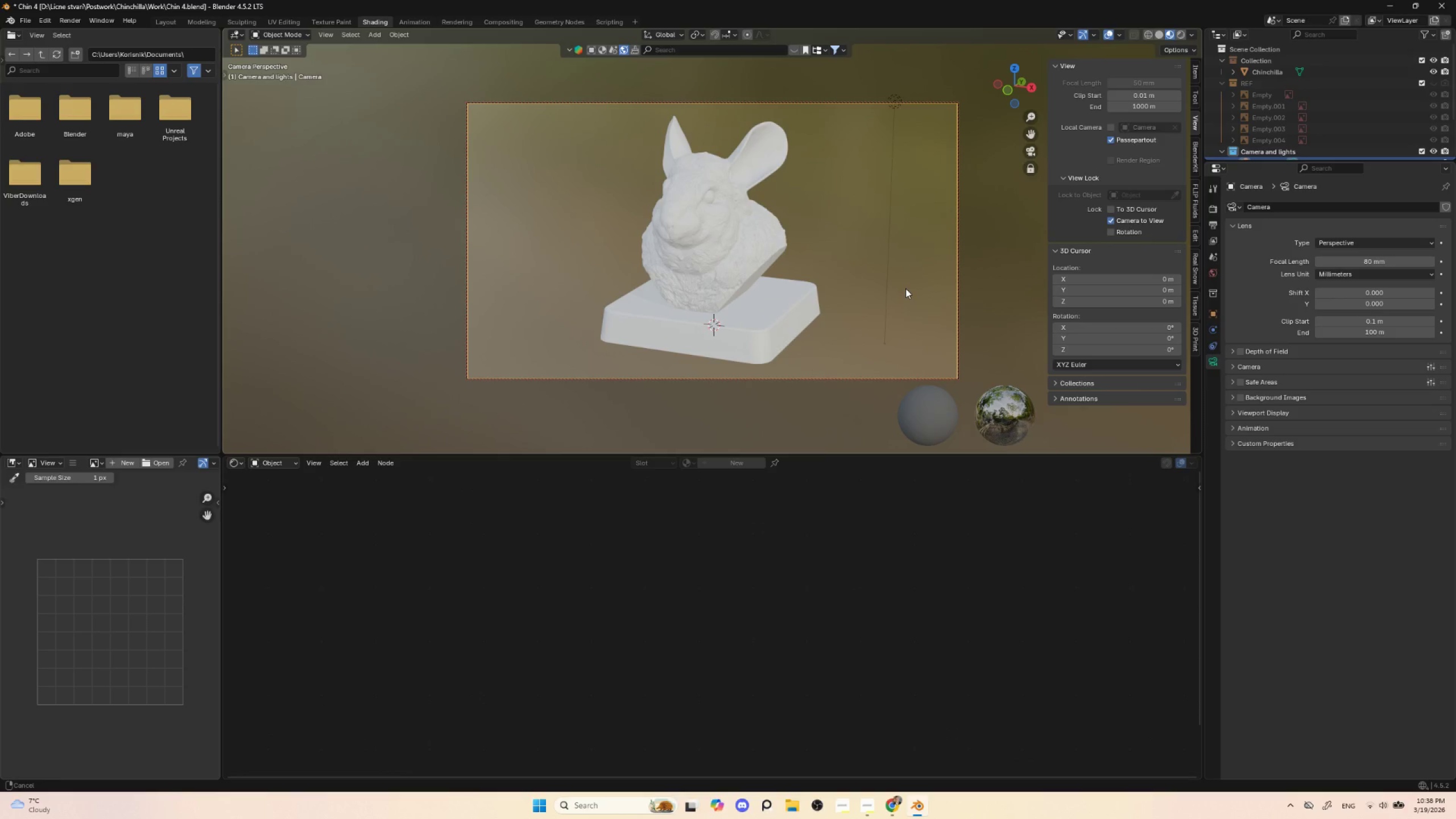 
hold_key(key=ShiftLeft, duration=1.51)
 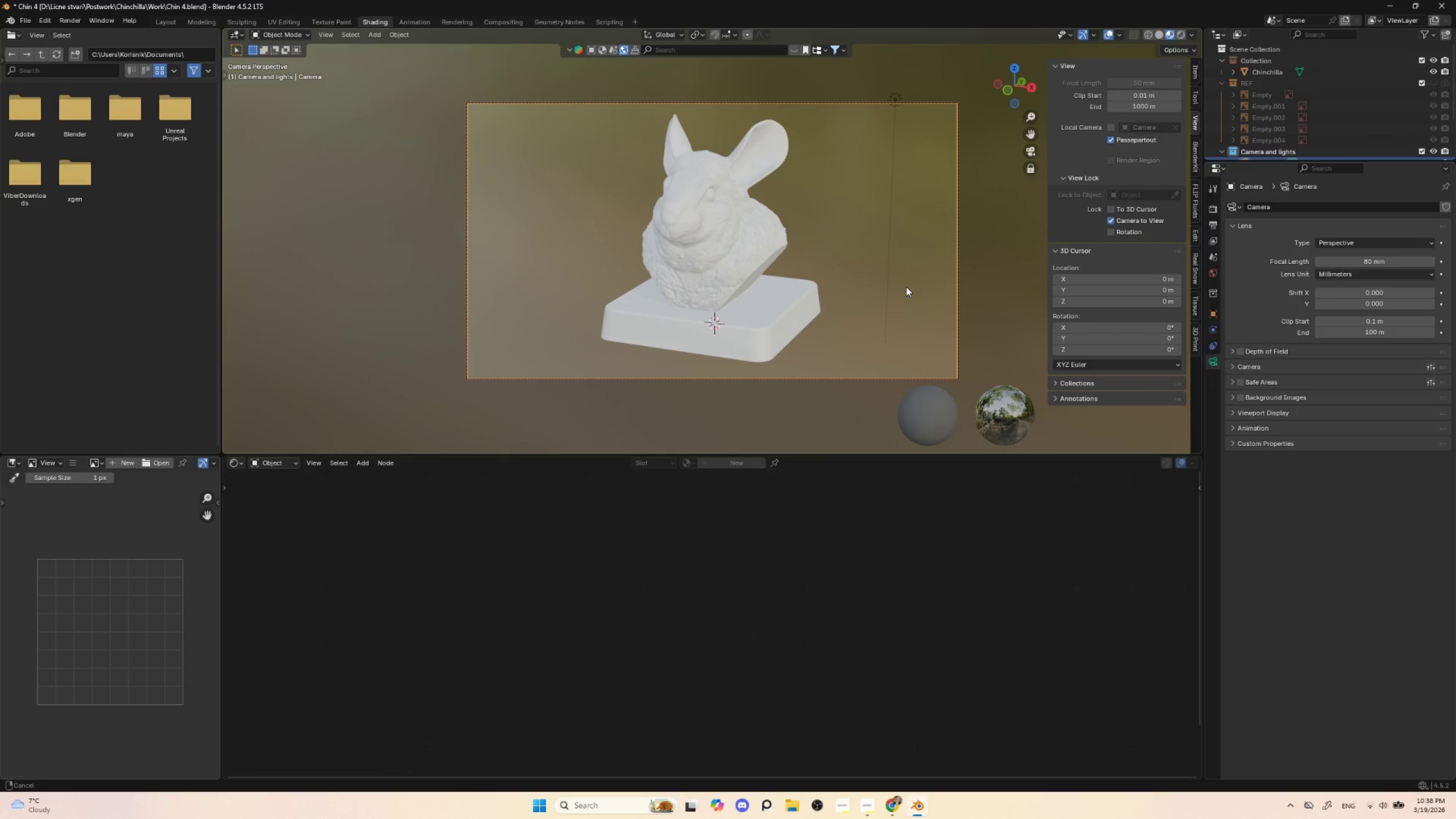 
hold_key(key=ShiftLeft, duration=0.75)
 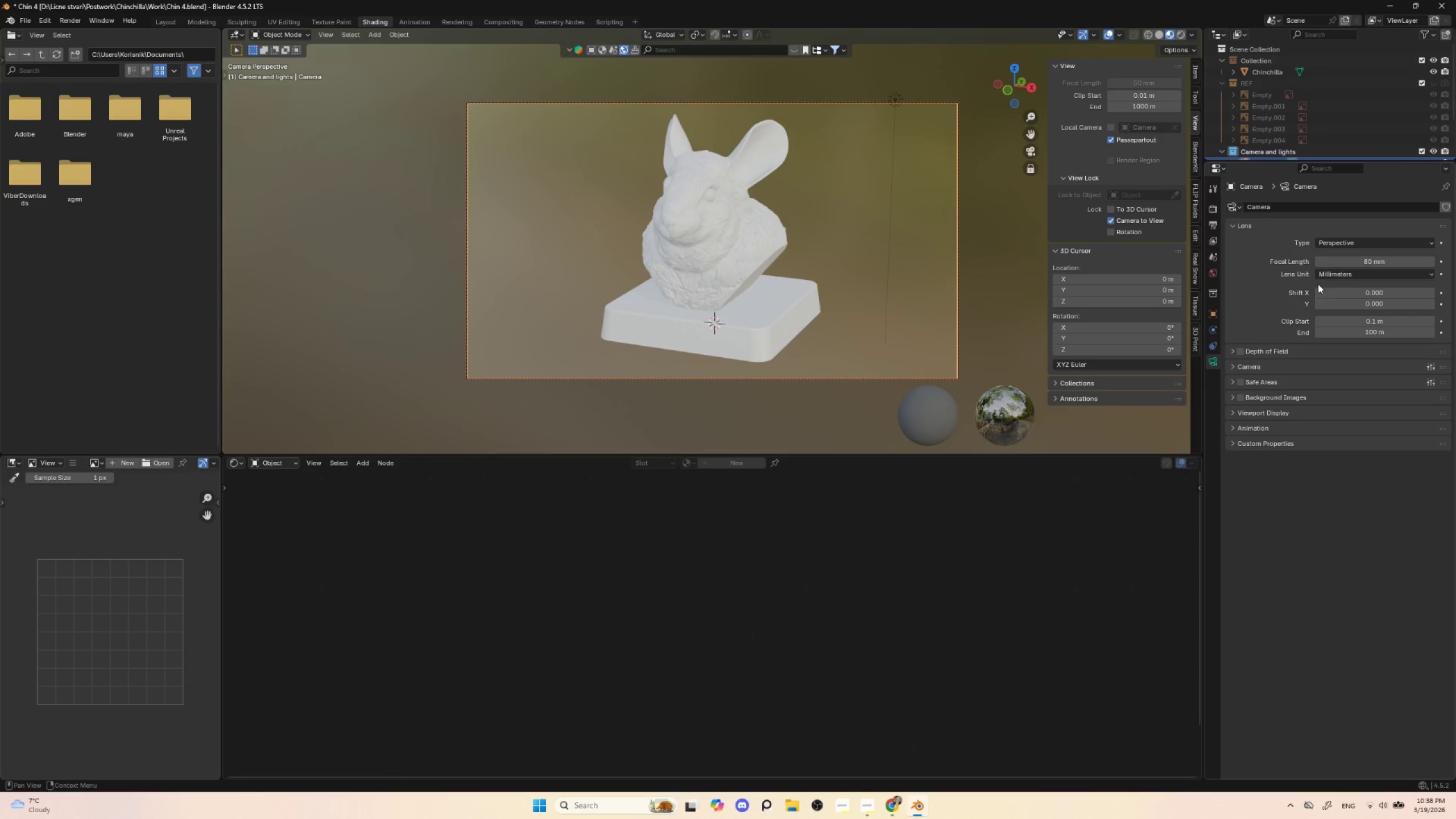 
left_click([1113, 220])
 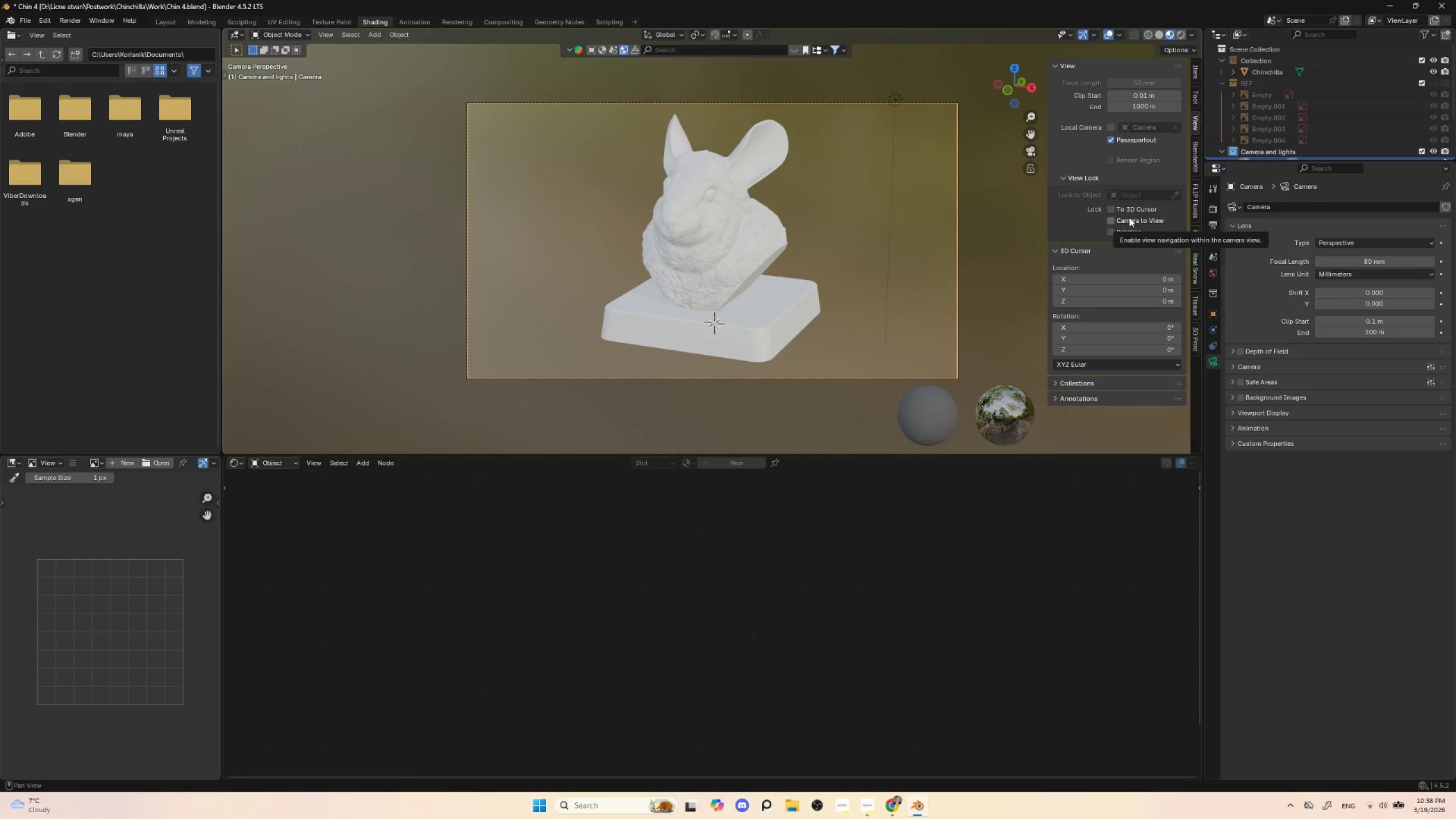 
key(N)
 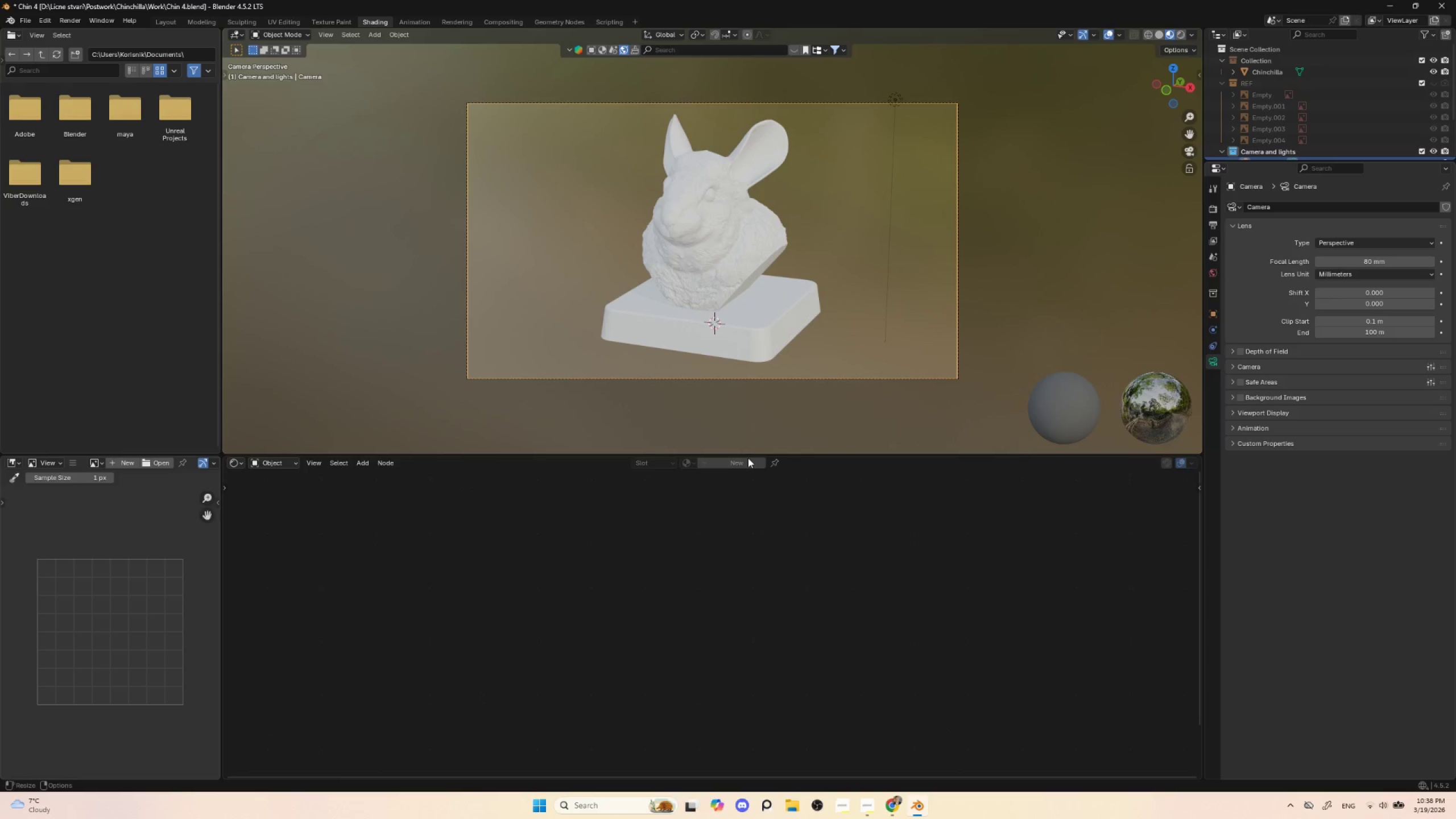 
left_click([701, 266])
 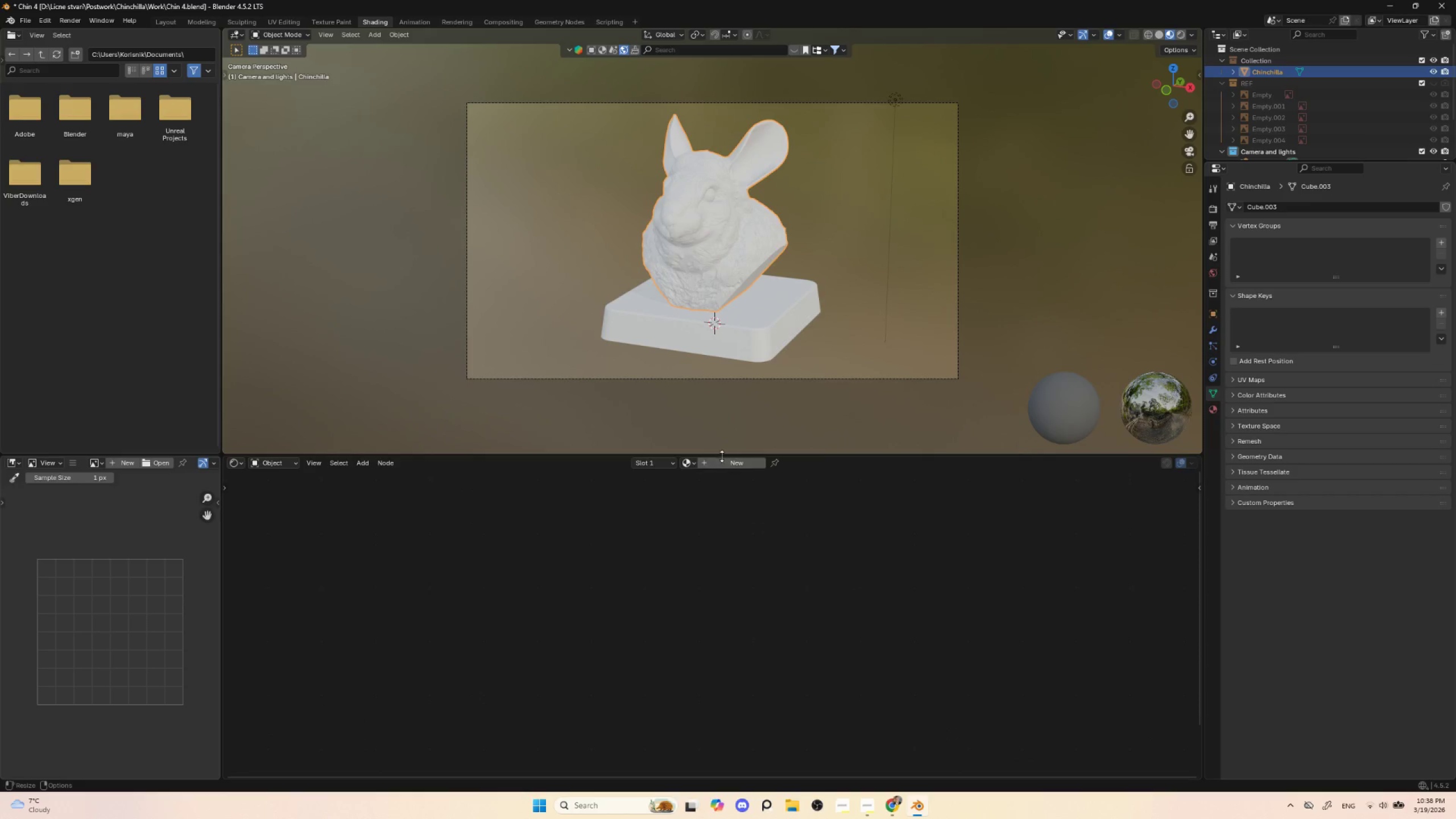 
left_click([735, 460])
 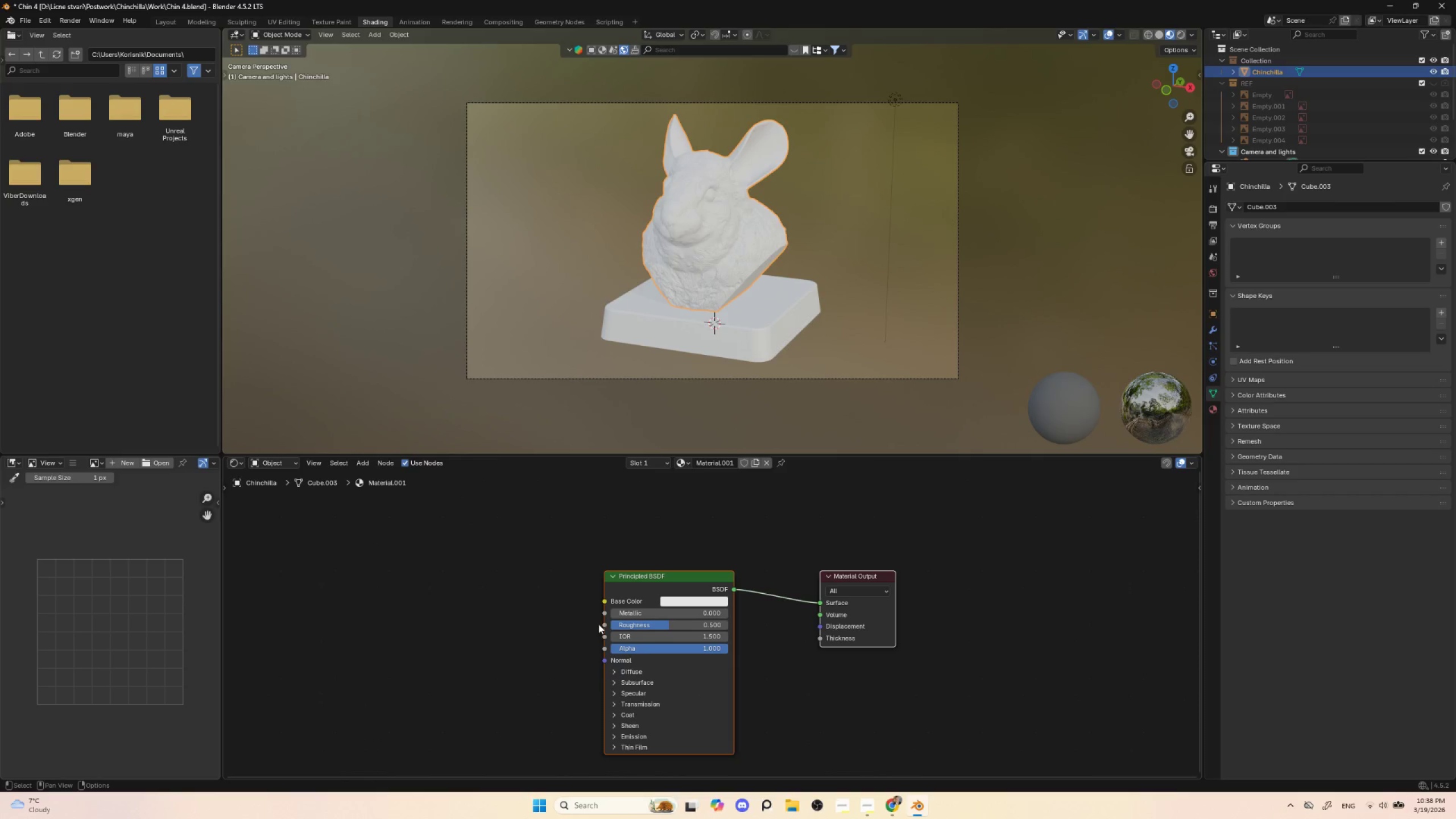 
left_click([445, 600])
 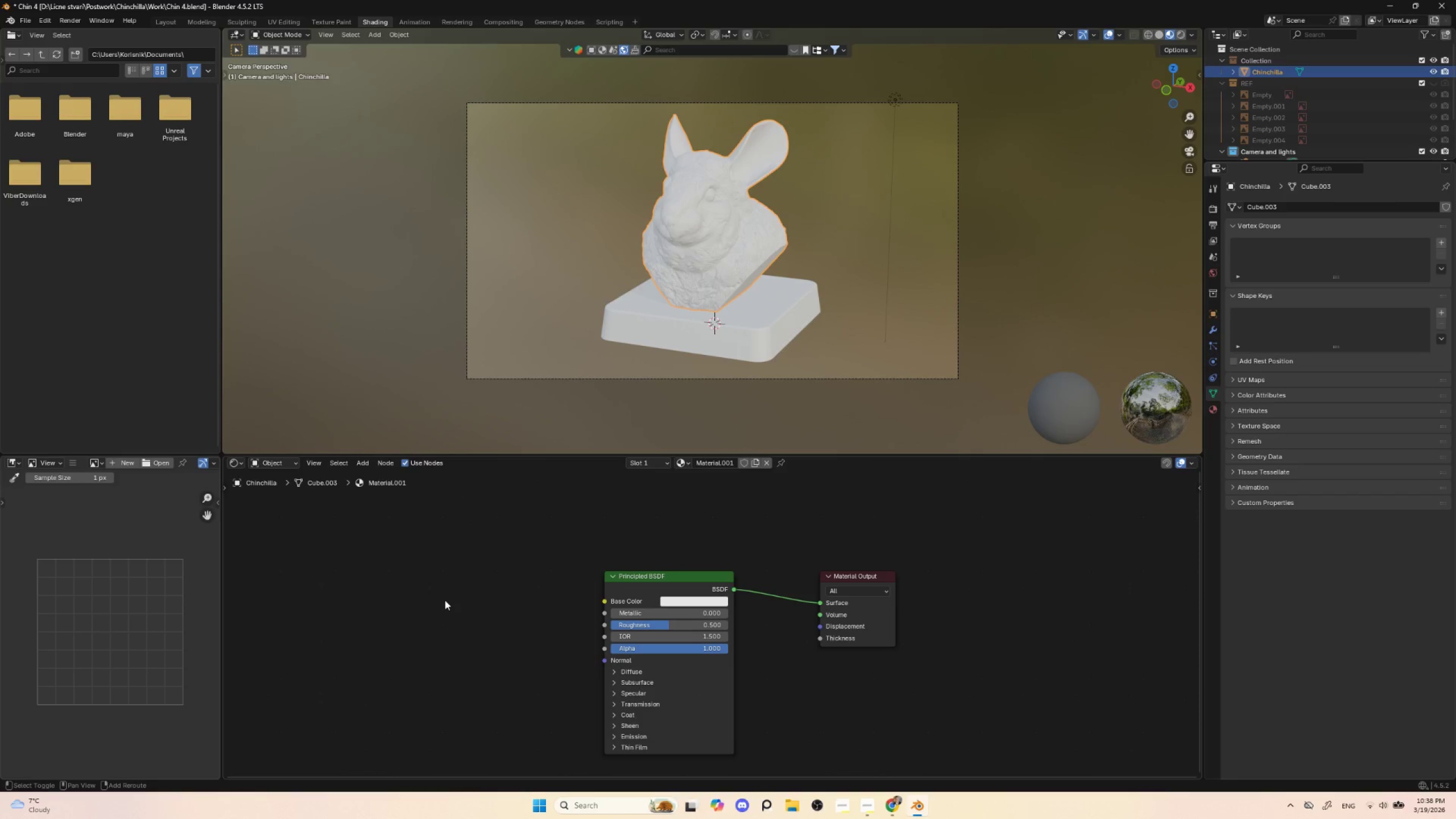 
key(Shift+A)
 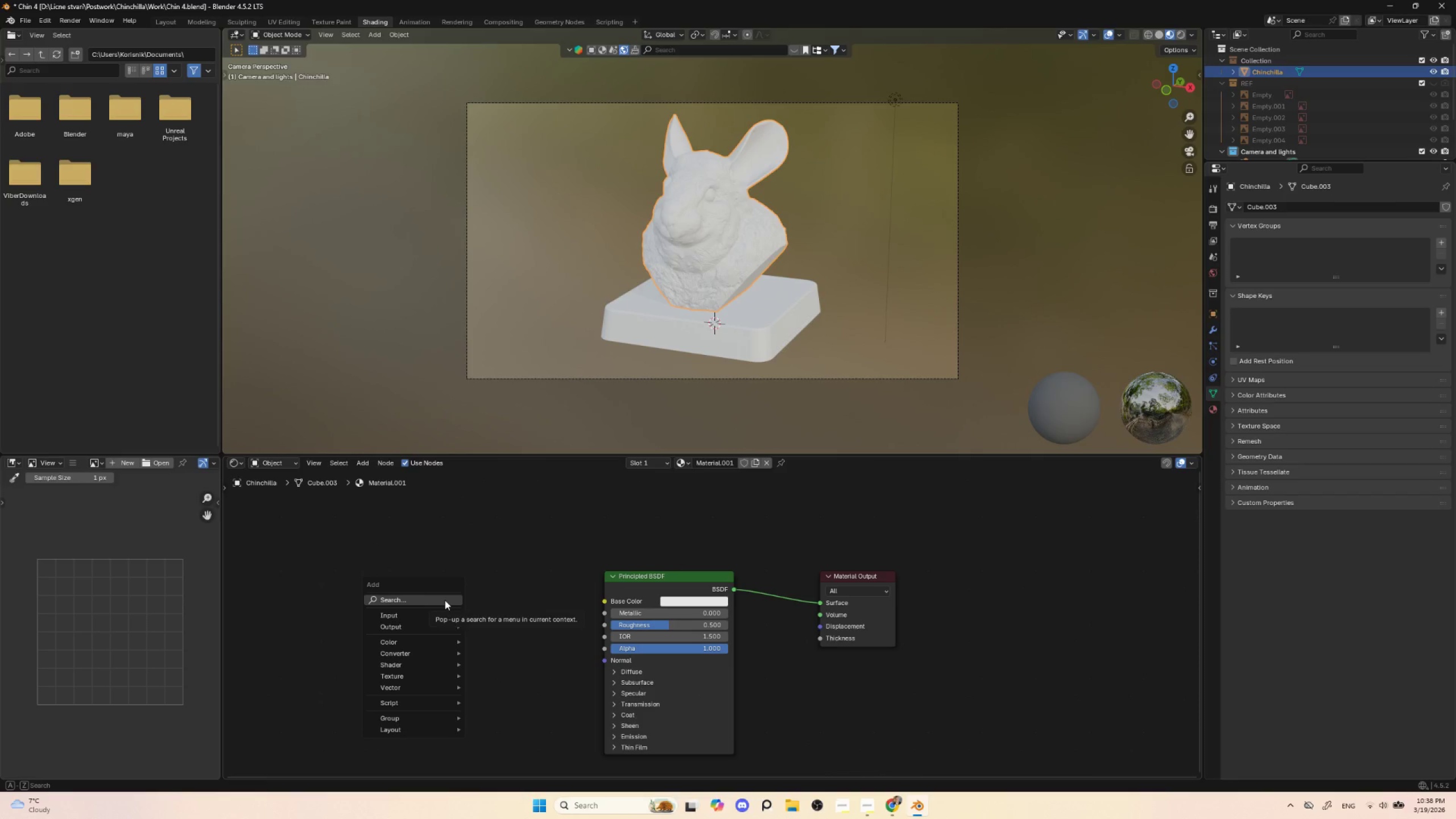 
left_click([445, 600])
 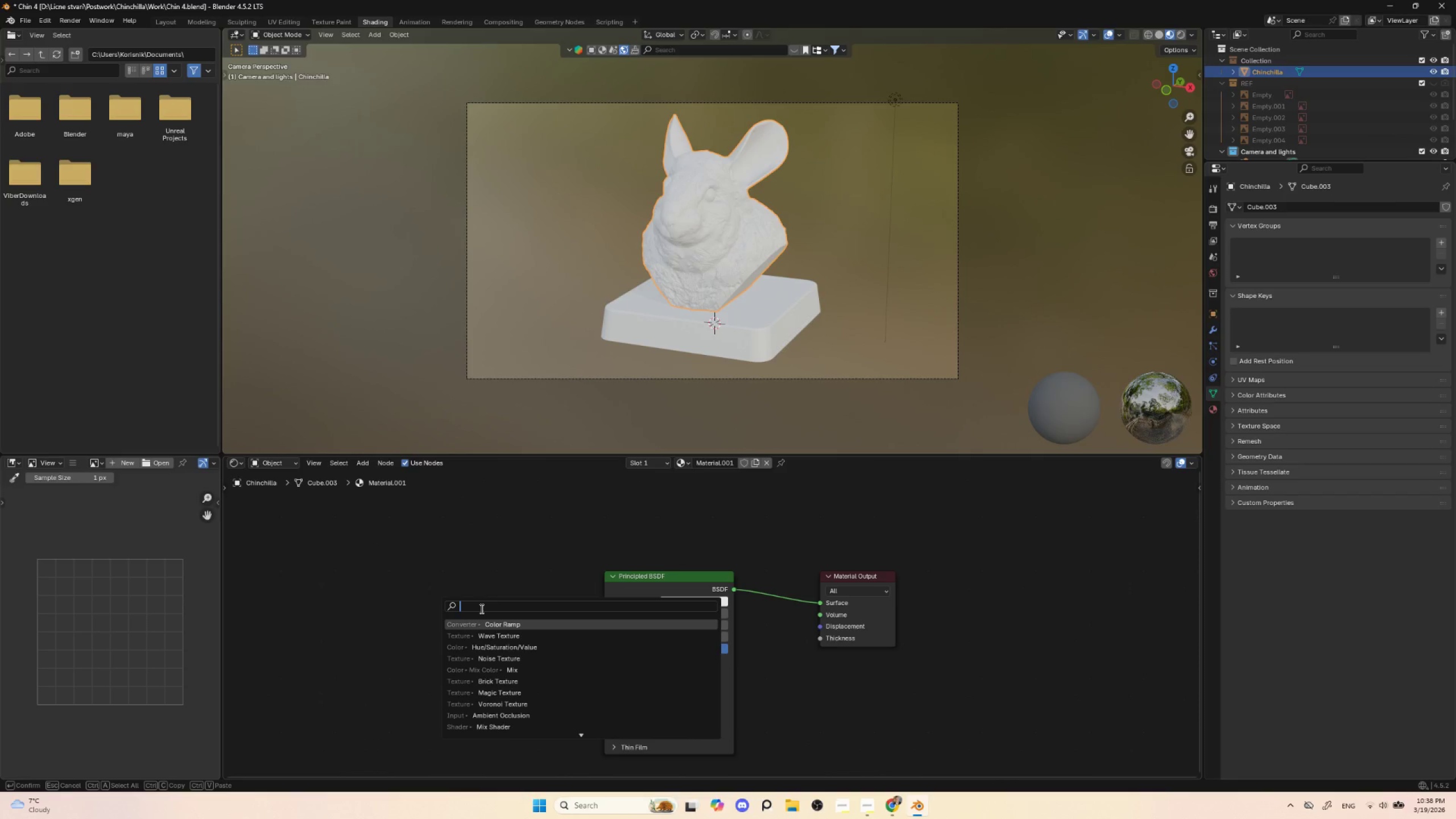 
type(ambie)
 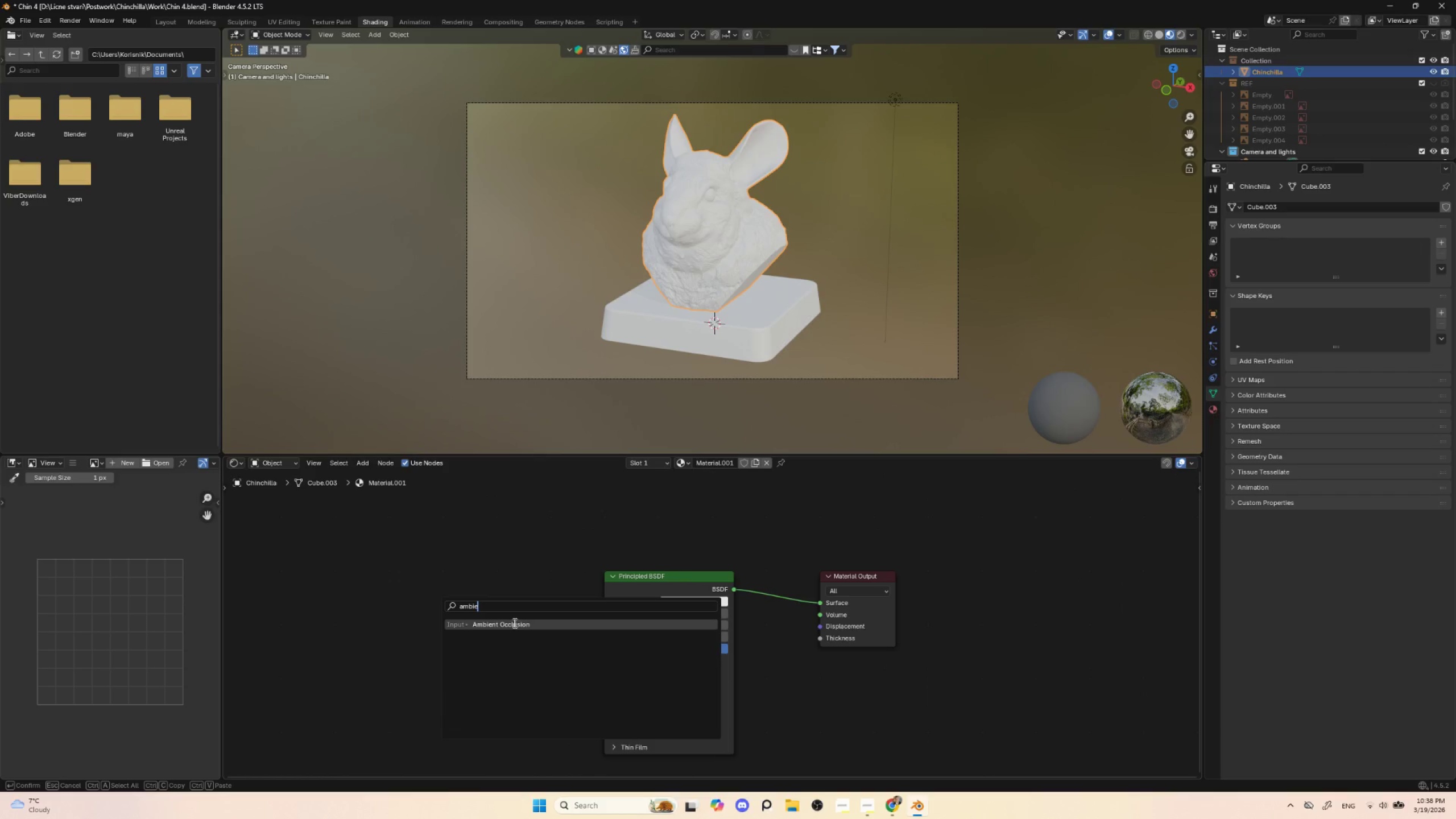 
left_click([514, 623])
 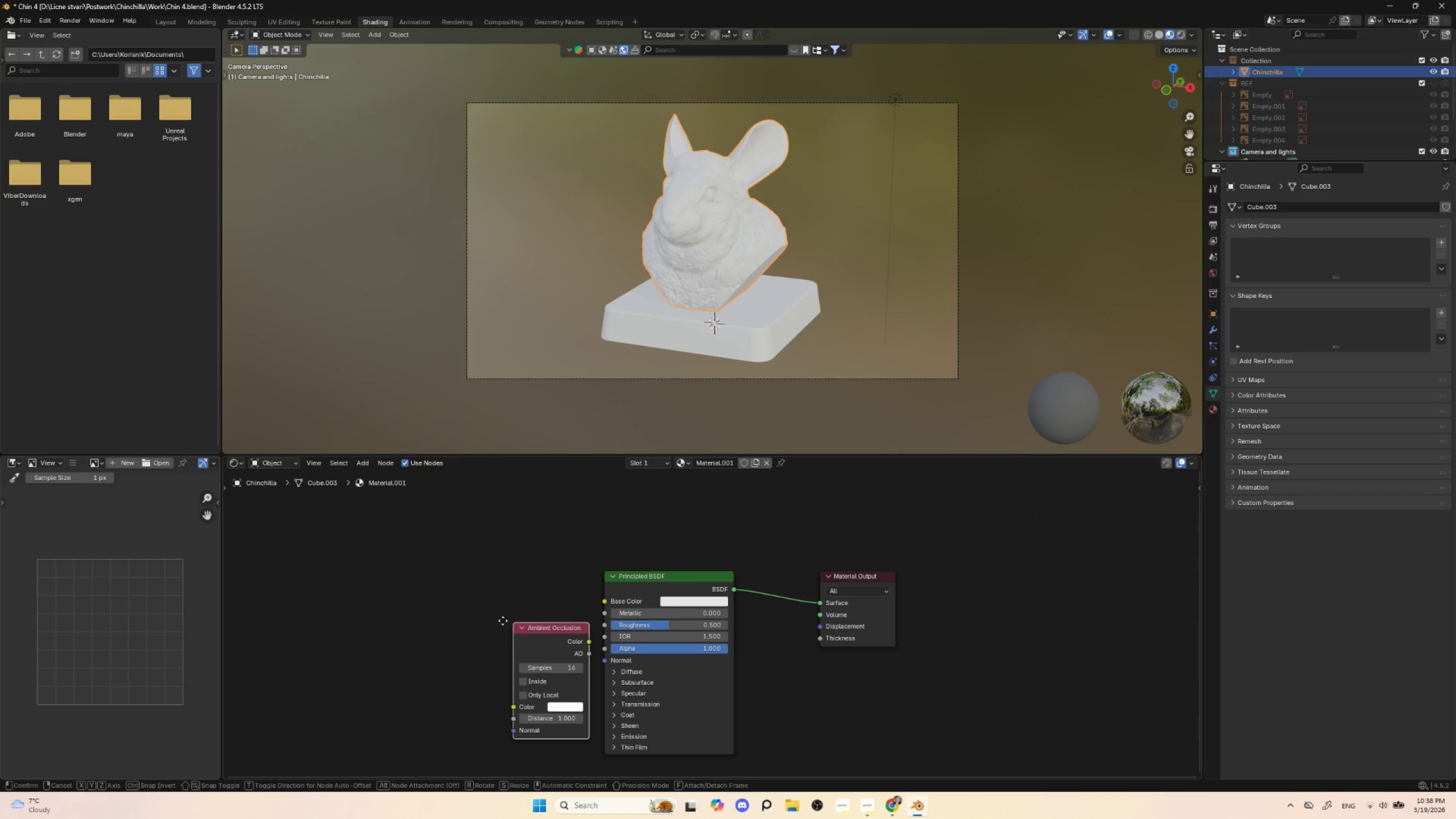 
left_click([399, 573])
 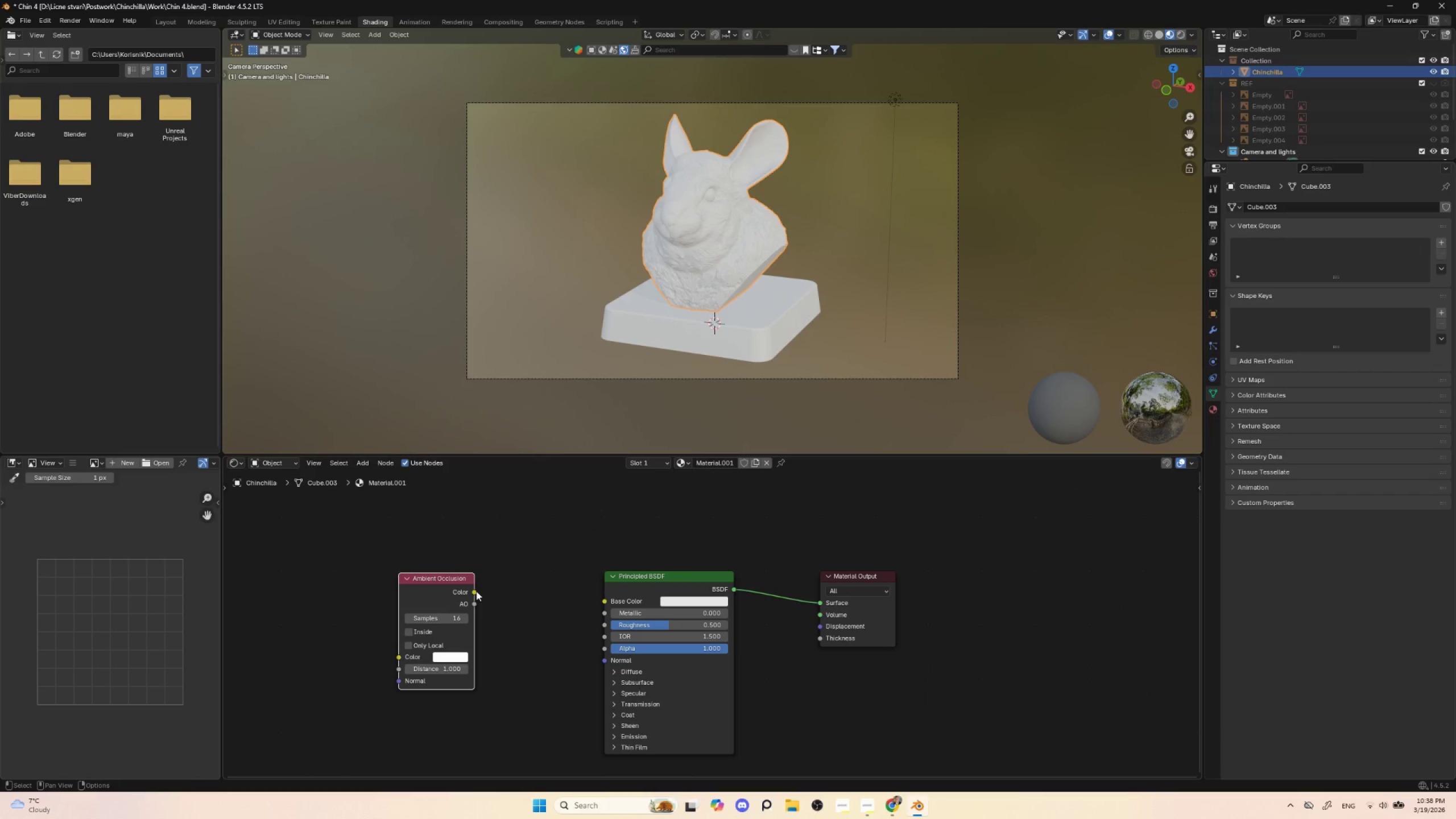 
left_click_drag(start_coordinate=[476, 591], to_coordinate=[608, 598])
 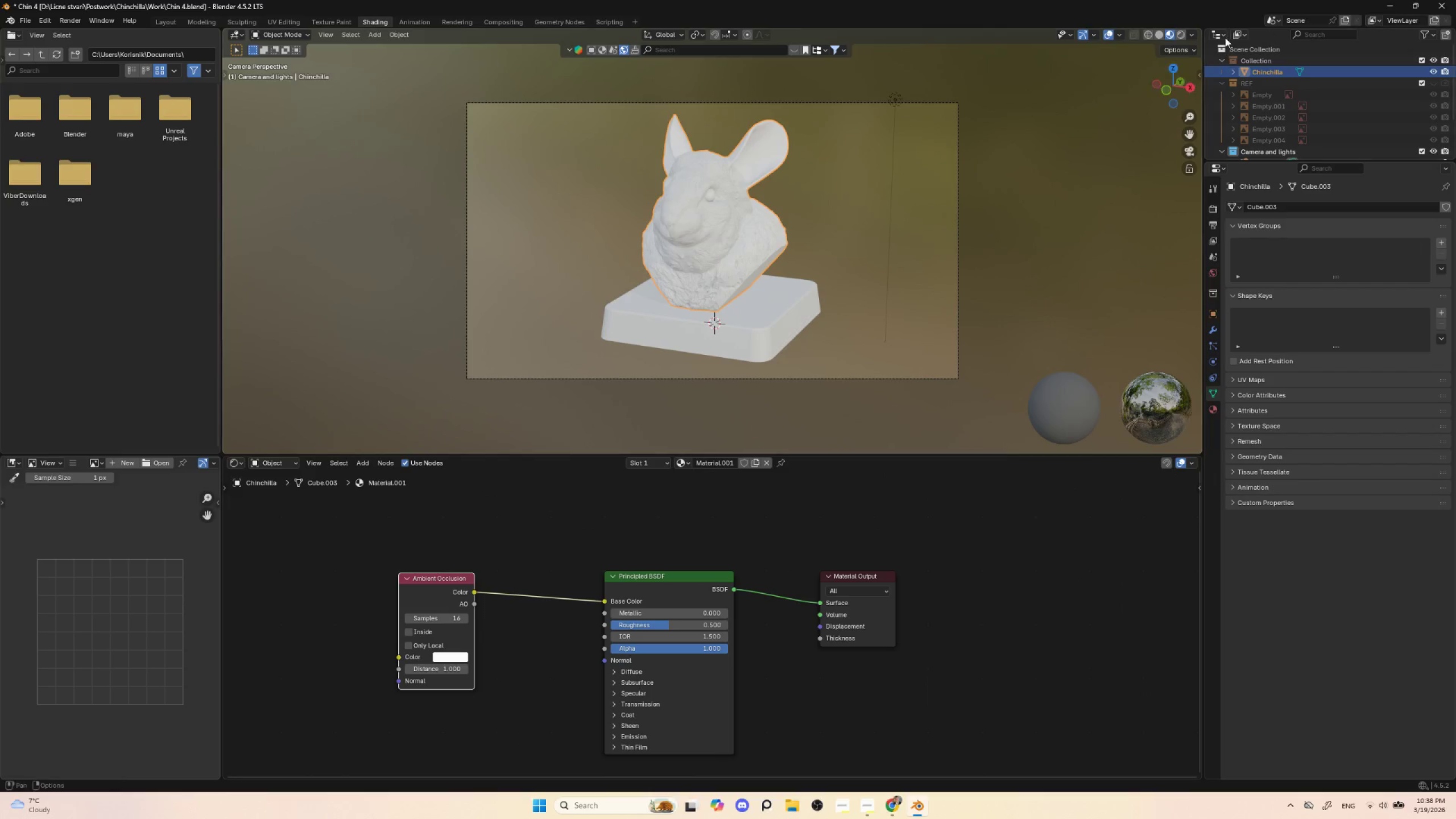 
left_click([1181, 31])
 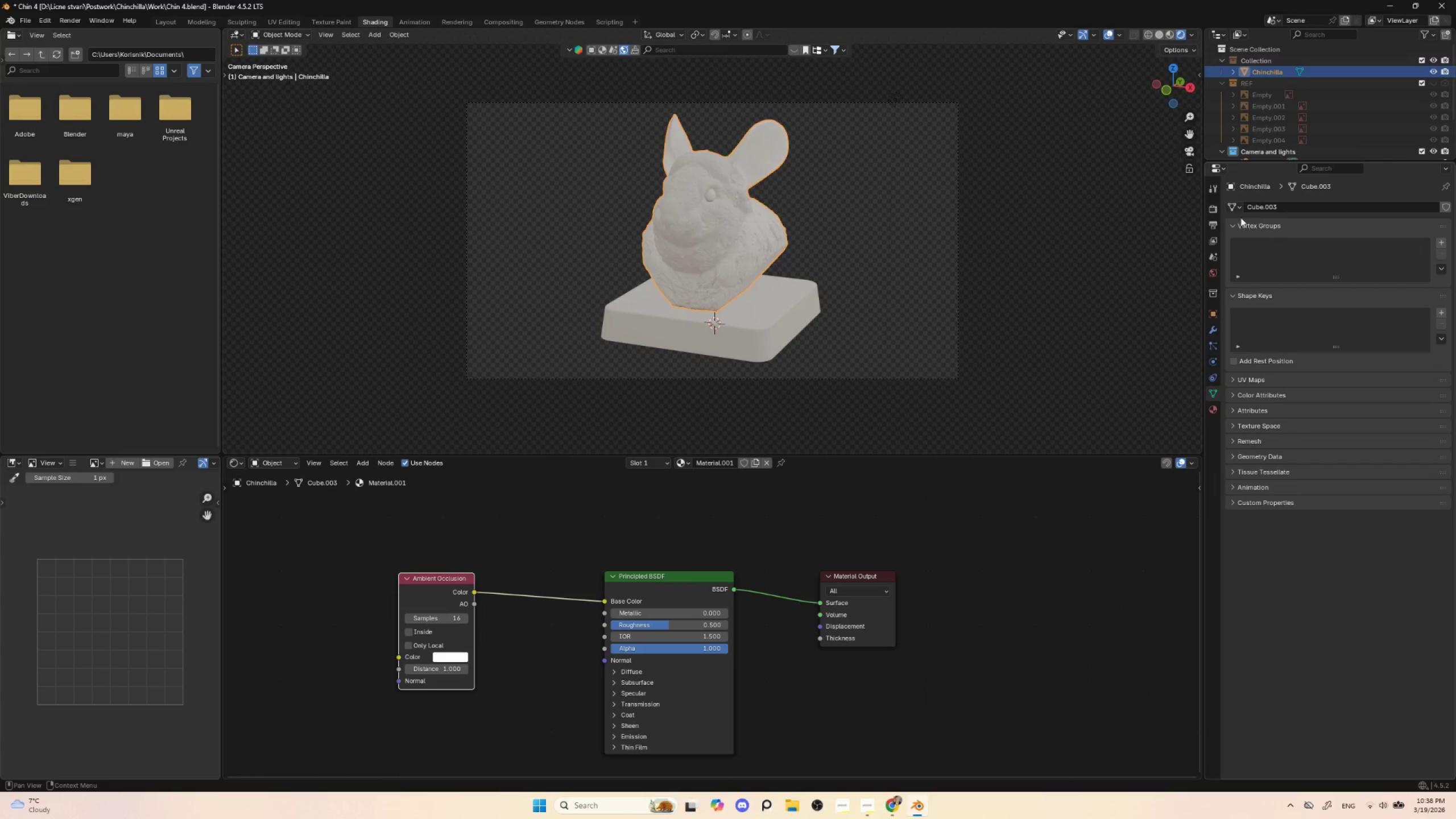 
mouse_move([1204, 233])
 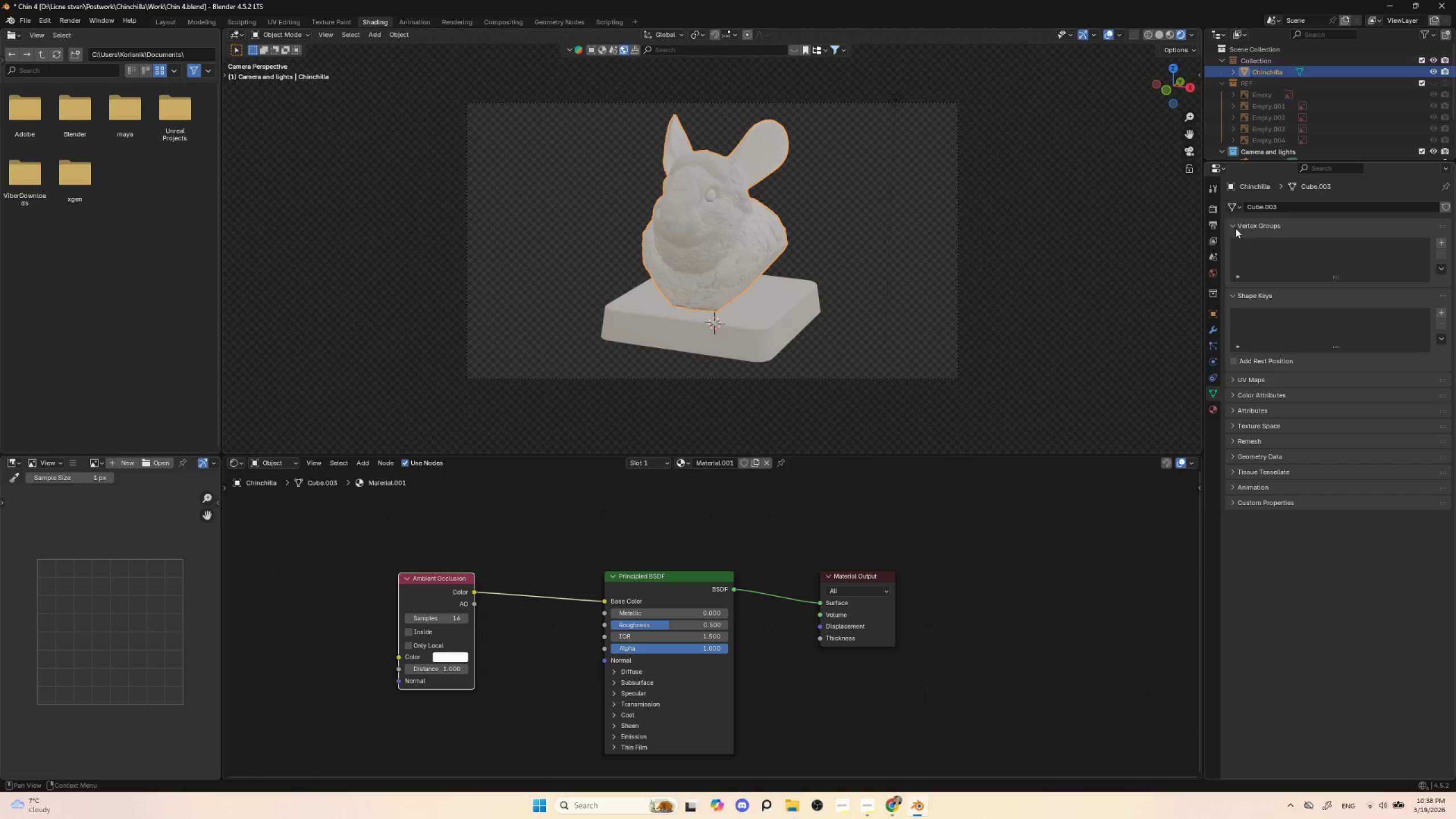 
left_click([1213, 205])
 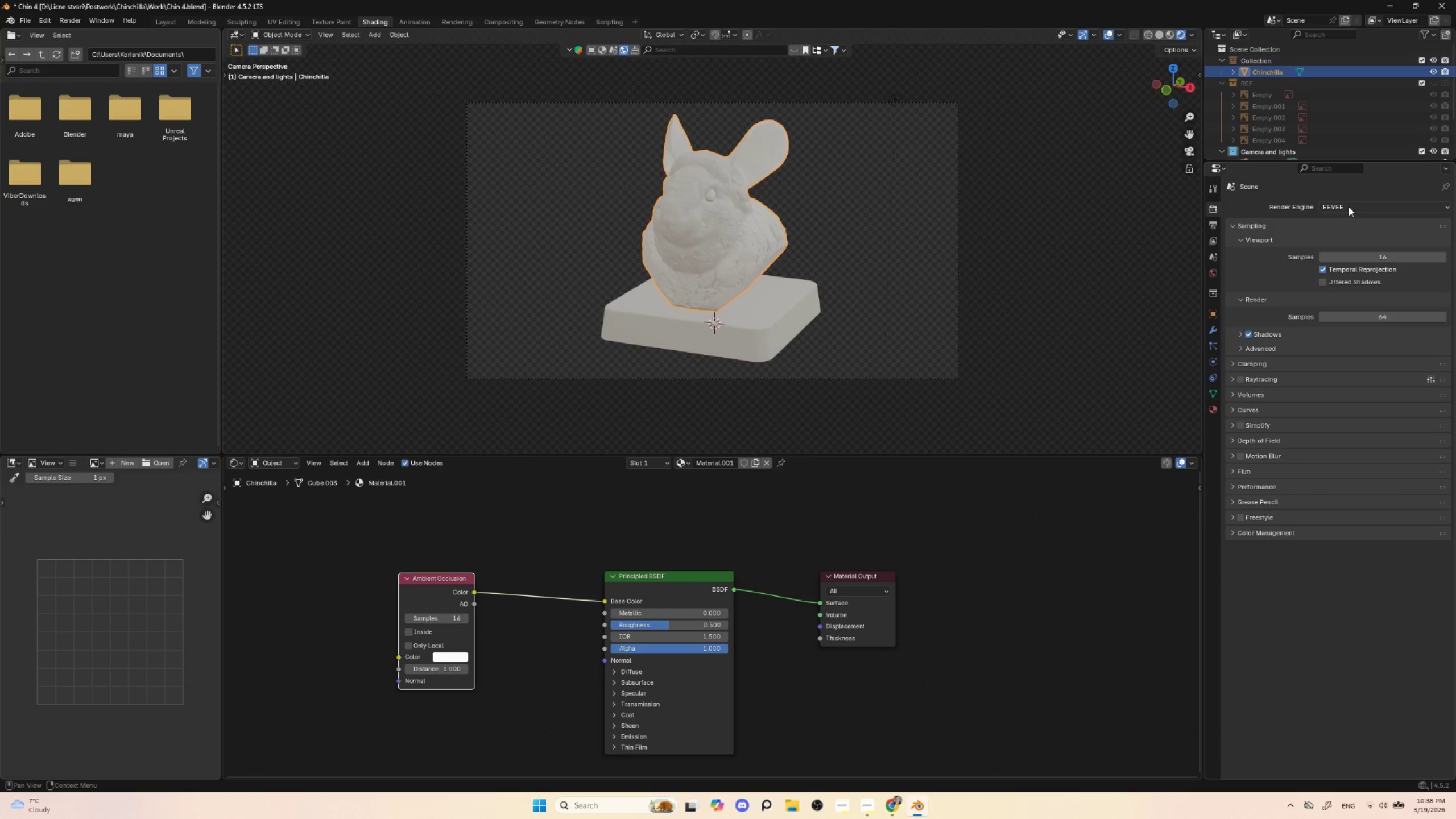 
left_click([1350, 206])
 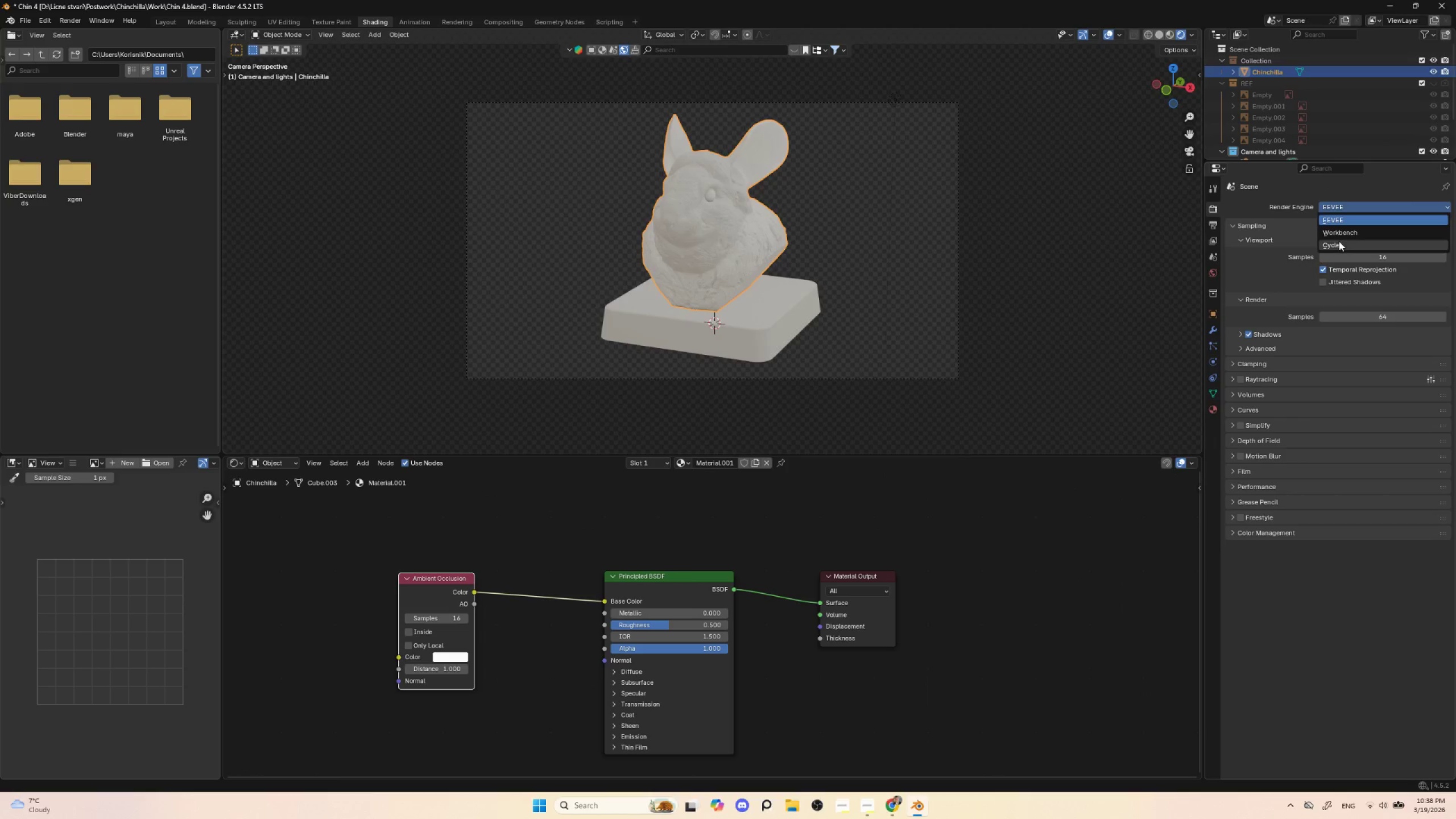 
left_click([1339, 242])
 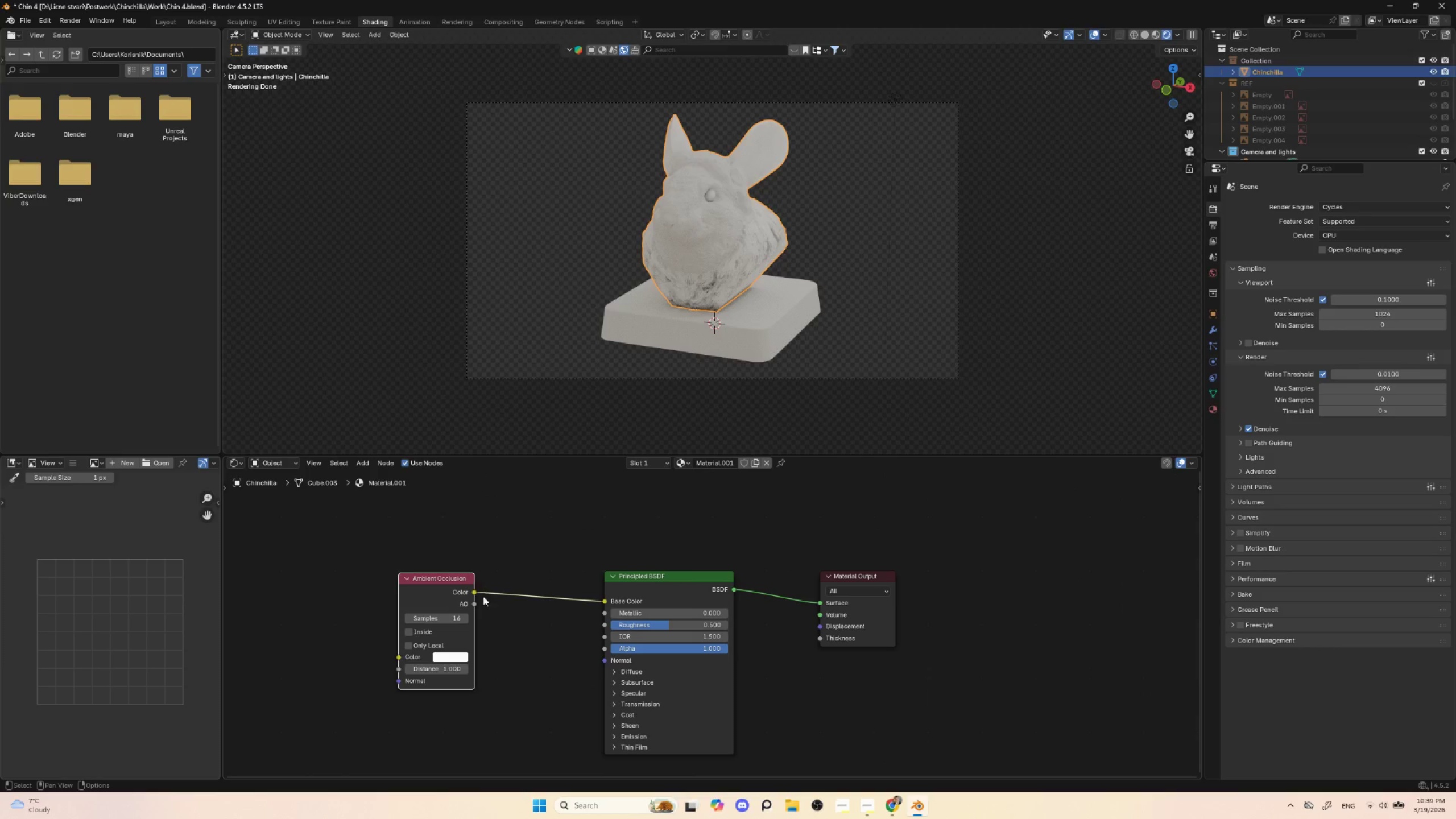 
wait(7.41)
 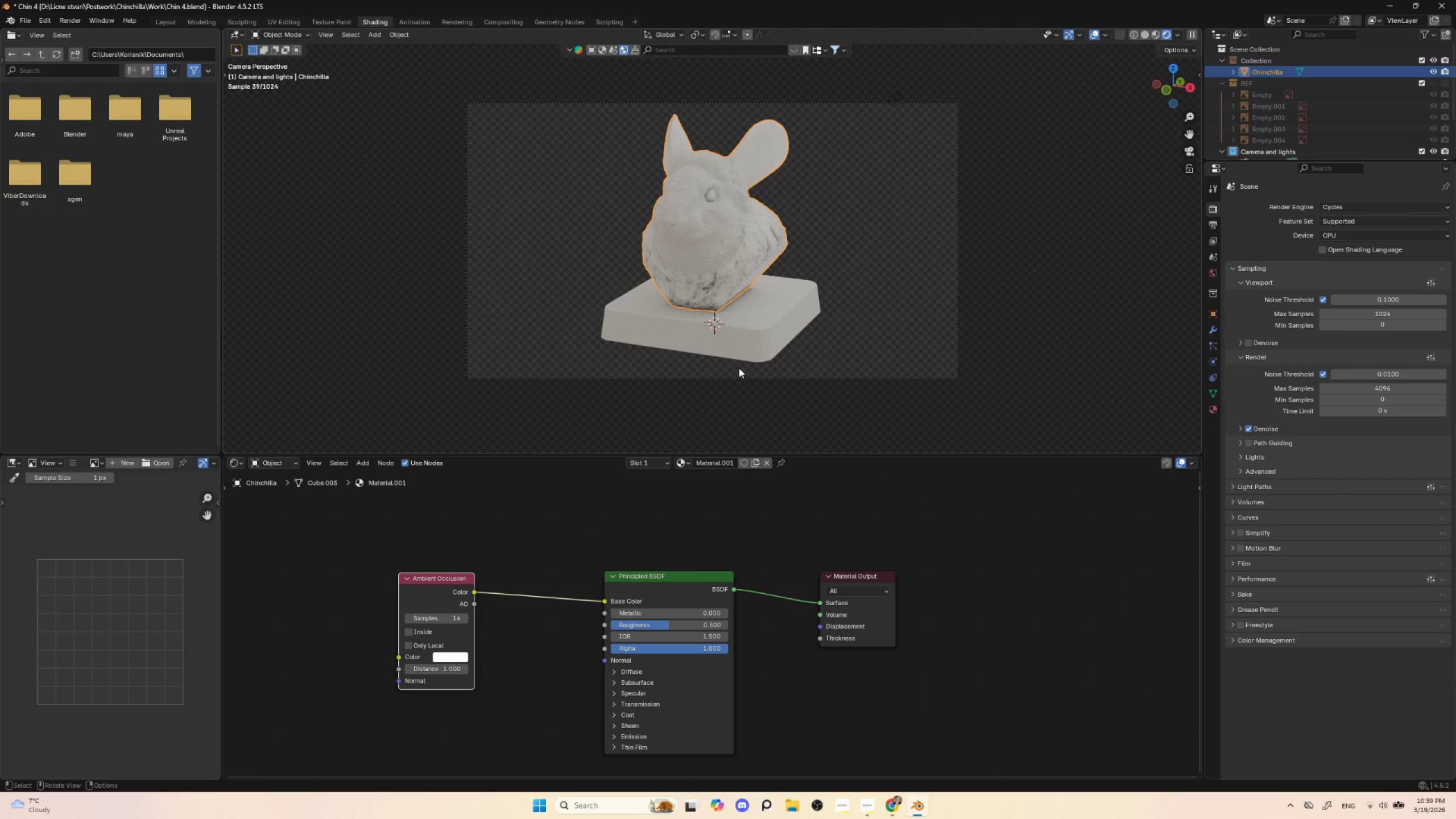 
key(Shift+A)
 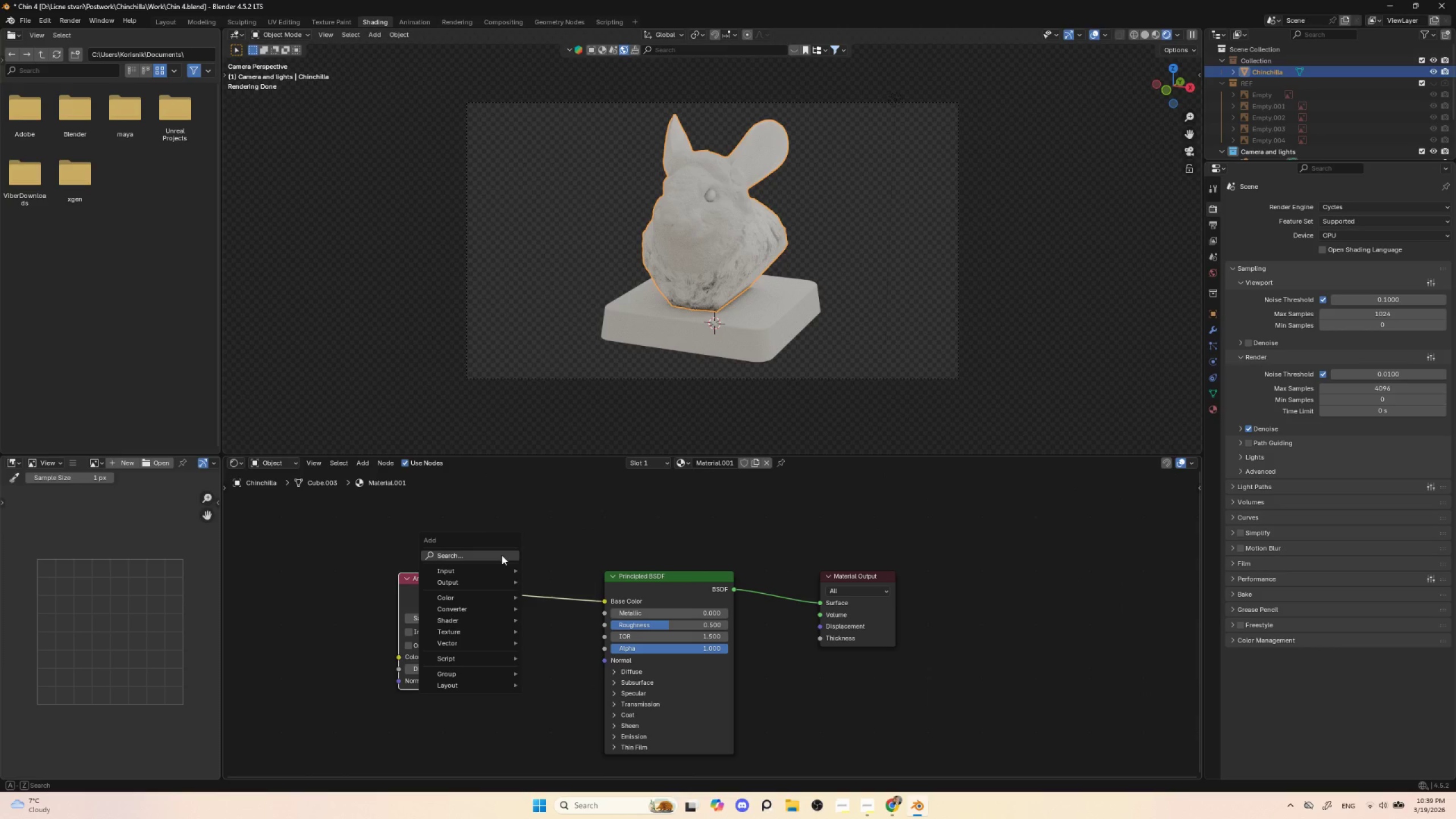 
left_click([502, 555])
 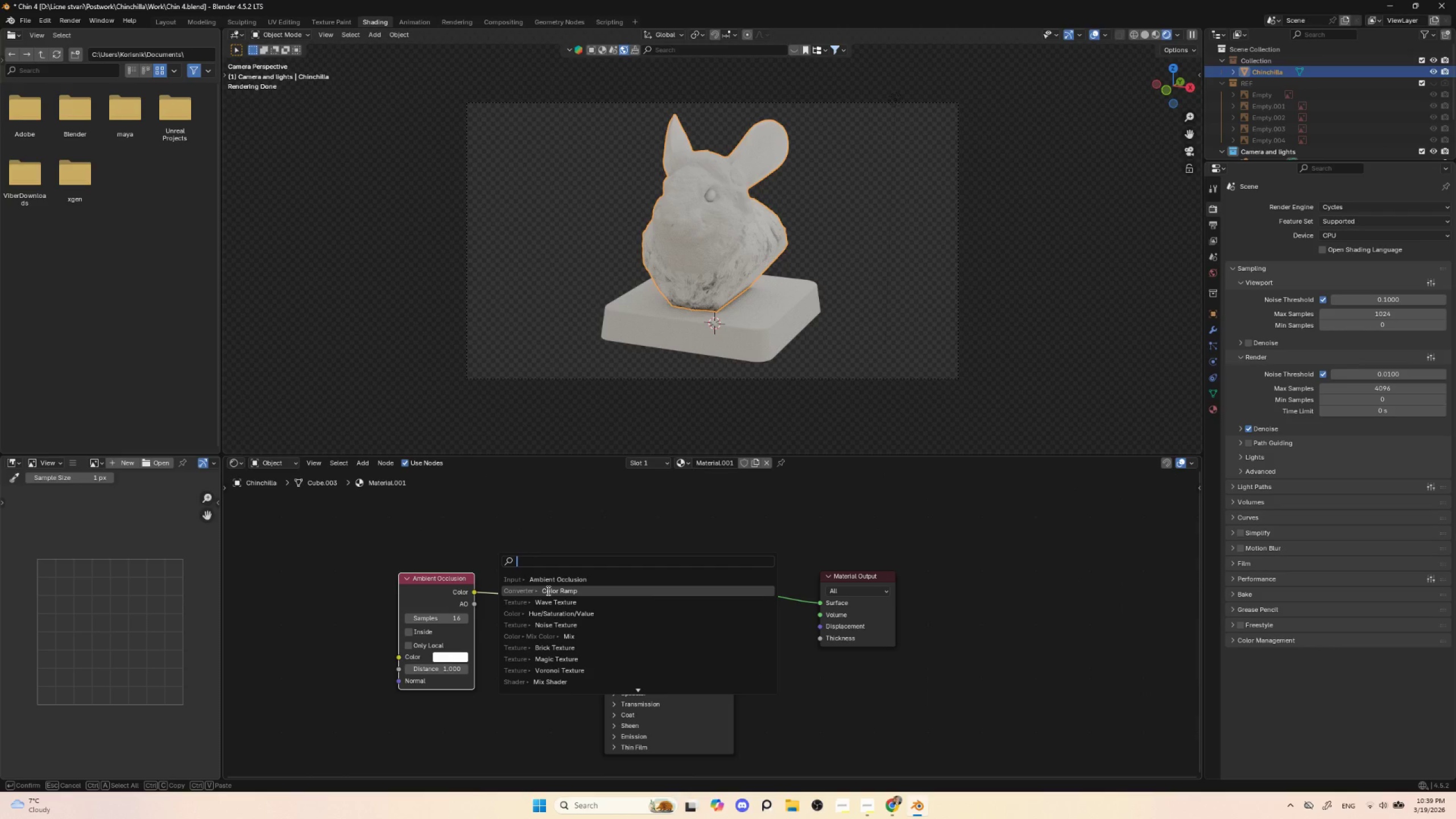 
left_click([547, 590])
 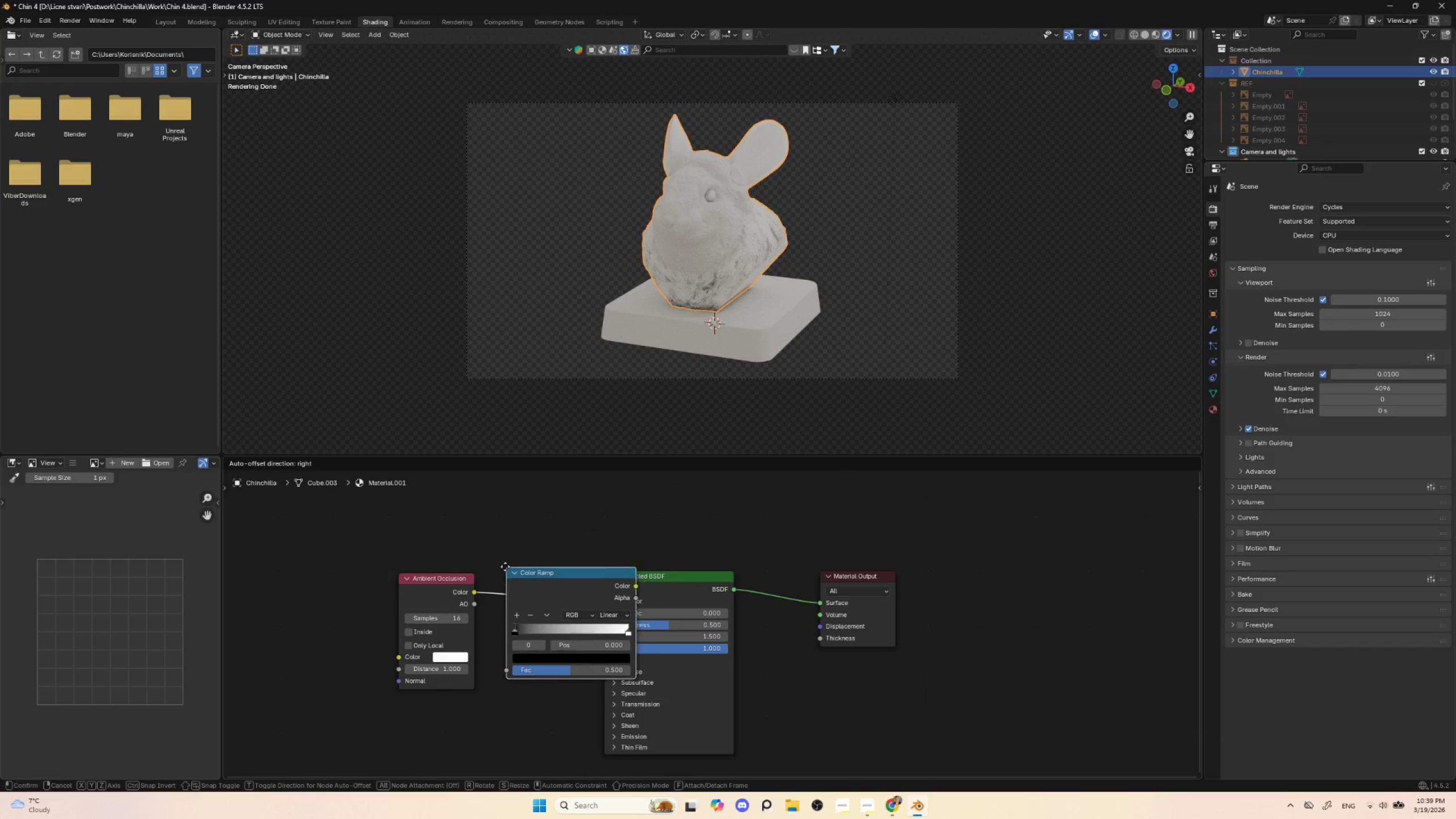 
left_click([500, 561])
 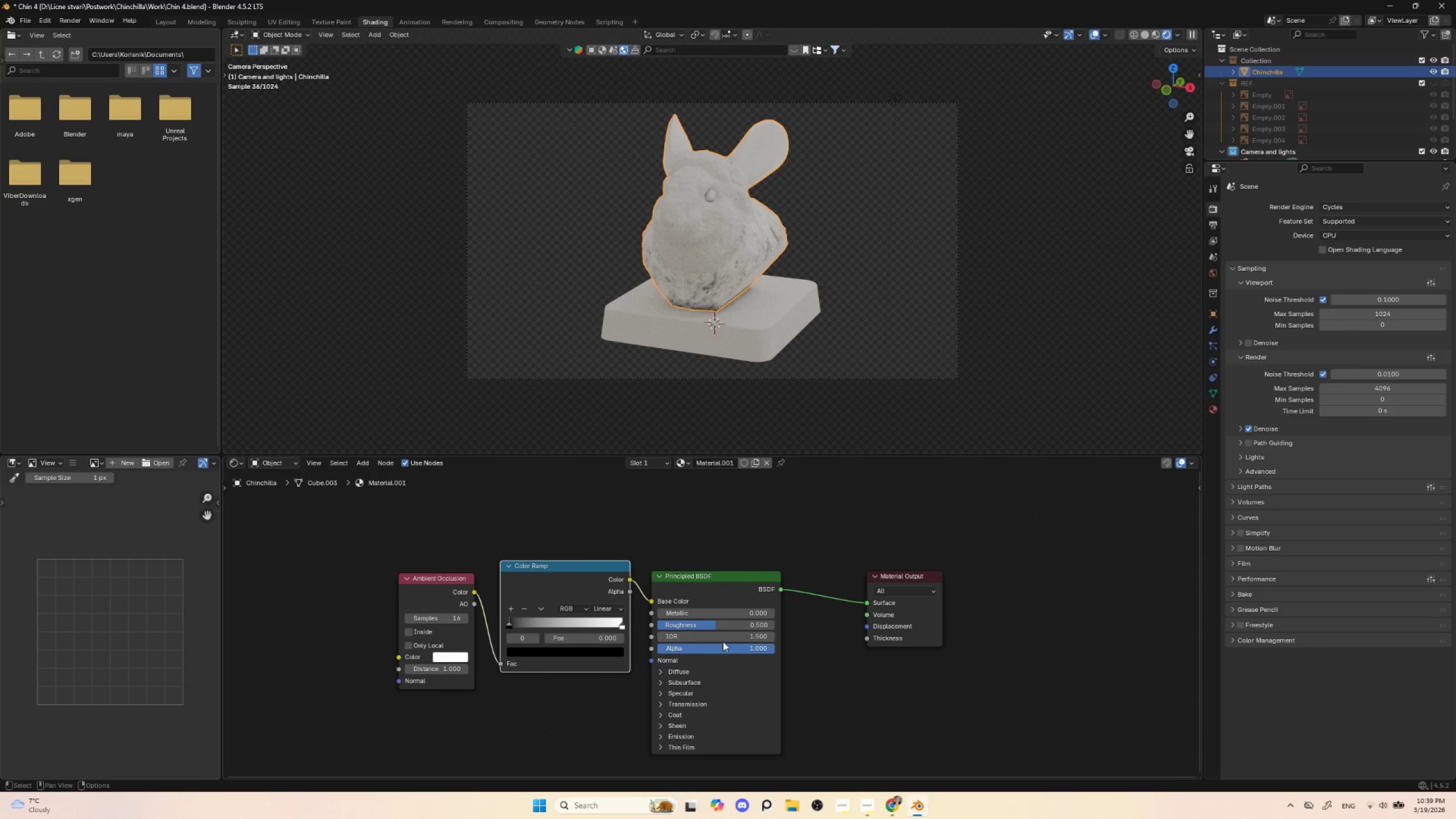 
left_click_drag(start_coordinate=[709, 623], to_coordinate=[1016, 624])
 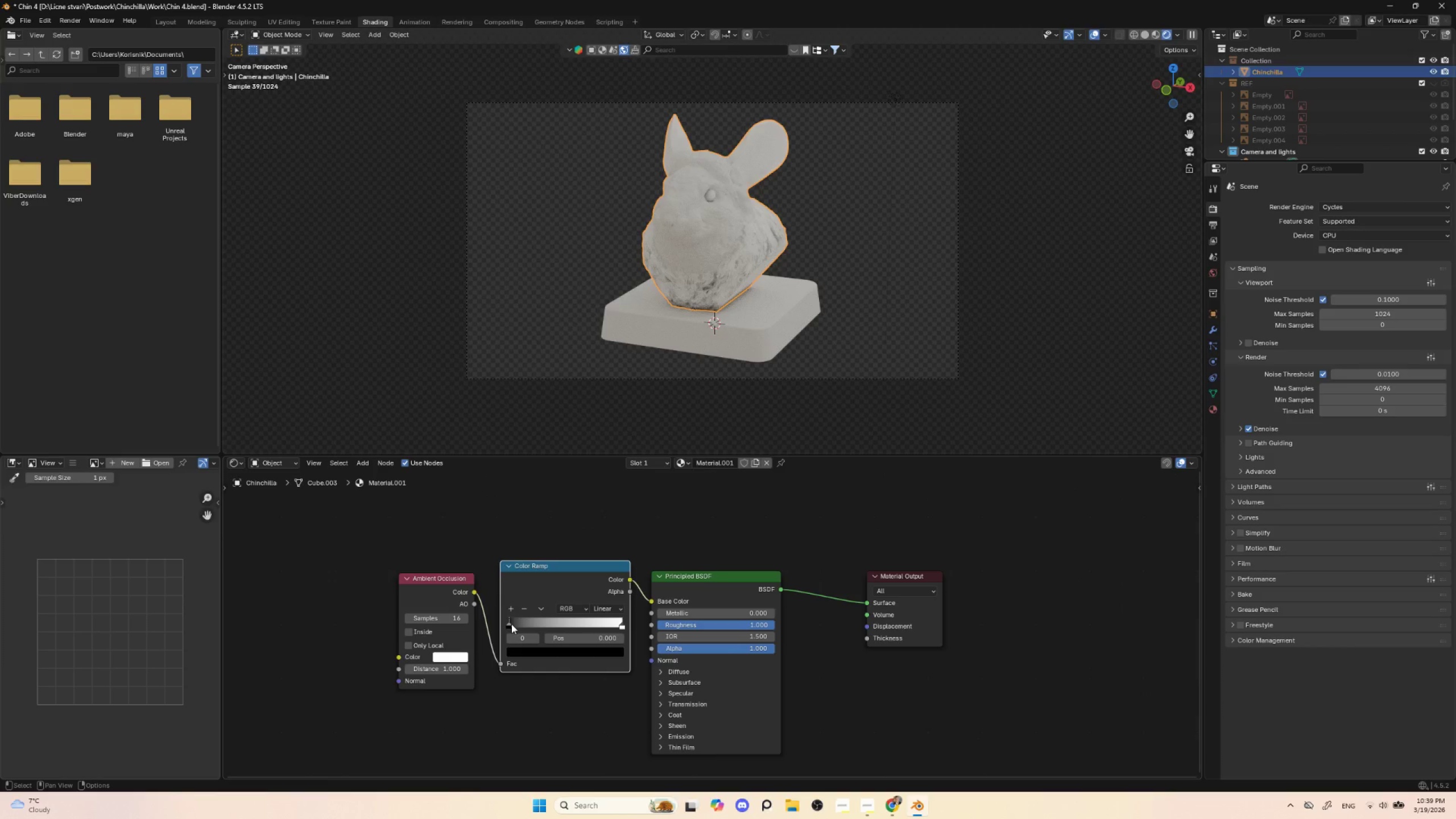 
left_click_drag(start_coordinate=[511, 624], to_coordinate=[568, 624])
 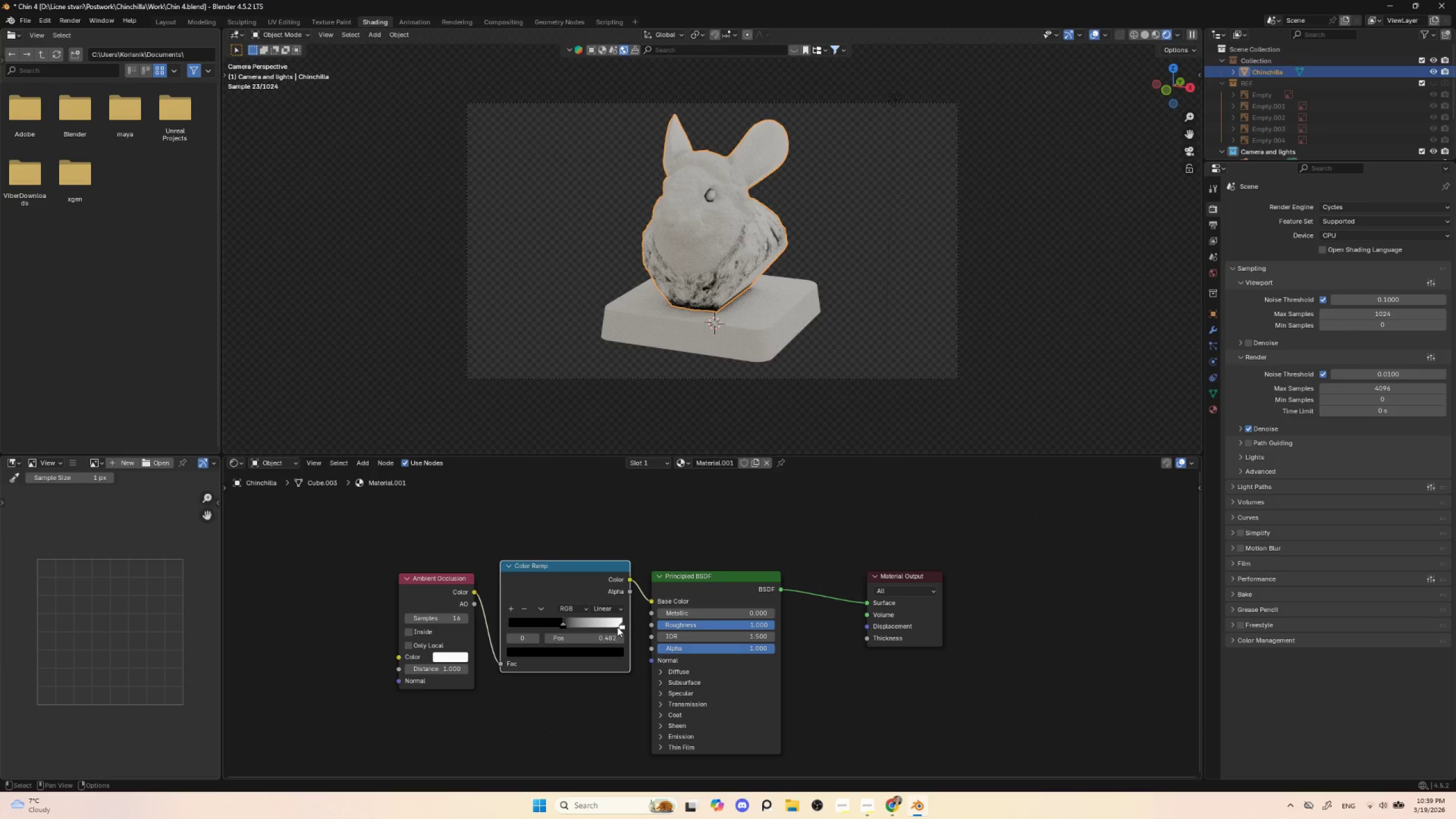 
left_click_drag(start_coordinate=[623, 627], to_coordinate=[592, 627])
 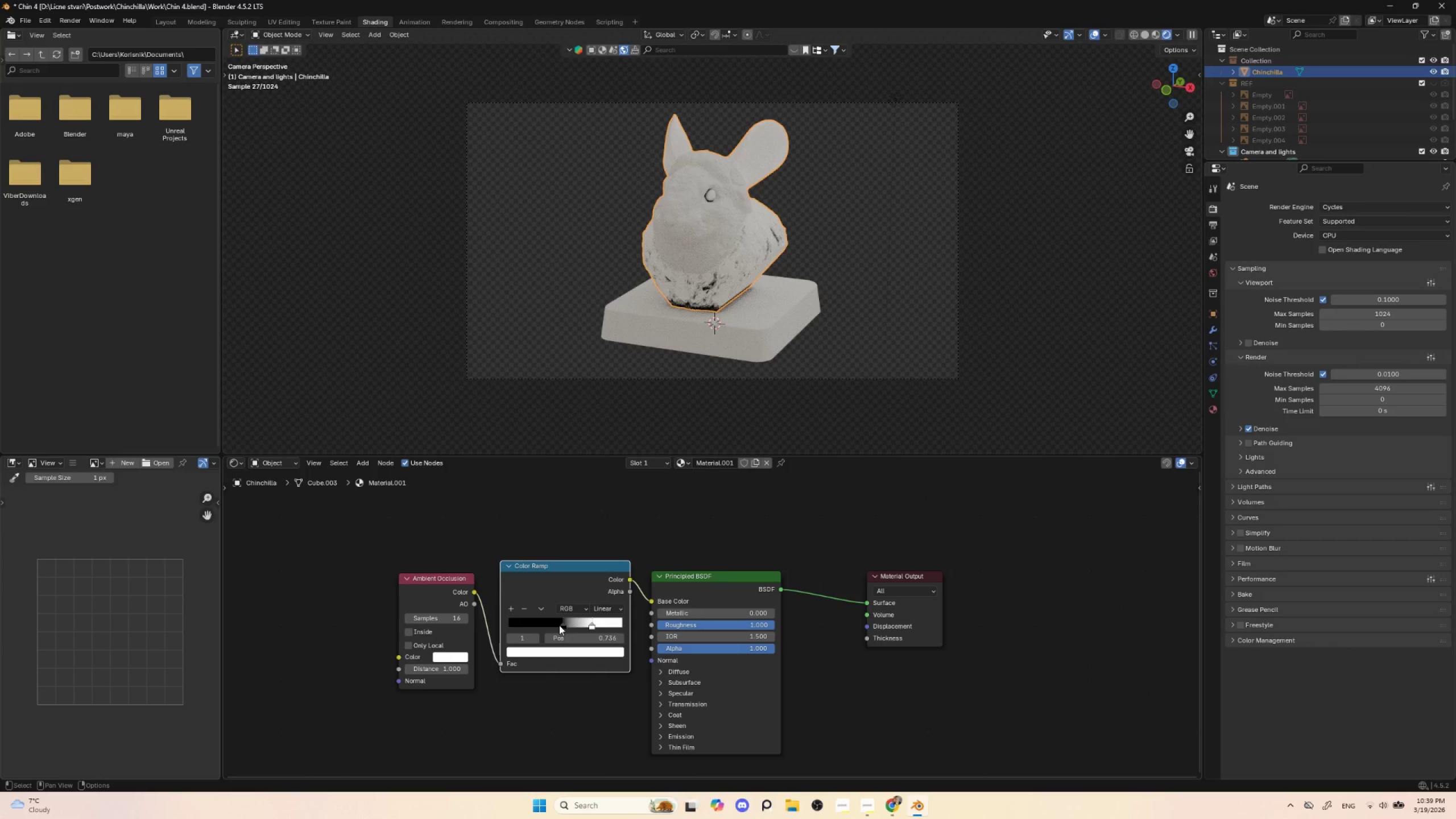 
left_click_drag(start_coordinate=[559, 625], to_coordinate=[545, 629])
 